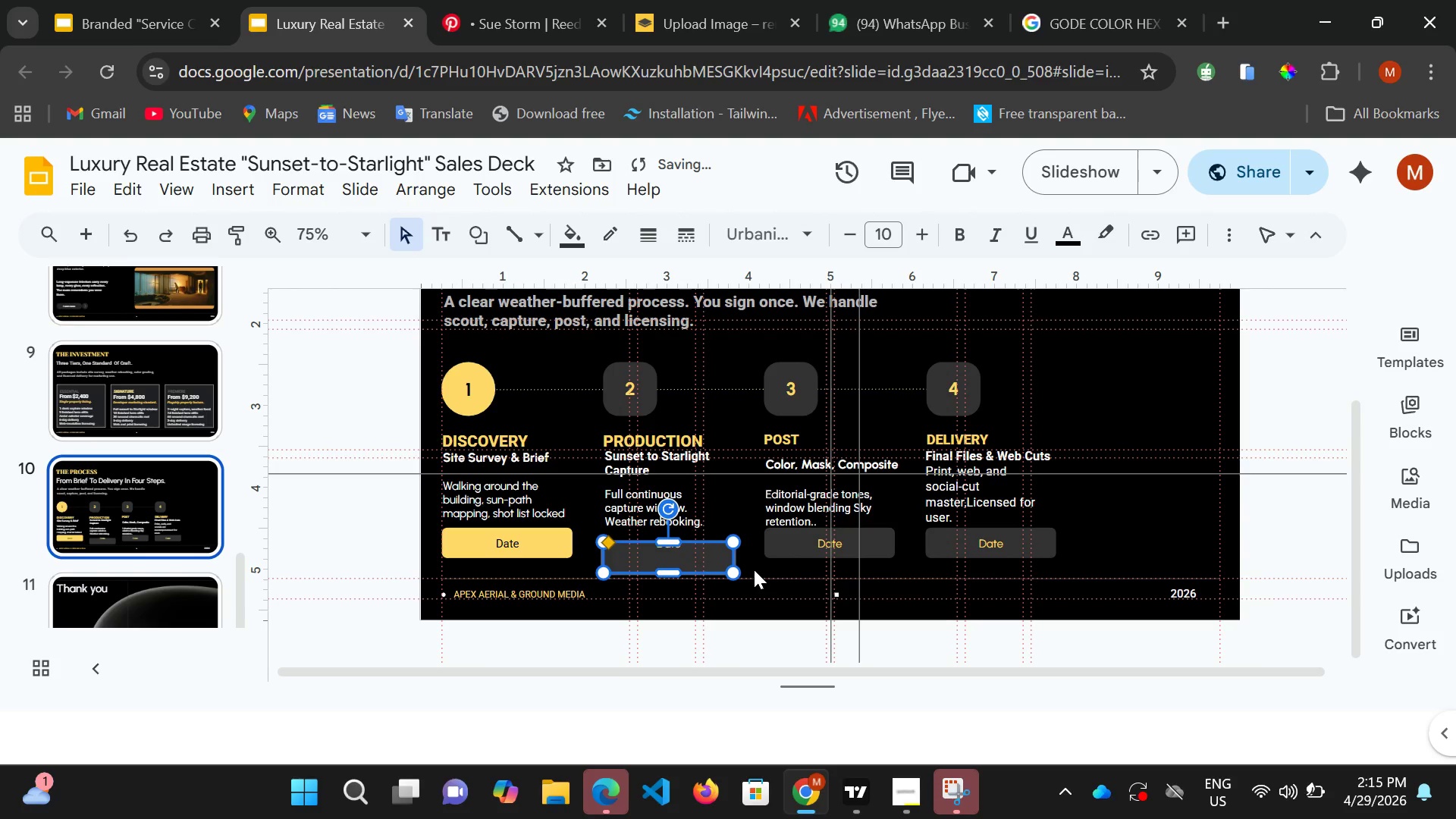 
key(Control+Z)
 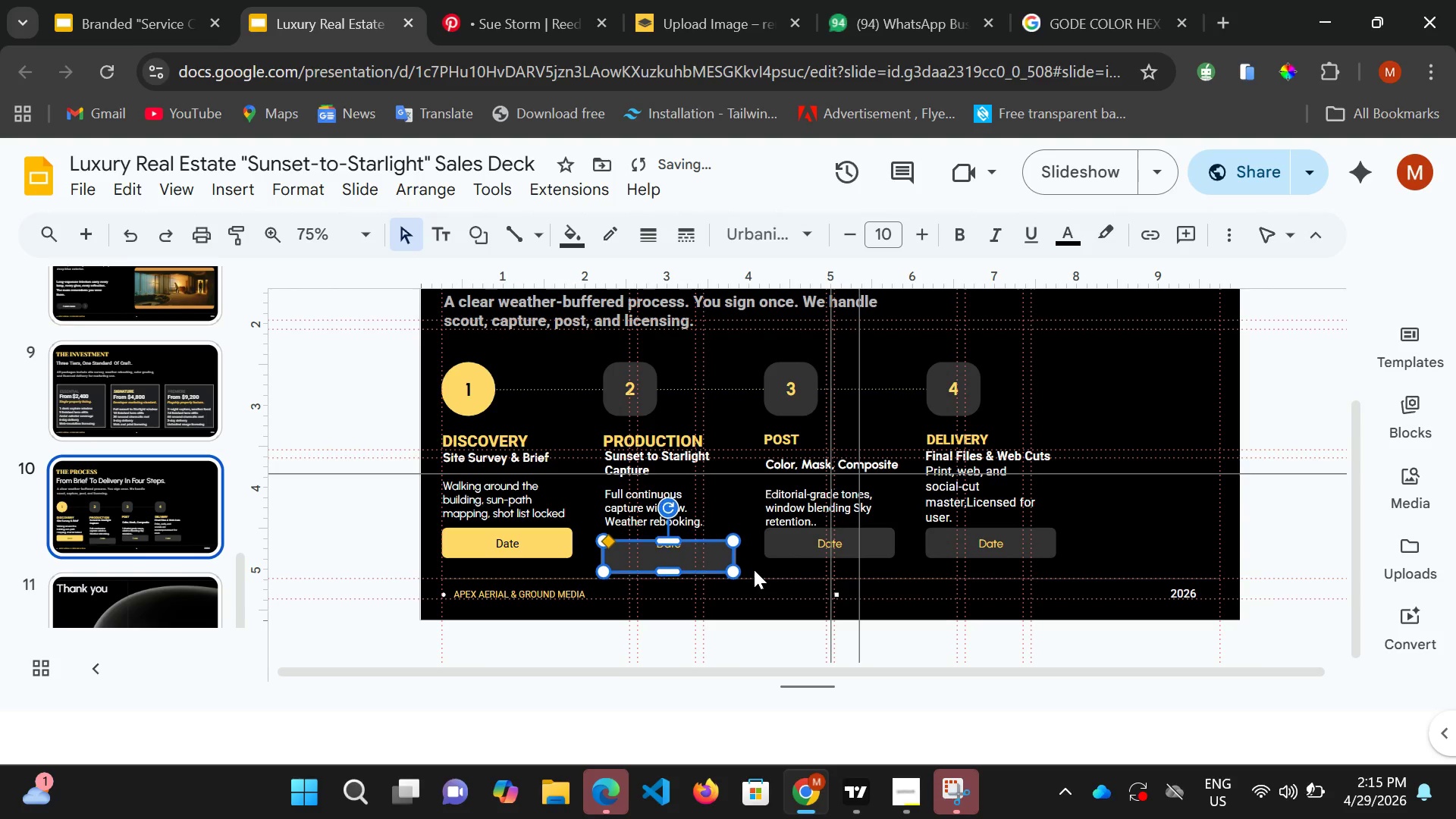 
key(Control+Z)
 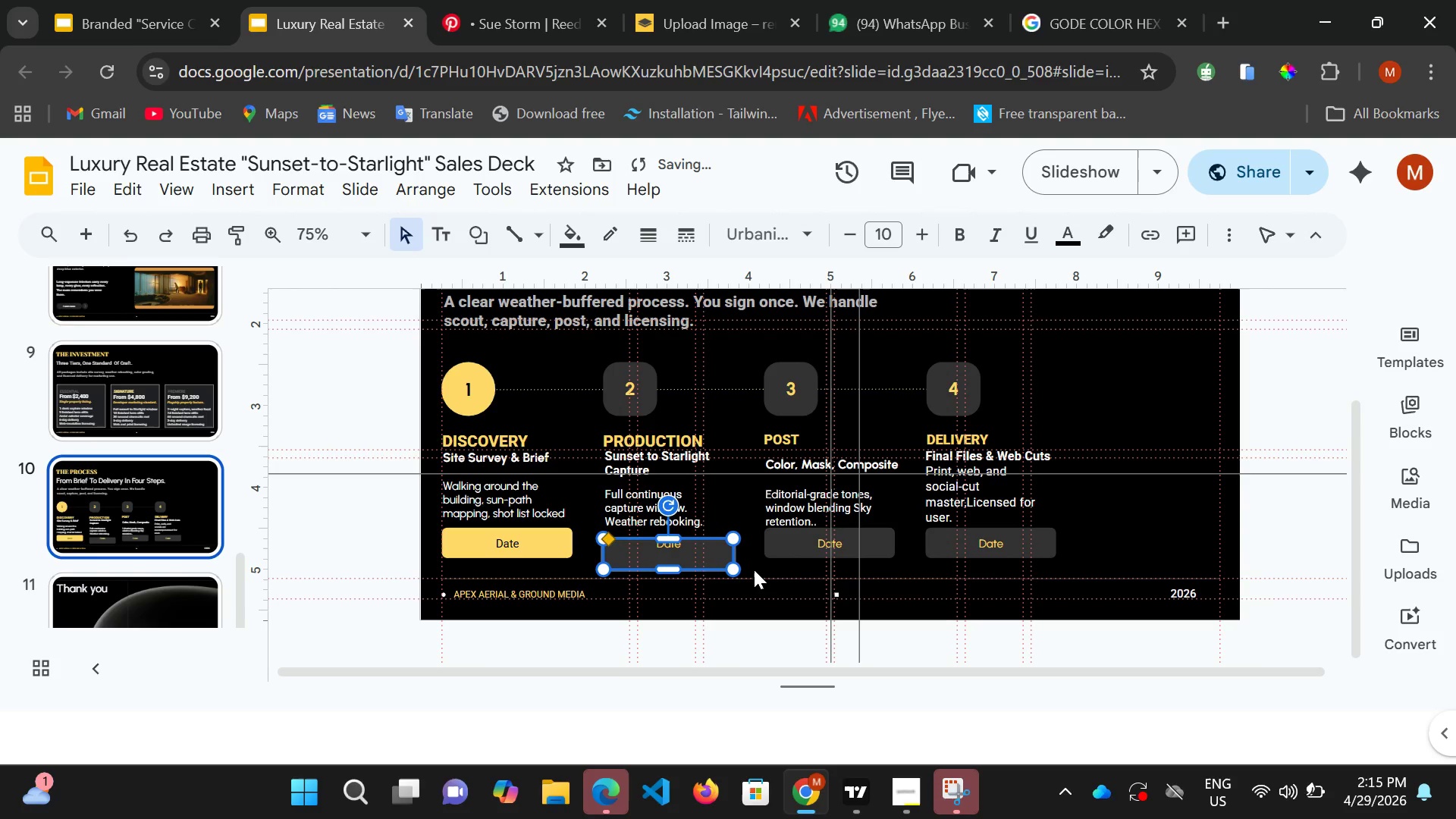 
key(Control+Z)
 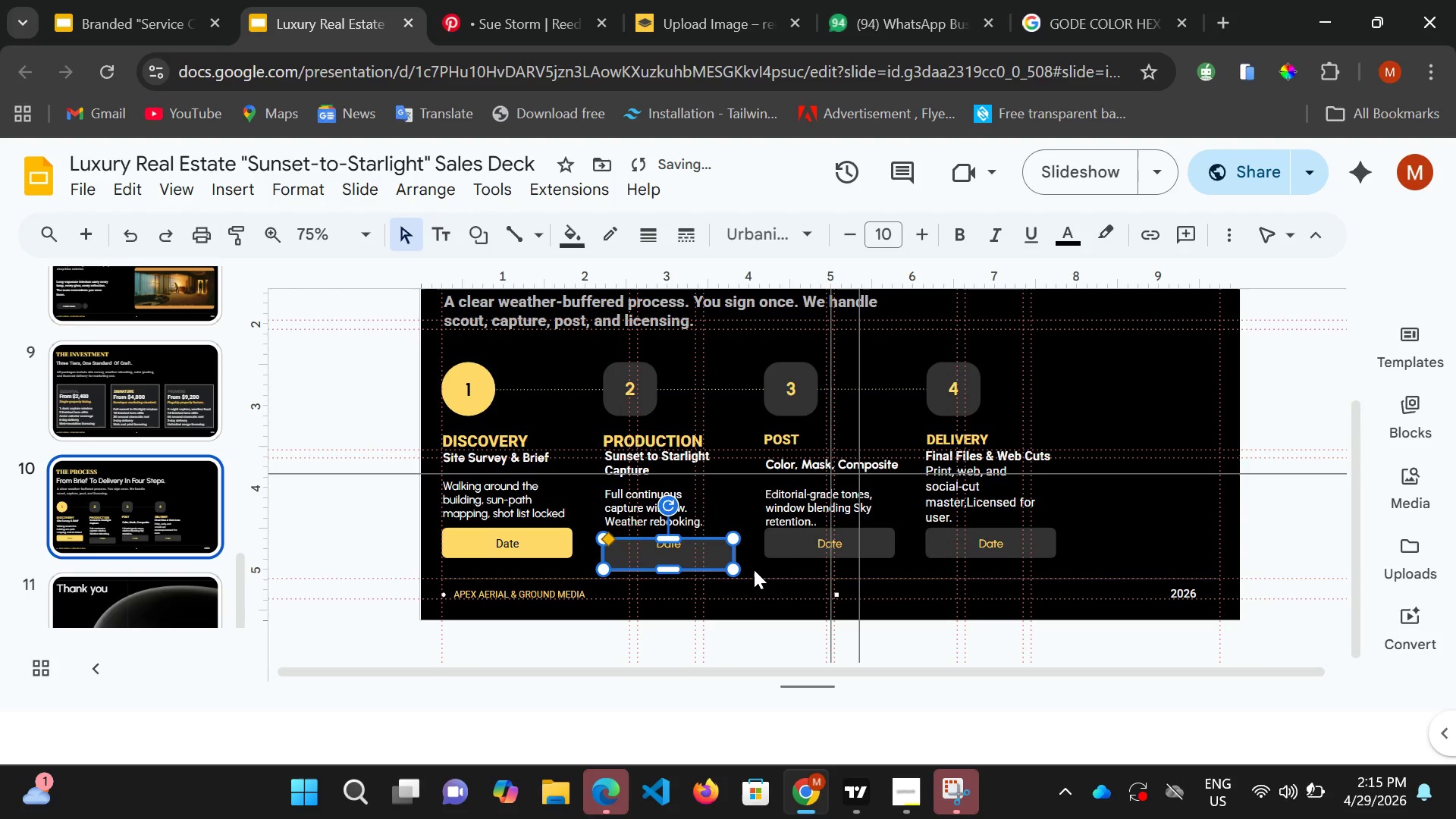 
key(Control+Z)
 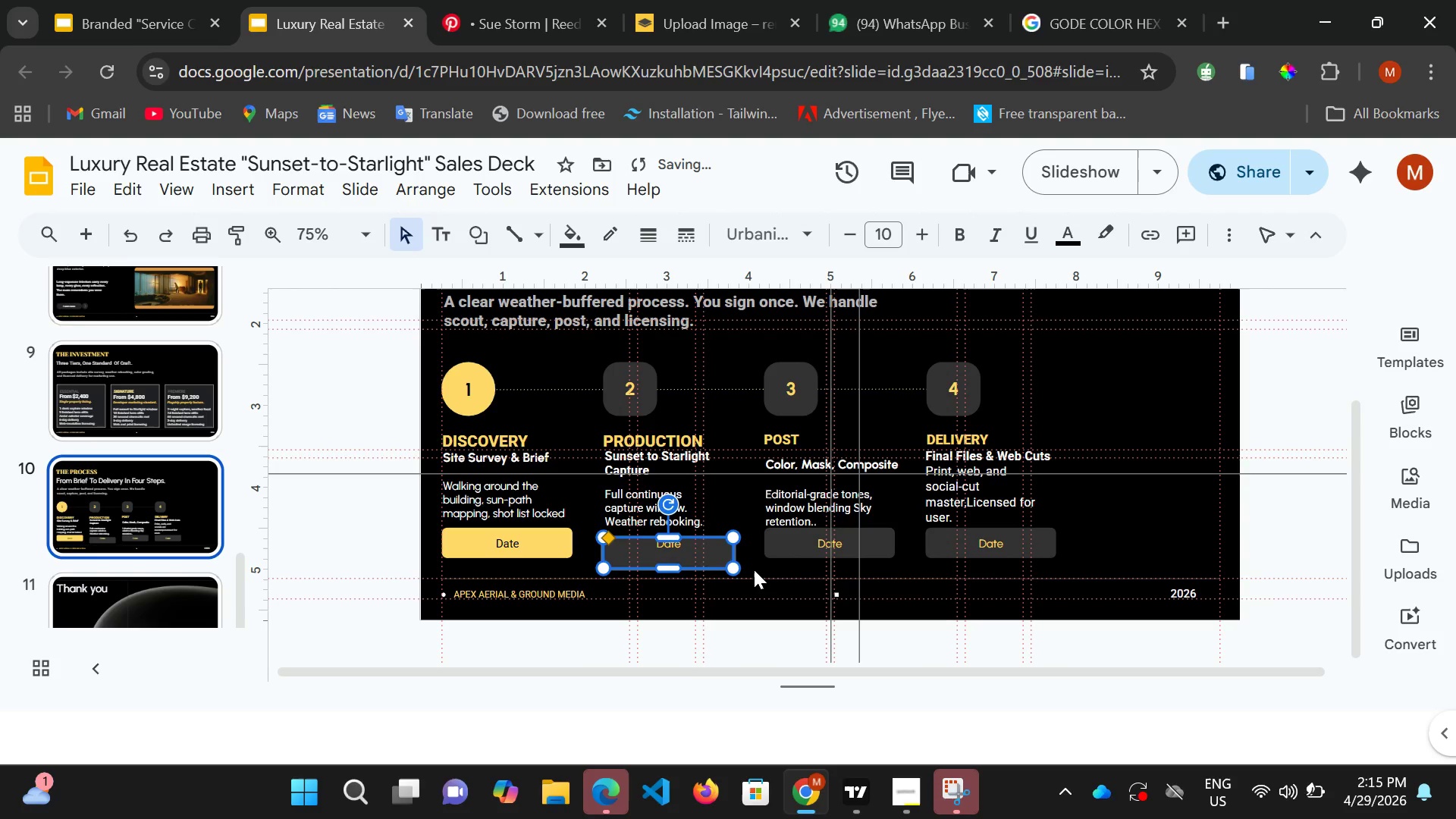 
key(Control+Z)
 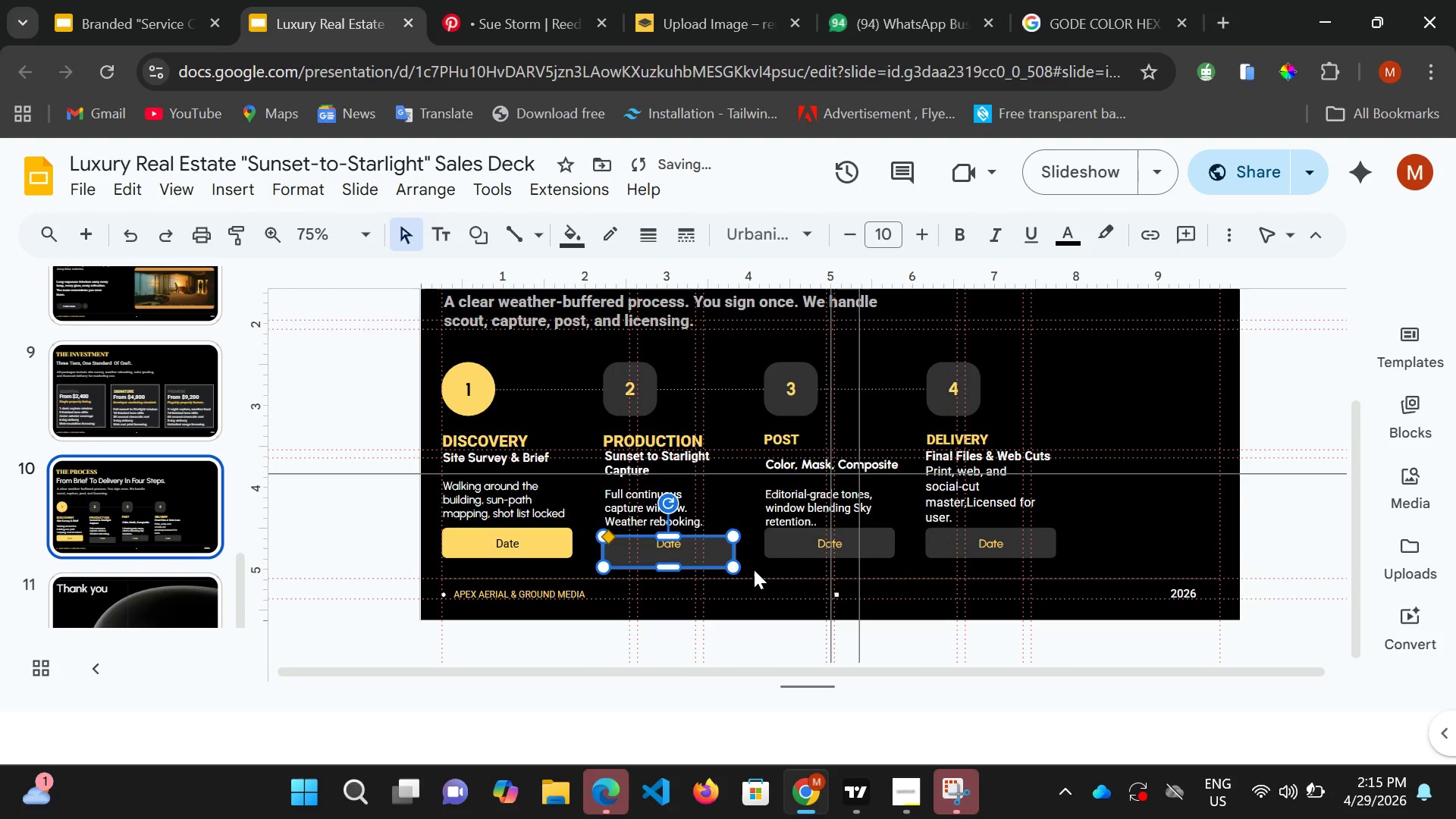 
key(Control+Z)
 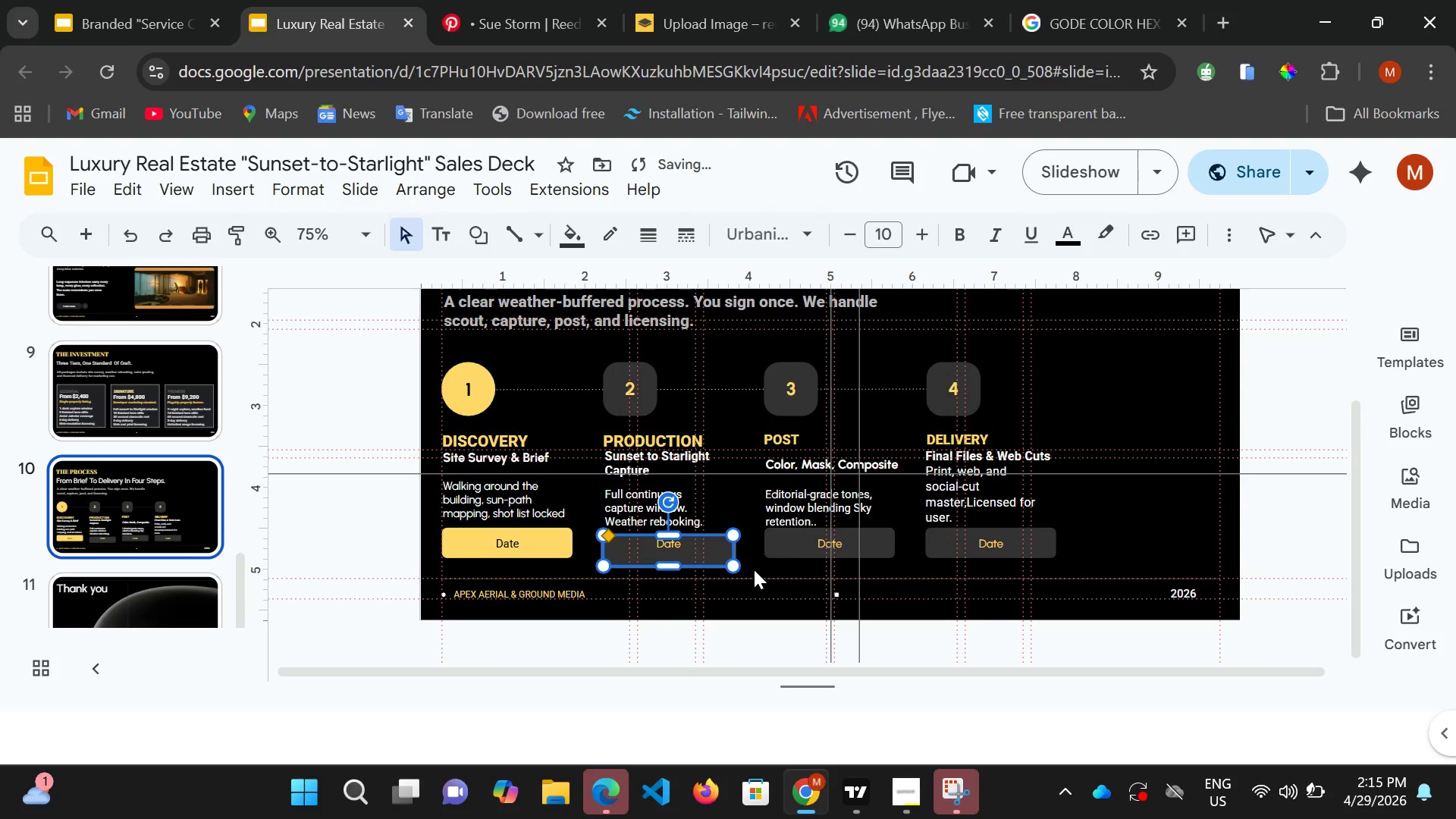 
key(Control+Z)
 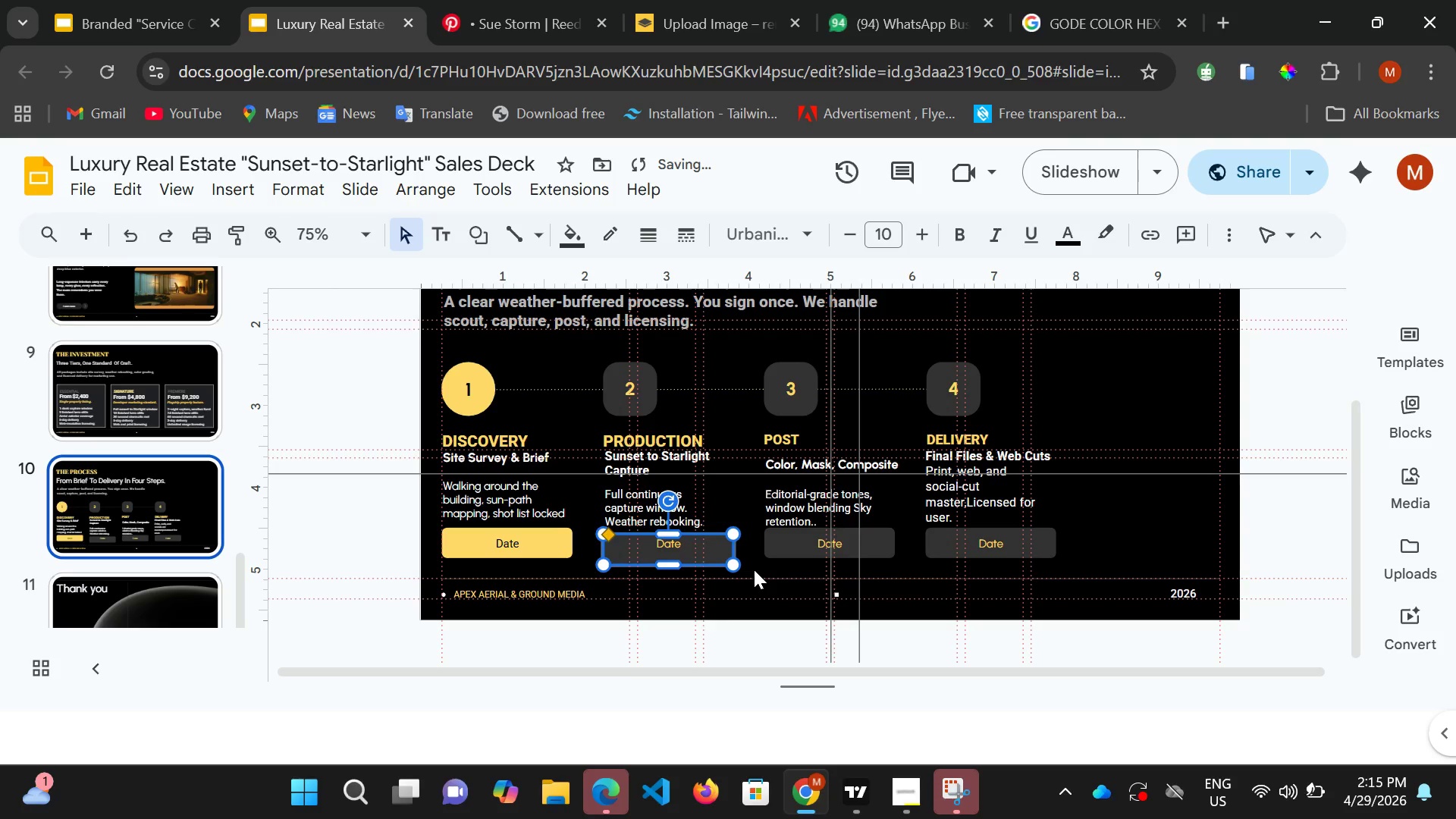 
key(Control+Z)
 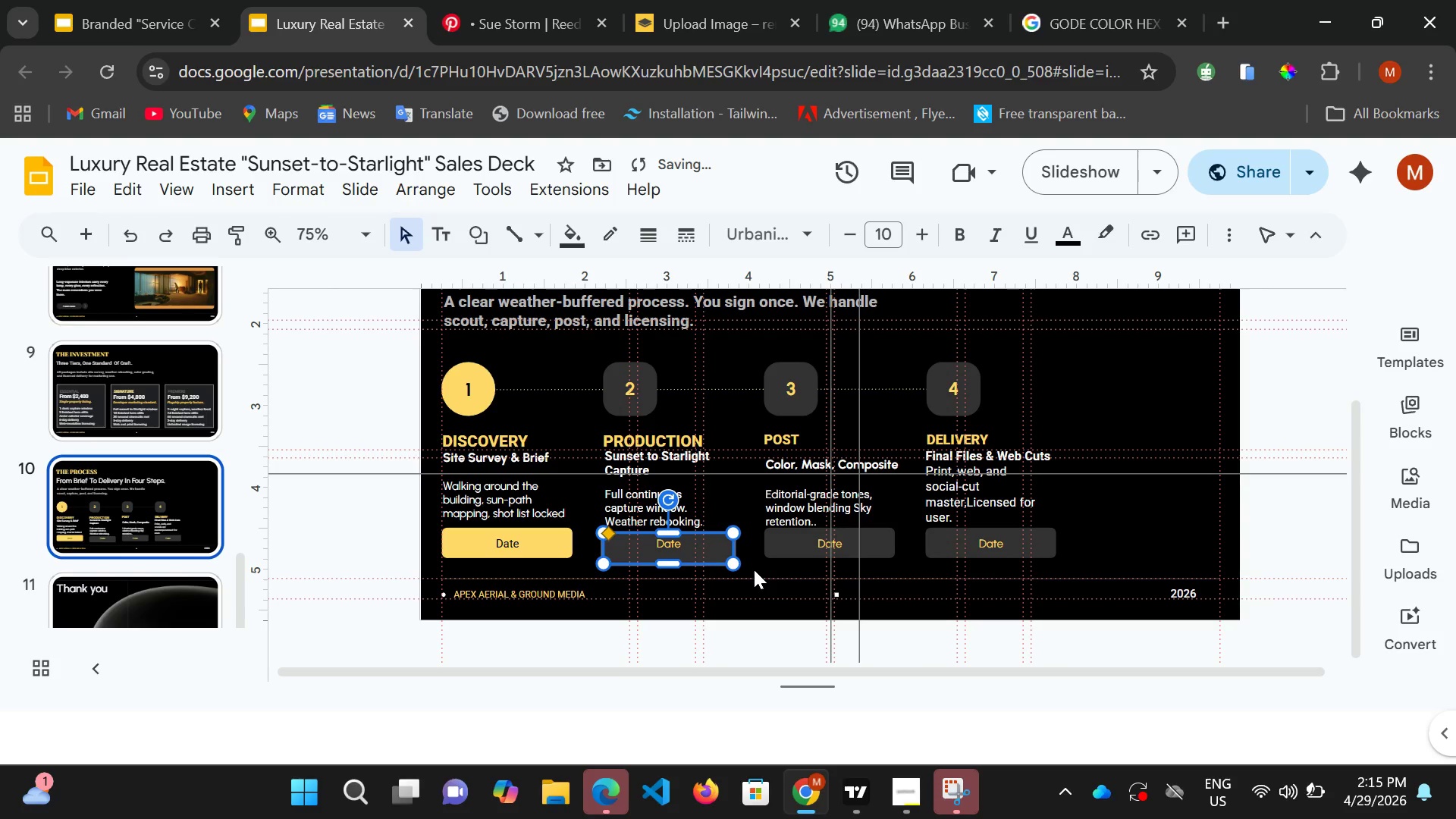 
key(Control+Z)
 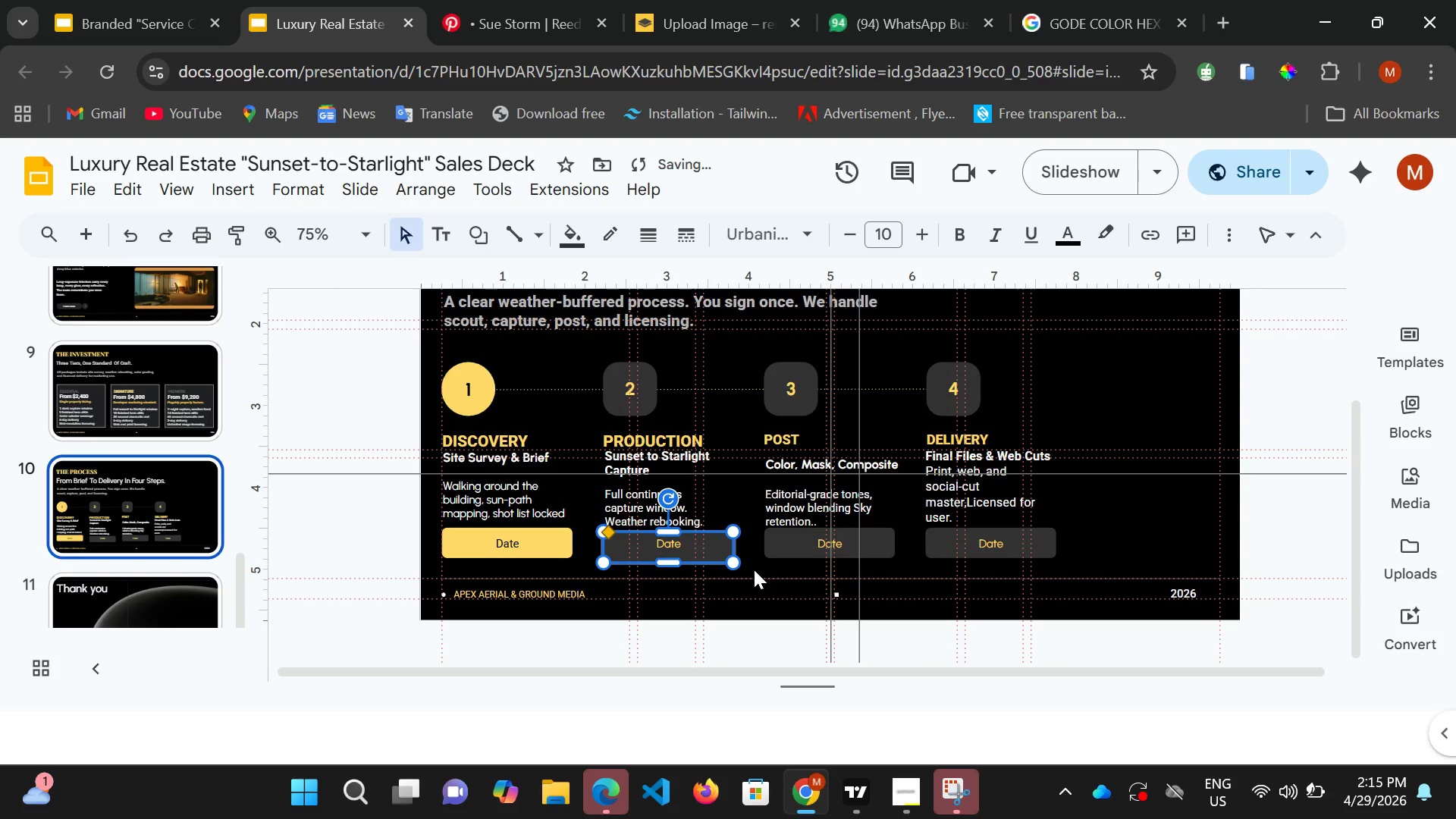 
key(Control+Z)
 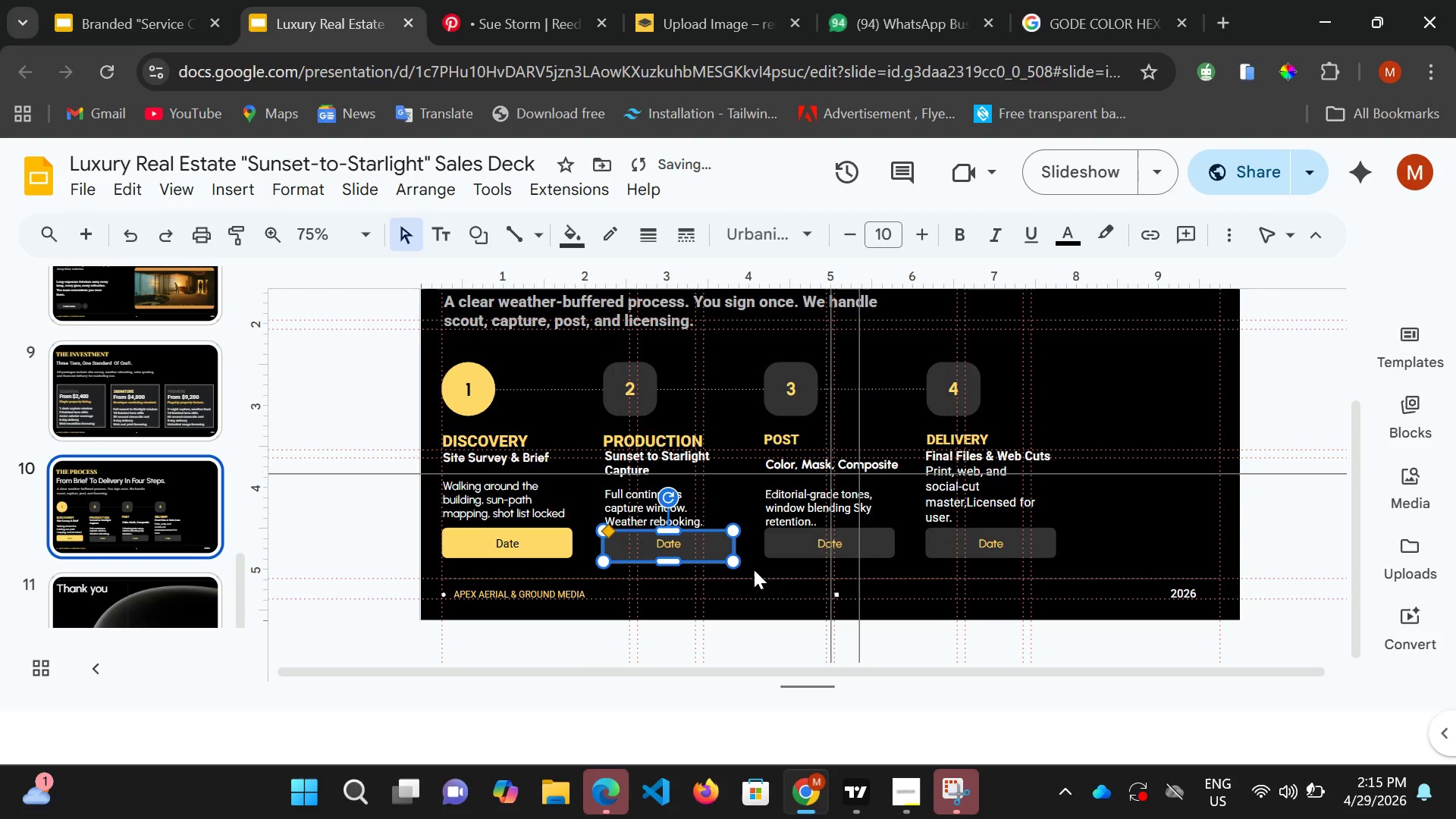 
key(Control+Z)
 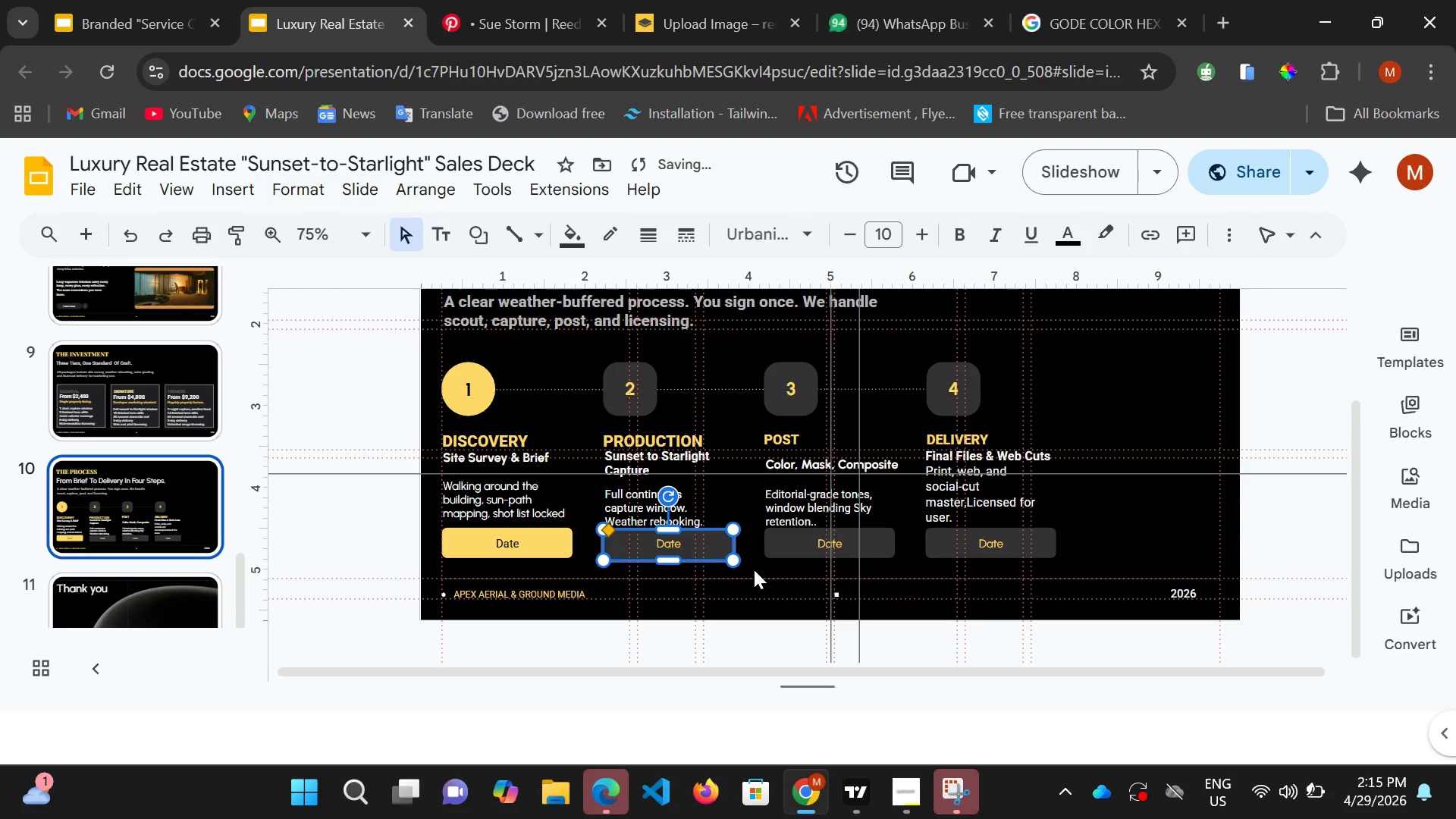 
key(Control+Z)
 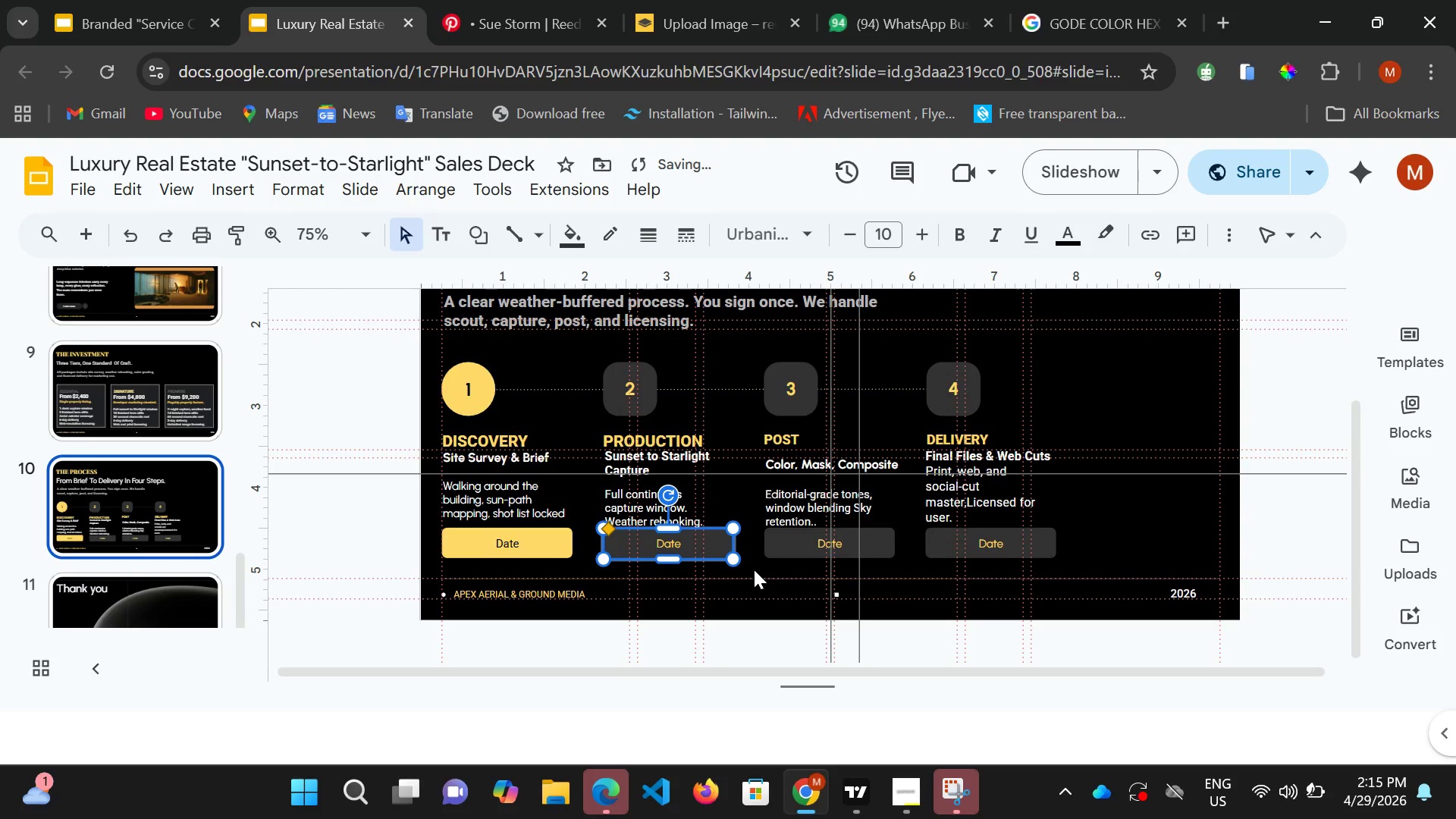 
key(Control+Z)
 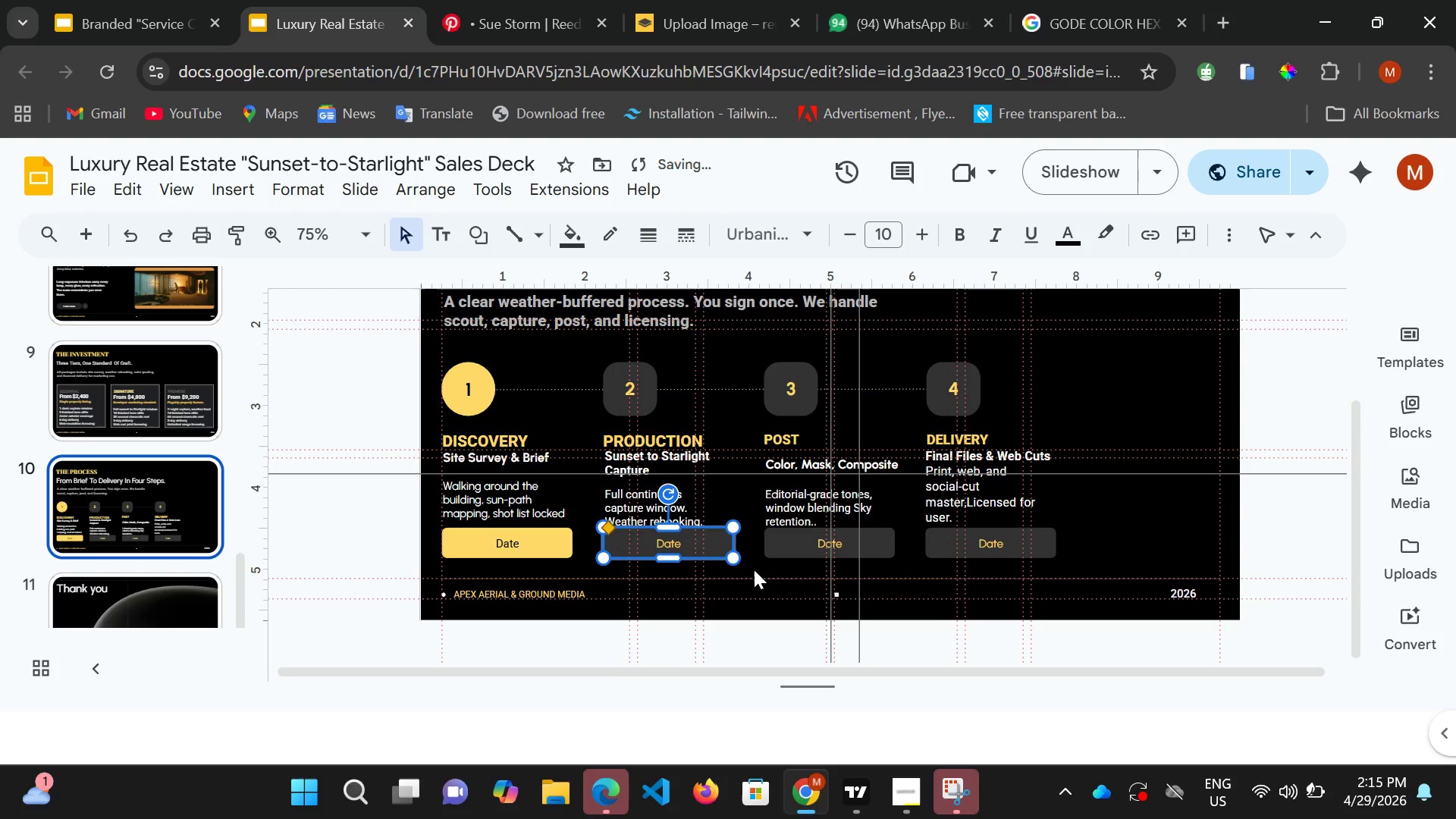 
key(Control+Z)
 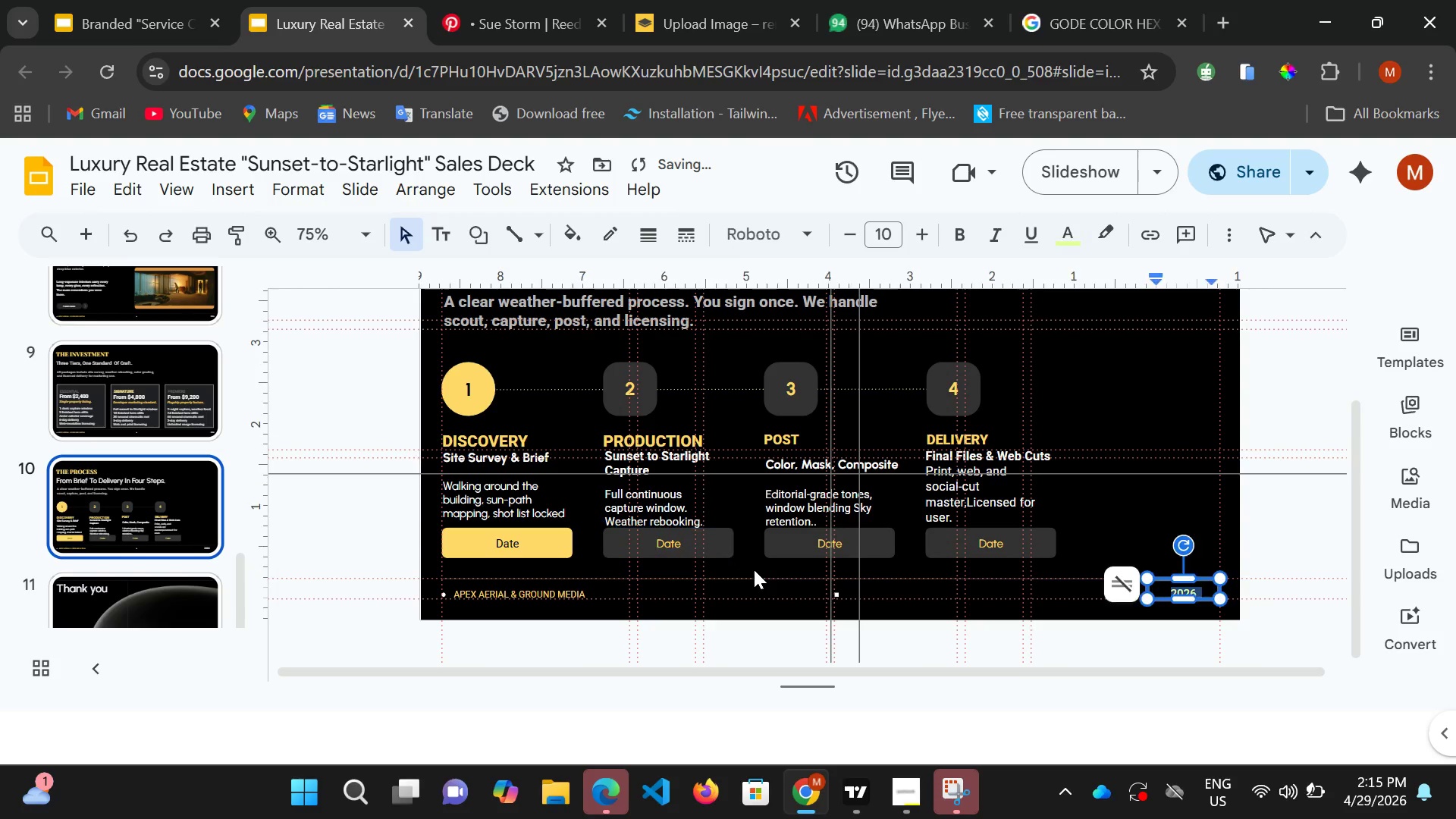 
key(Control+Z)
 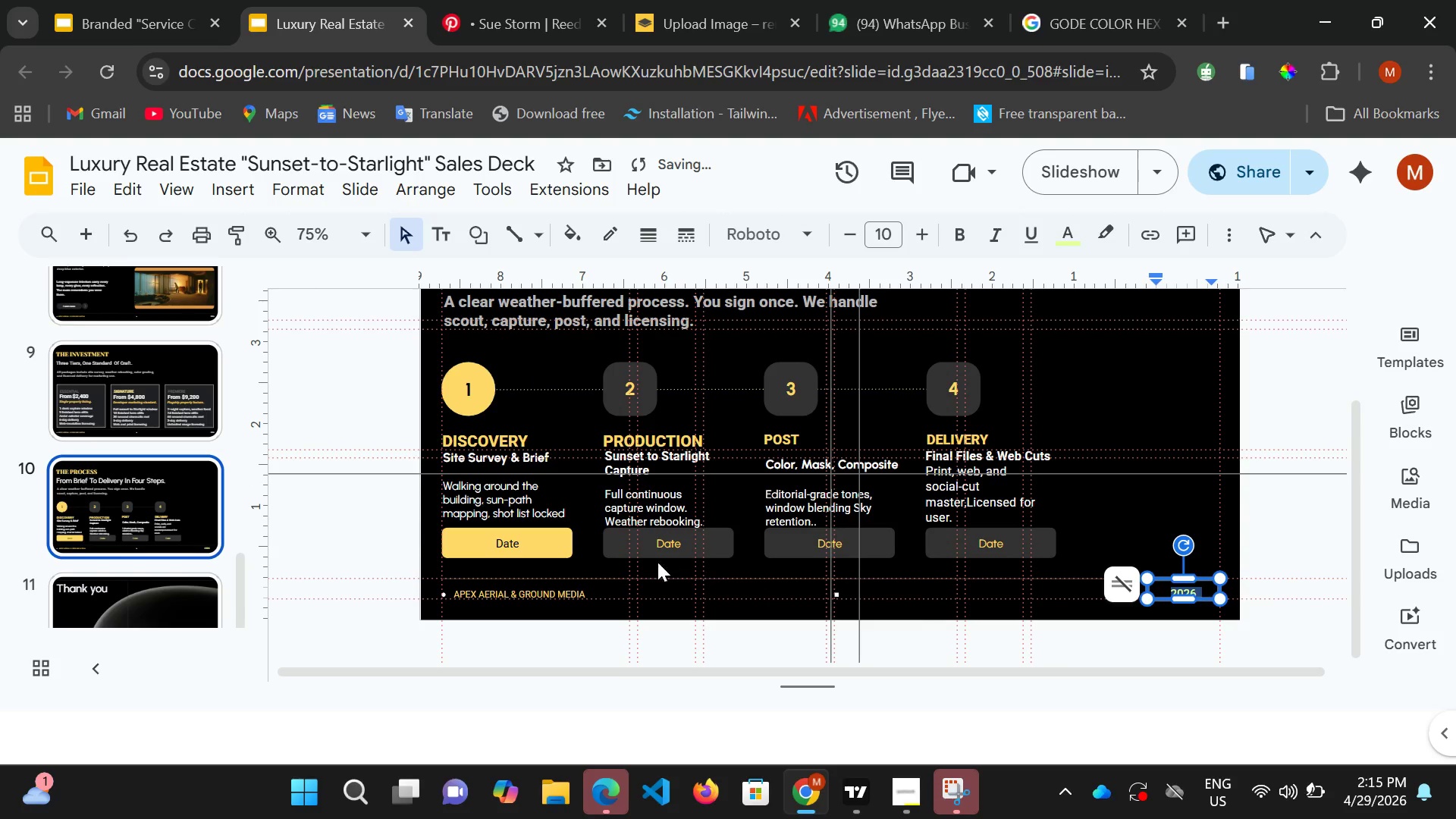 
left_click([657, 547])
 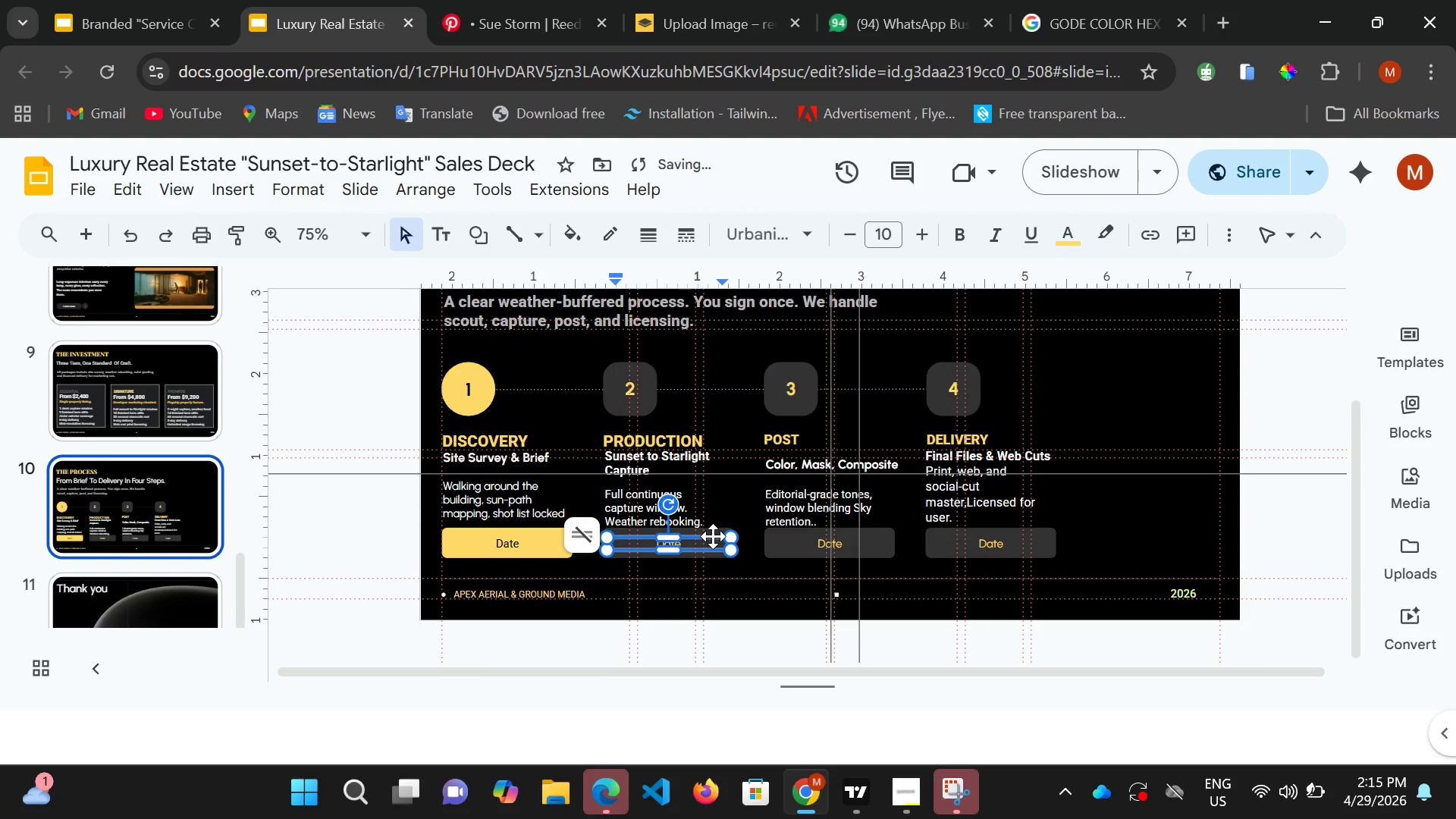 
key(Control+ControlLeft)
 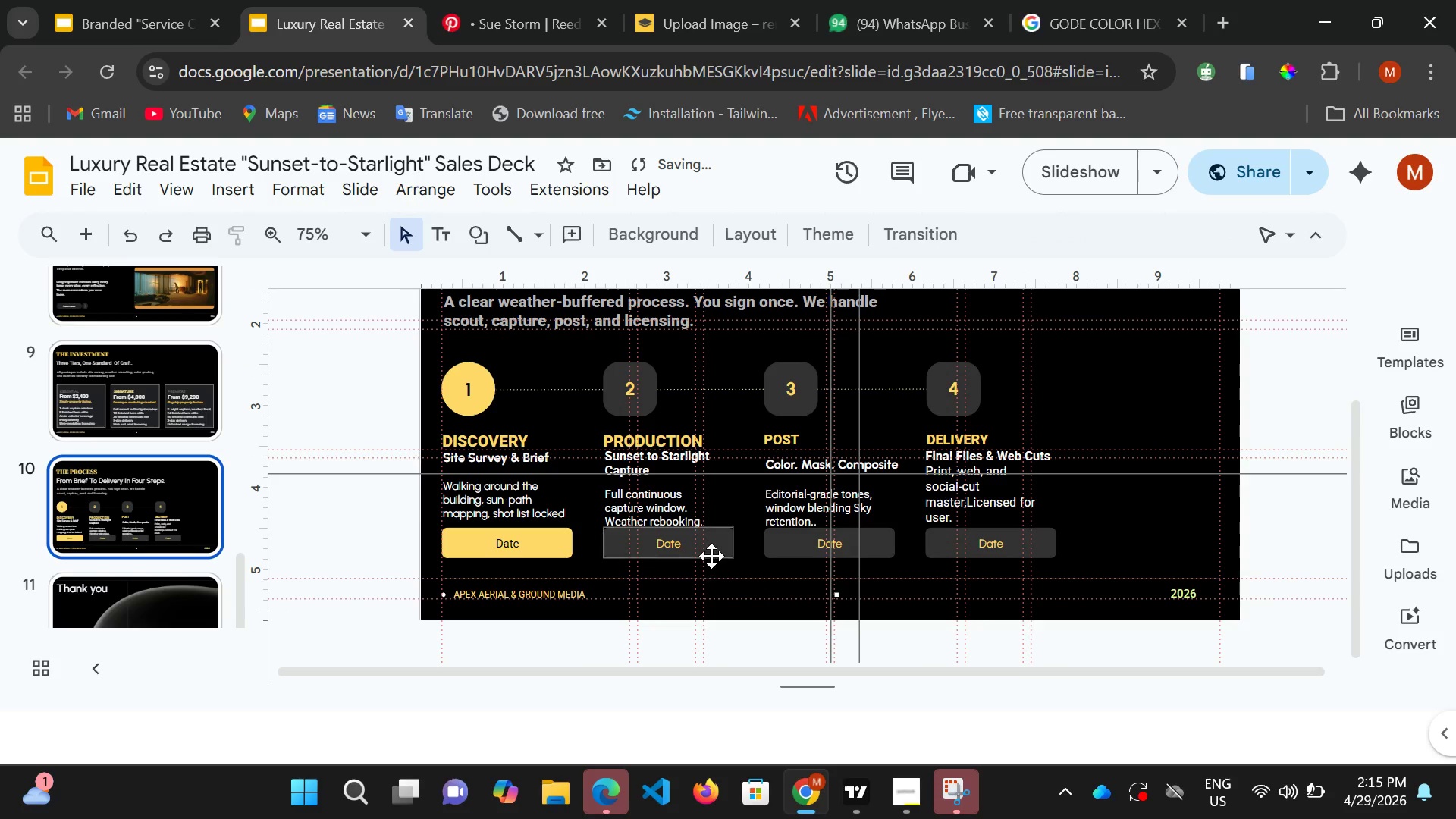 
left_click([713, 536])
 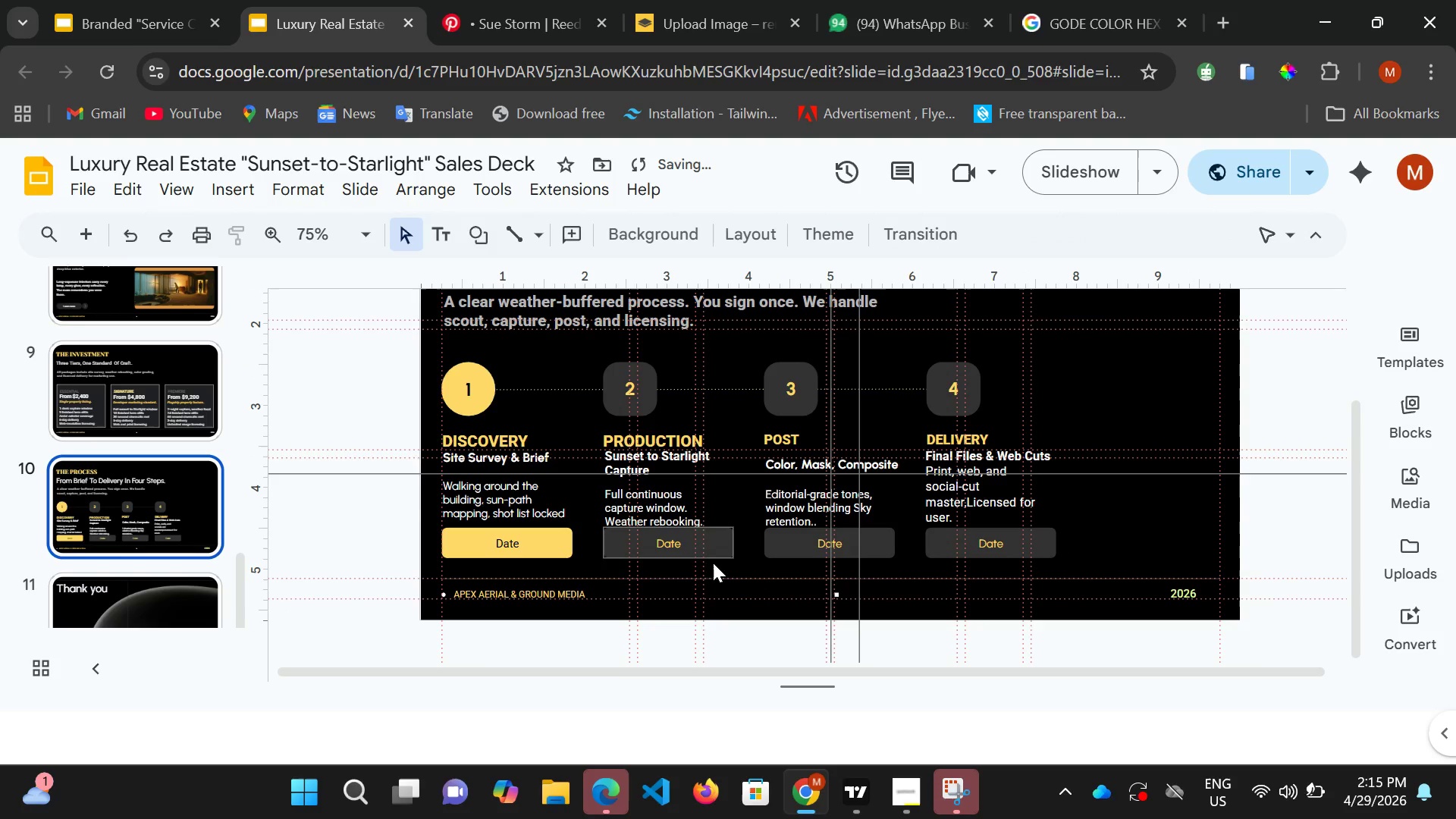 
left_click([711, 556])
 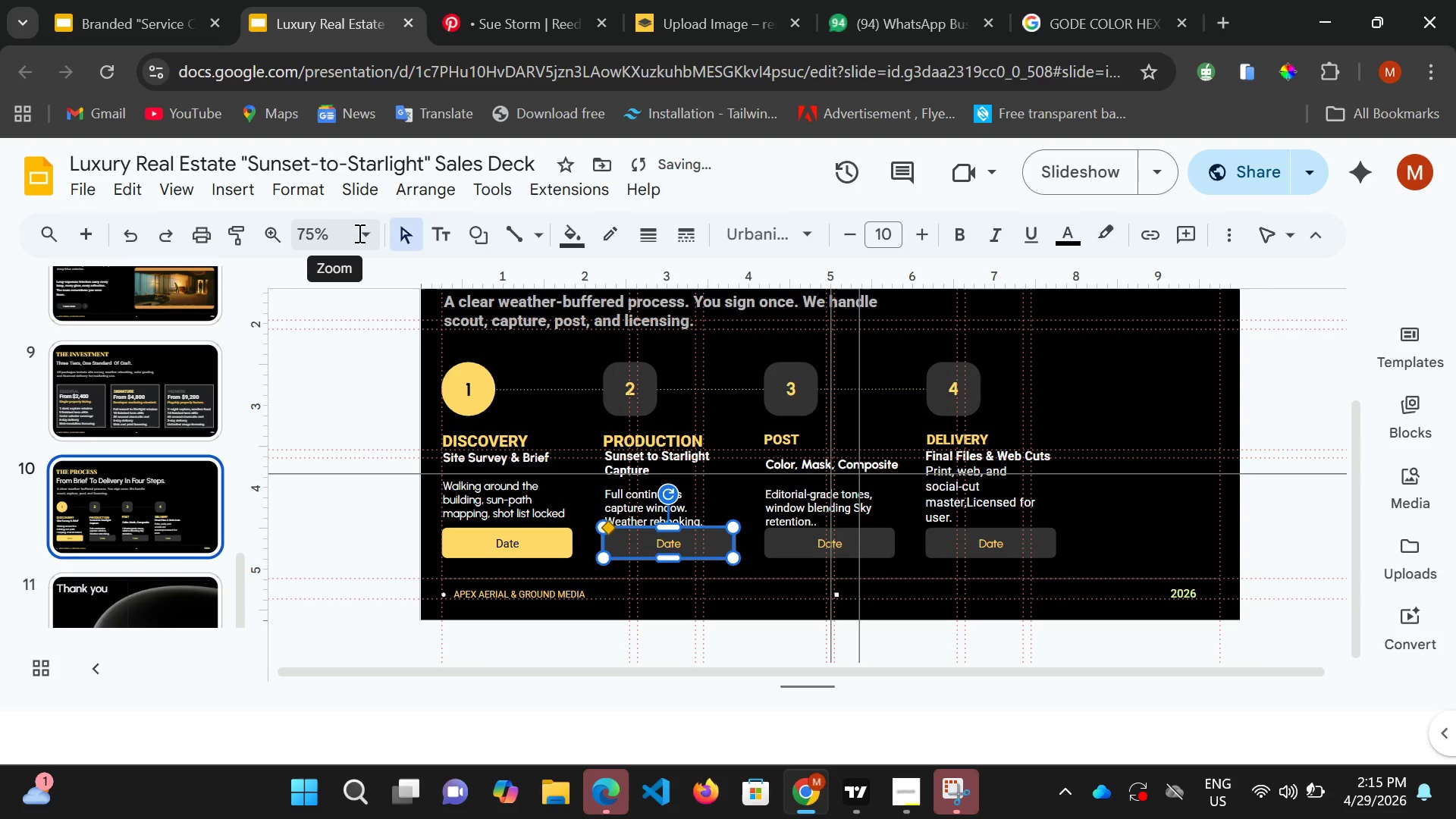 
left_click([364, 228])
 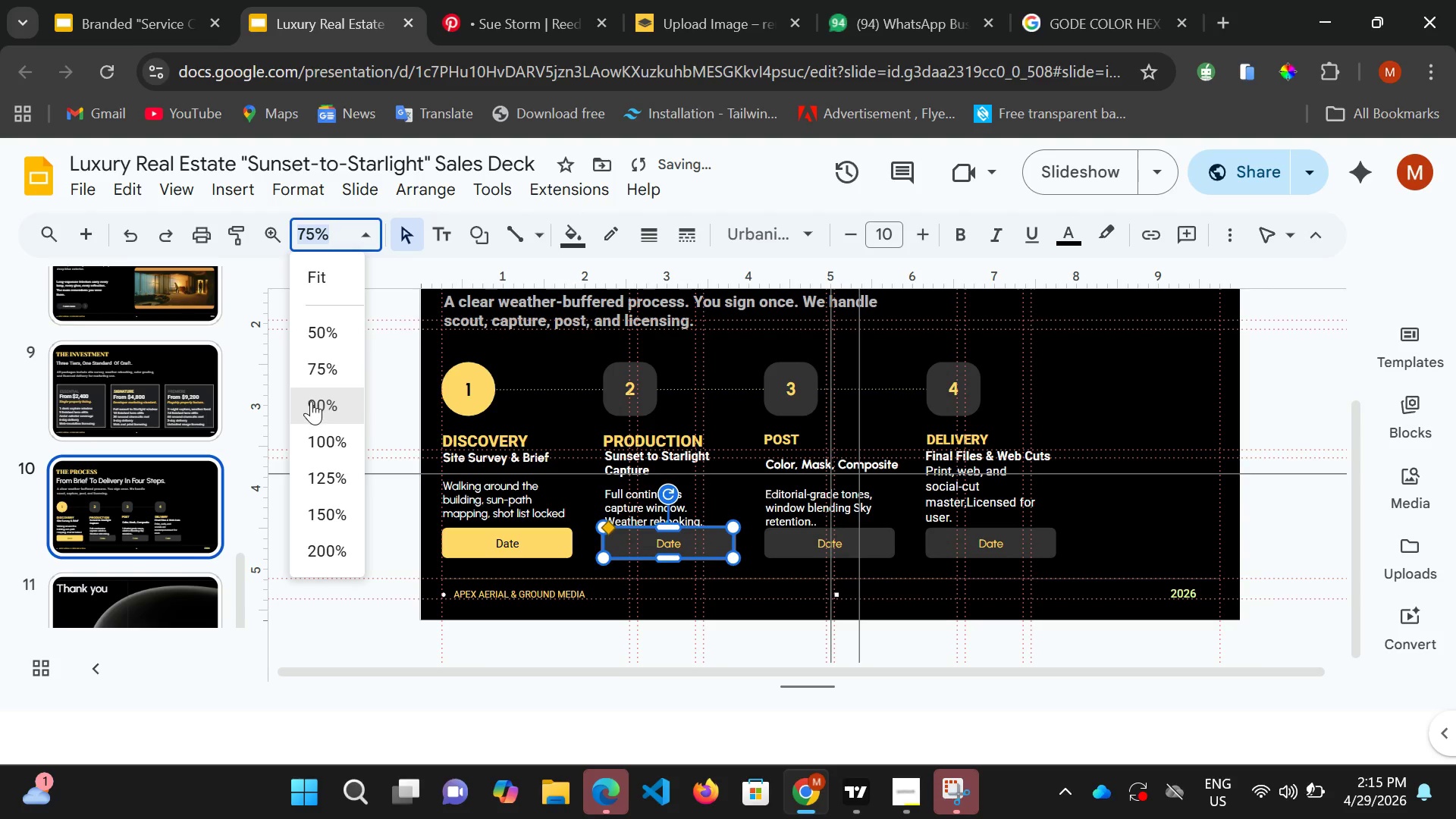 
left_click([311, 401])
 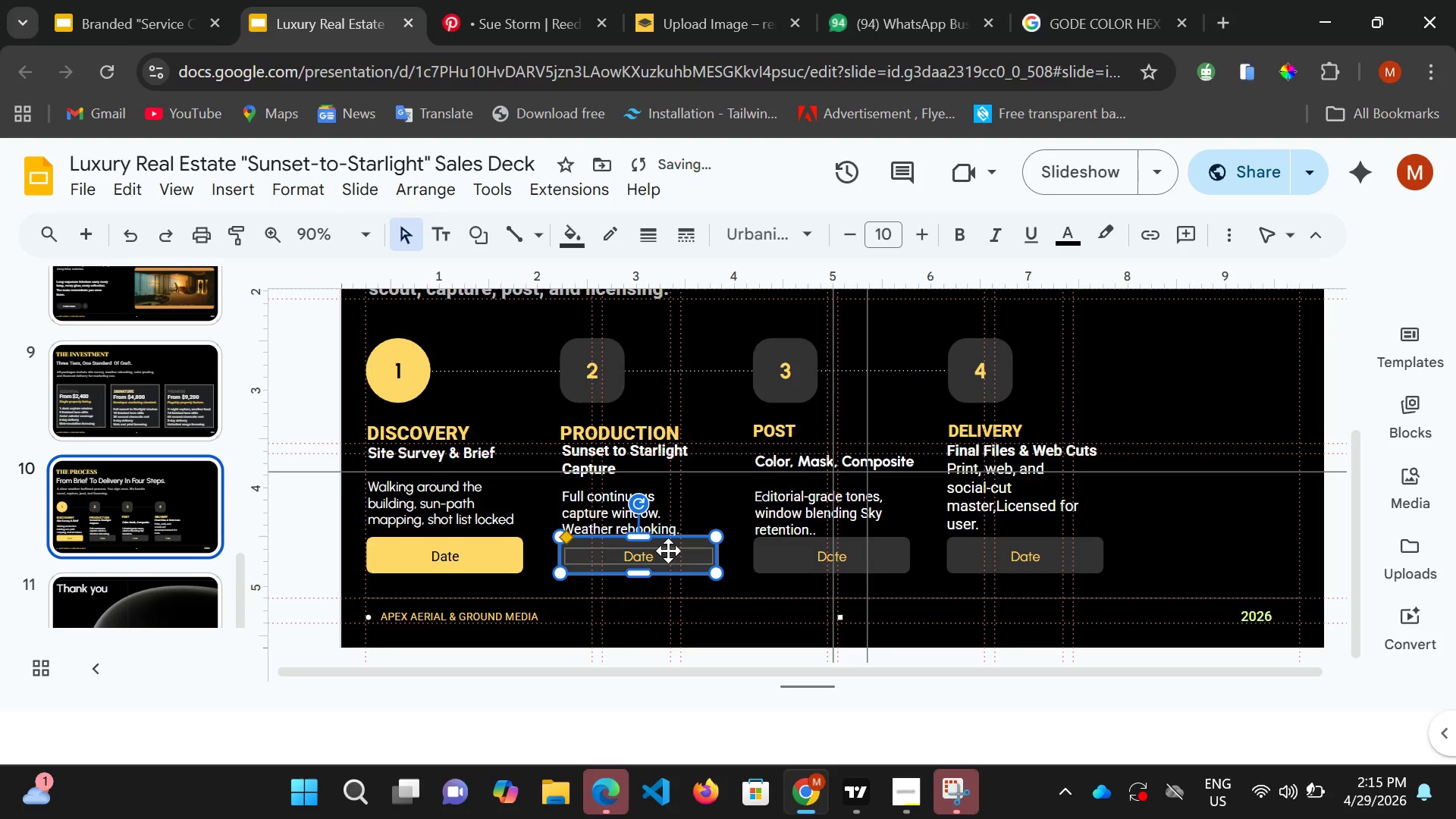 
hold_key(key=ControlLeft, duration=0.5)
left_click([668, 551])
 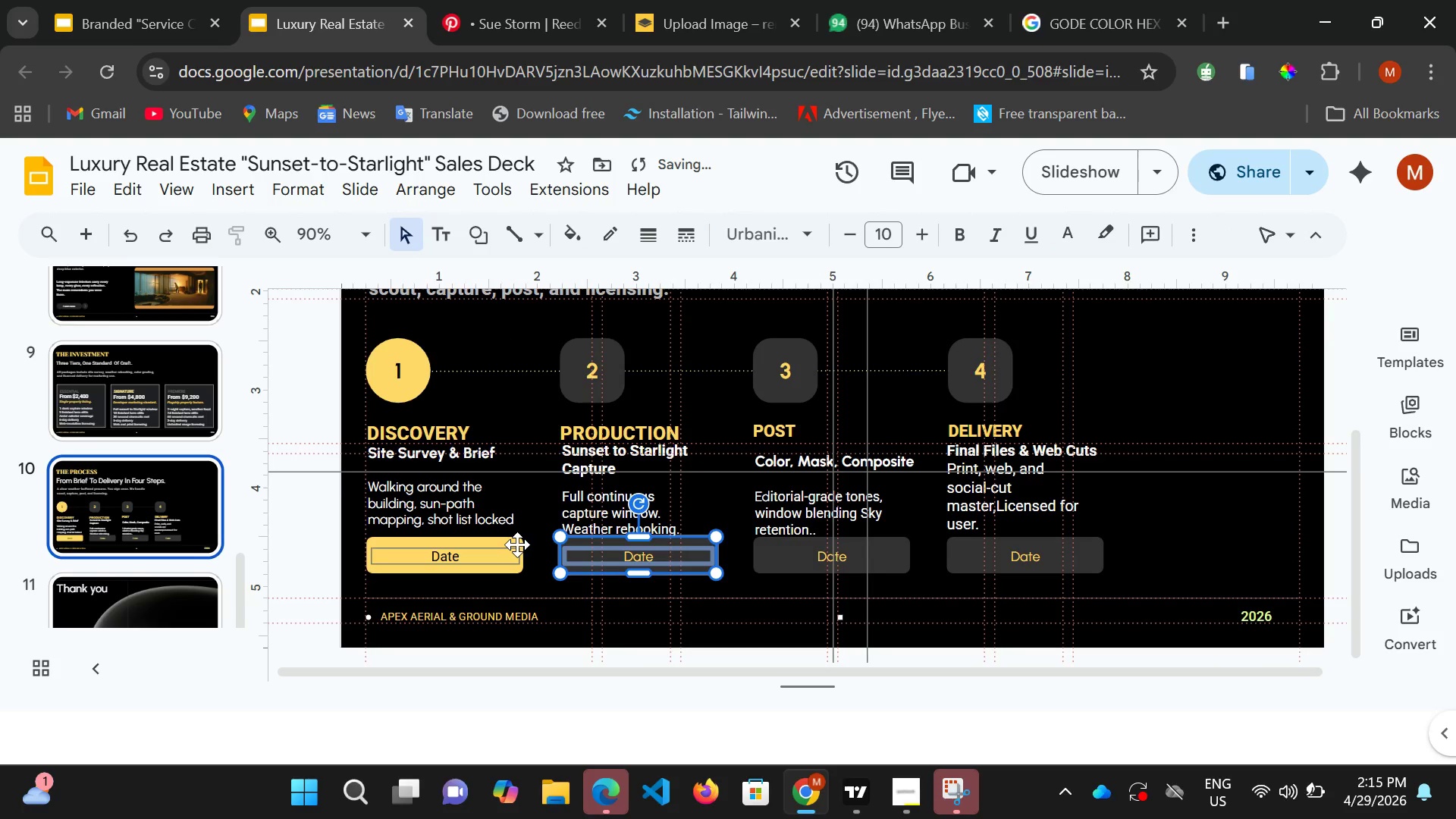 
hold_key(key=ControlLeft, duration=1.52)
left_click([517, 544])
 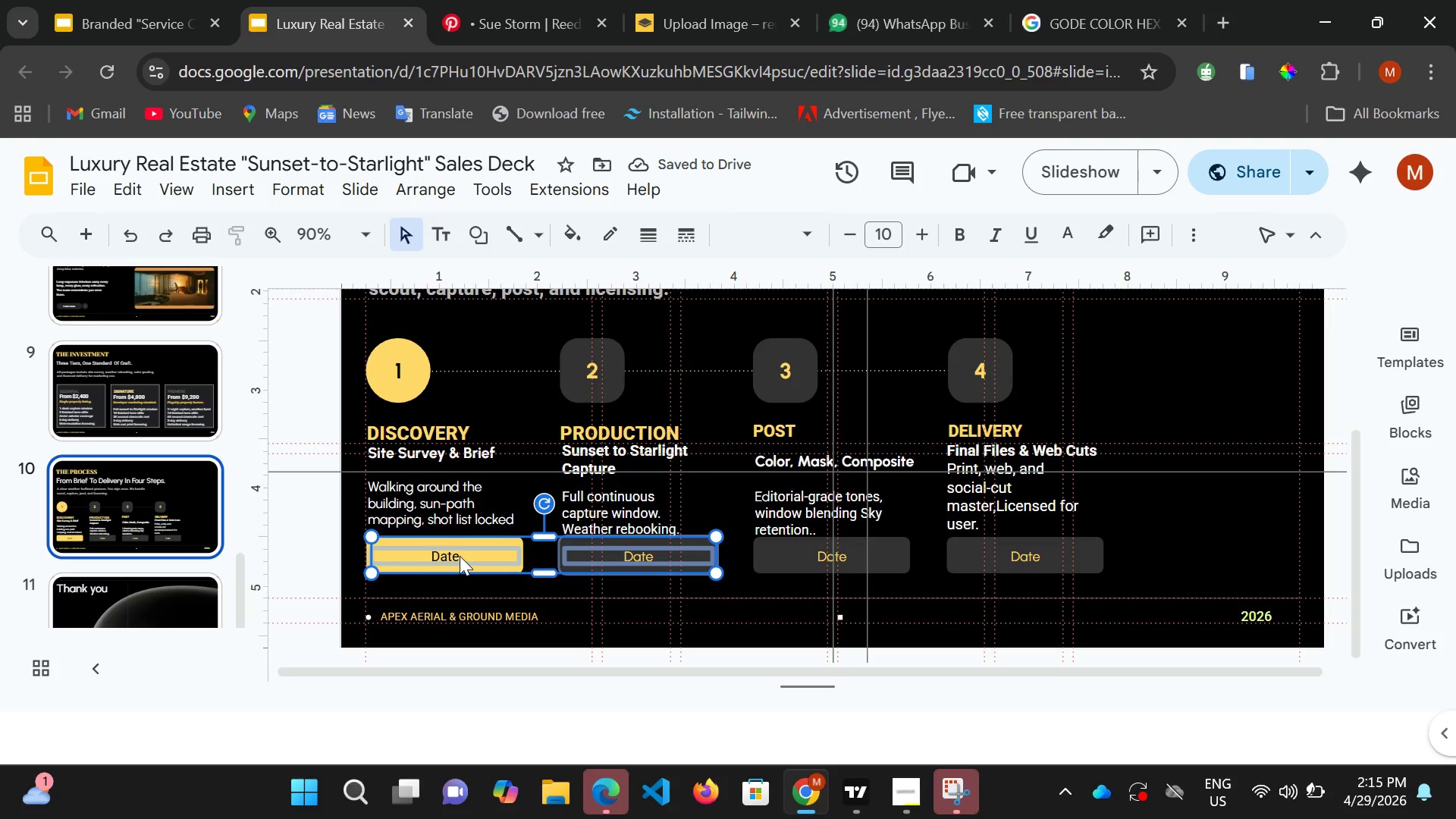 
hold_key(key=ControlLeft, duration=1.51)
left_click([459, 553])
 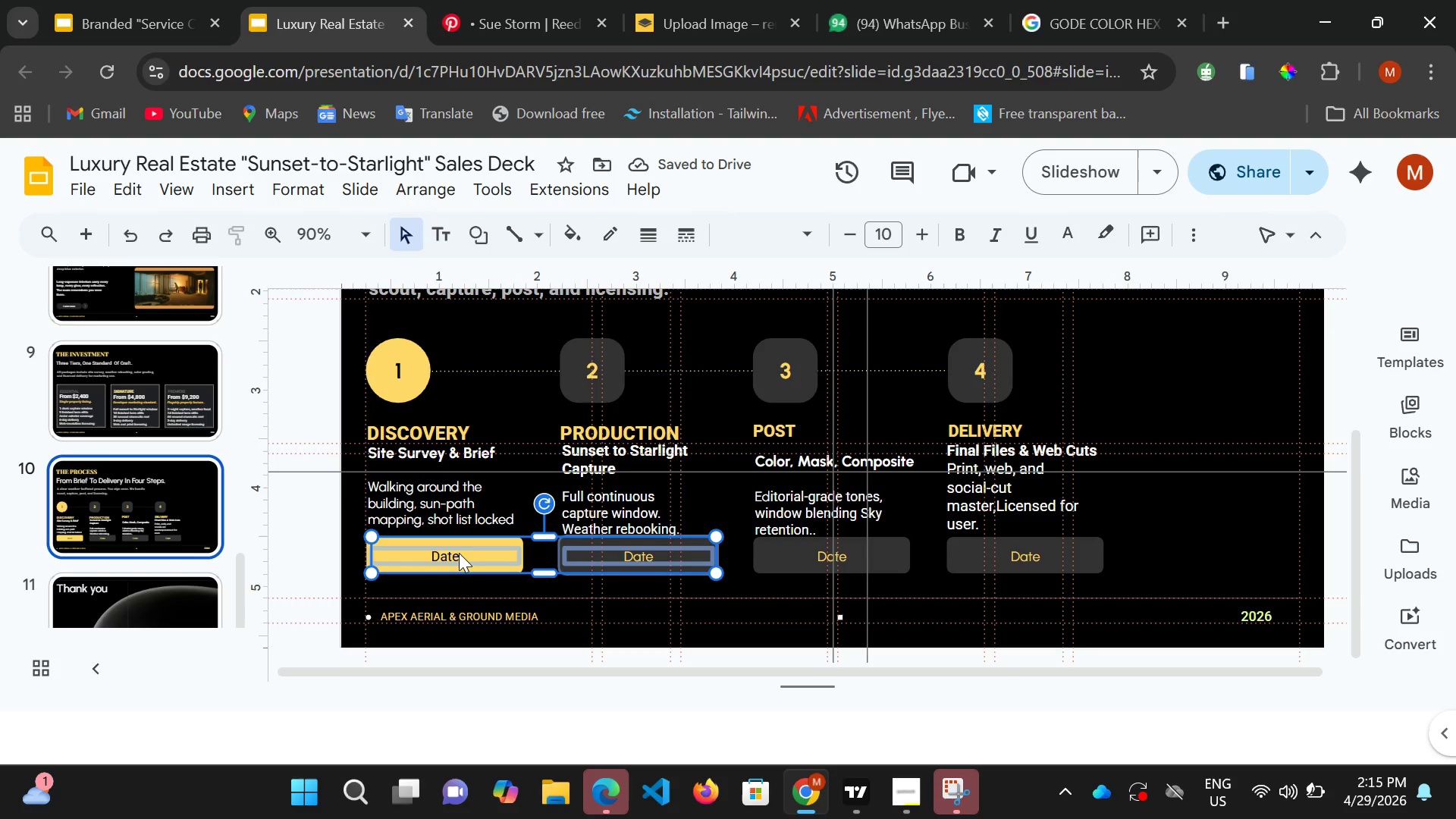 
left_click([459, 553])
 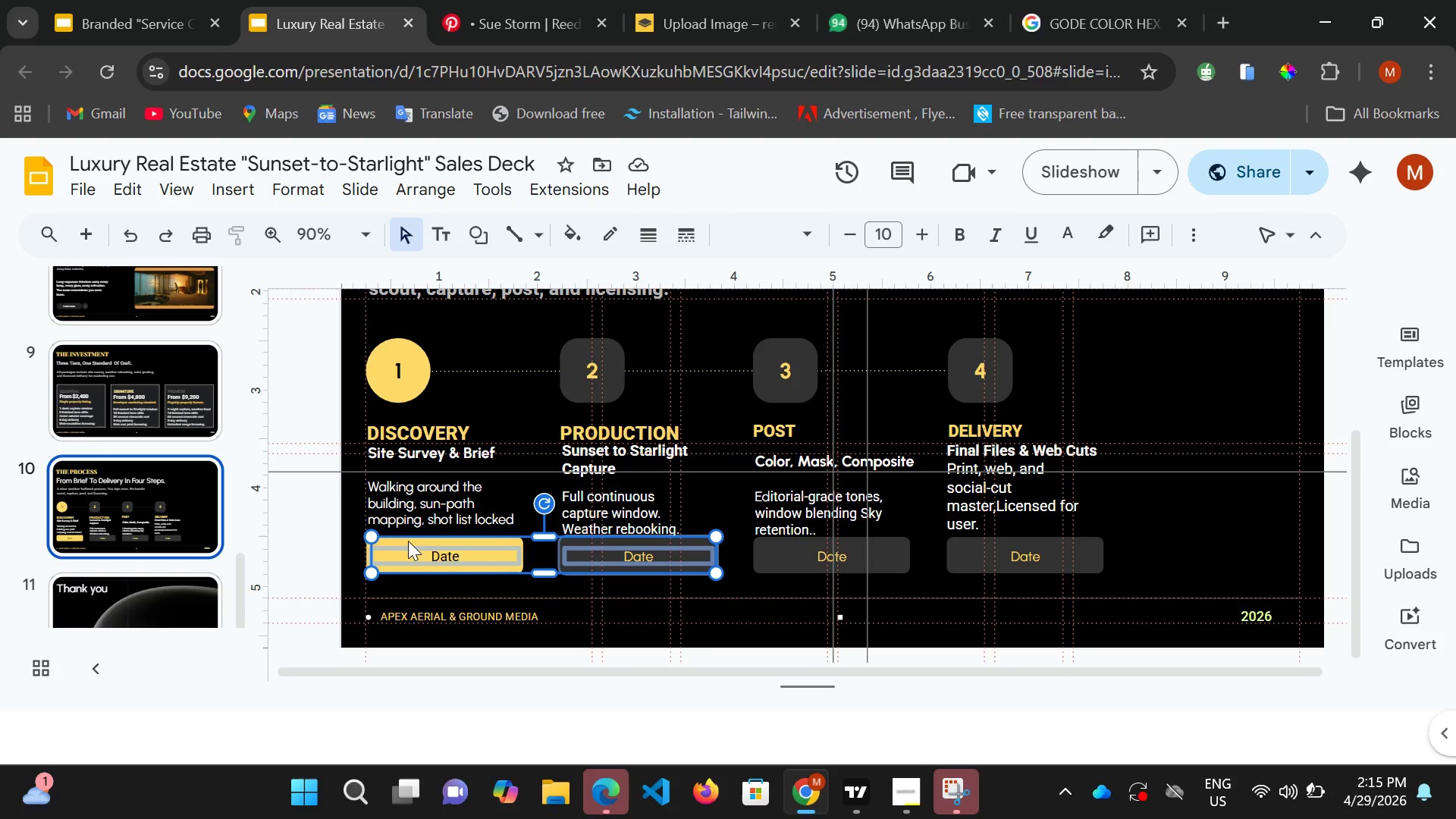 
hold_key(key=ControlLeft, duration=1.5)
 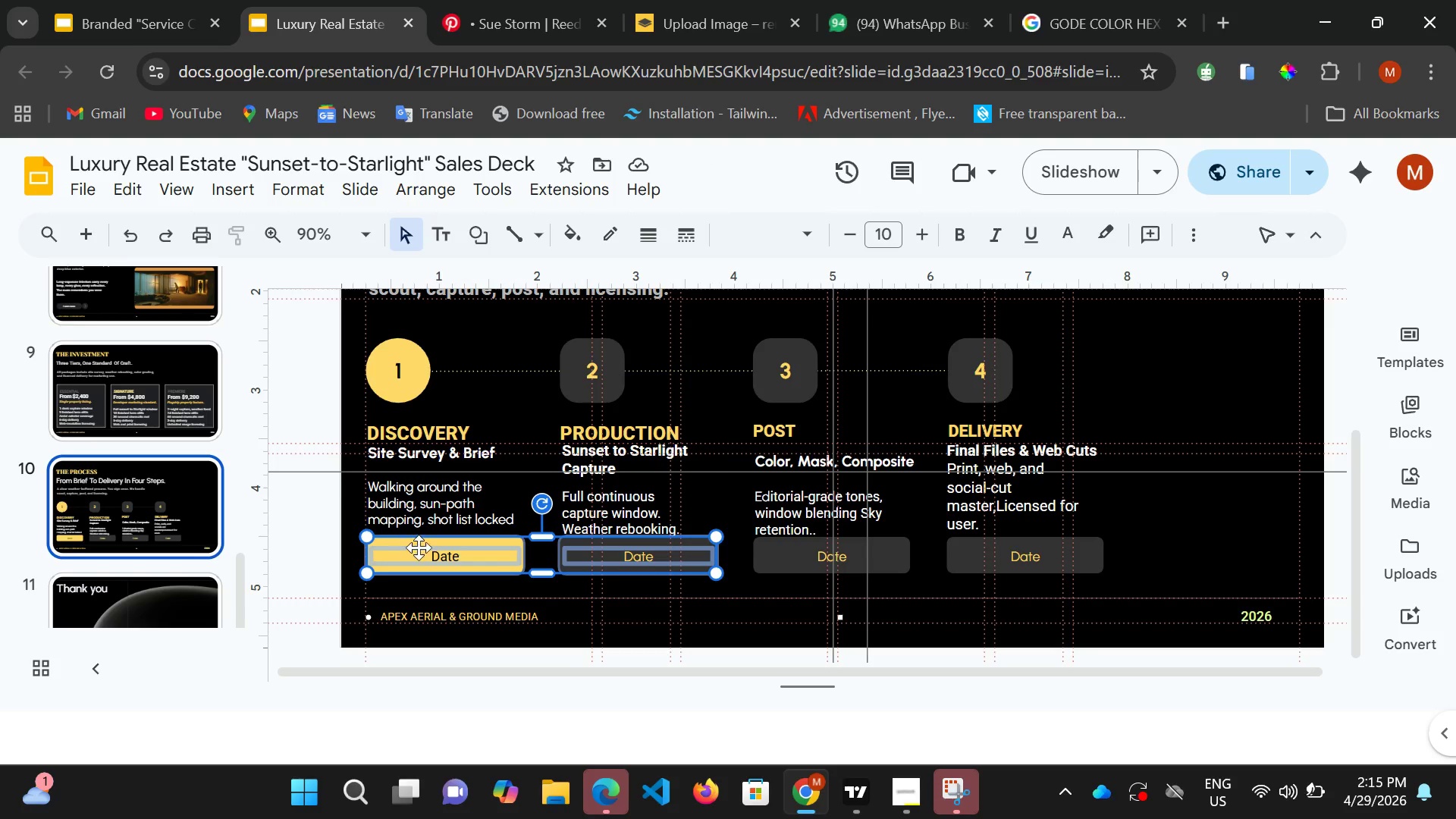 
hold_key(key=ControlLeft, duration=1.52)
left_click([409, 541])
 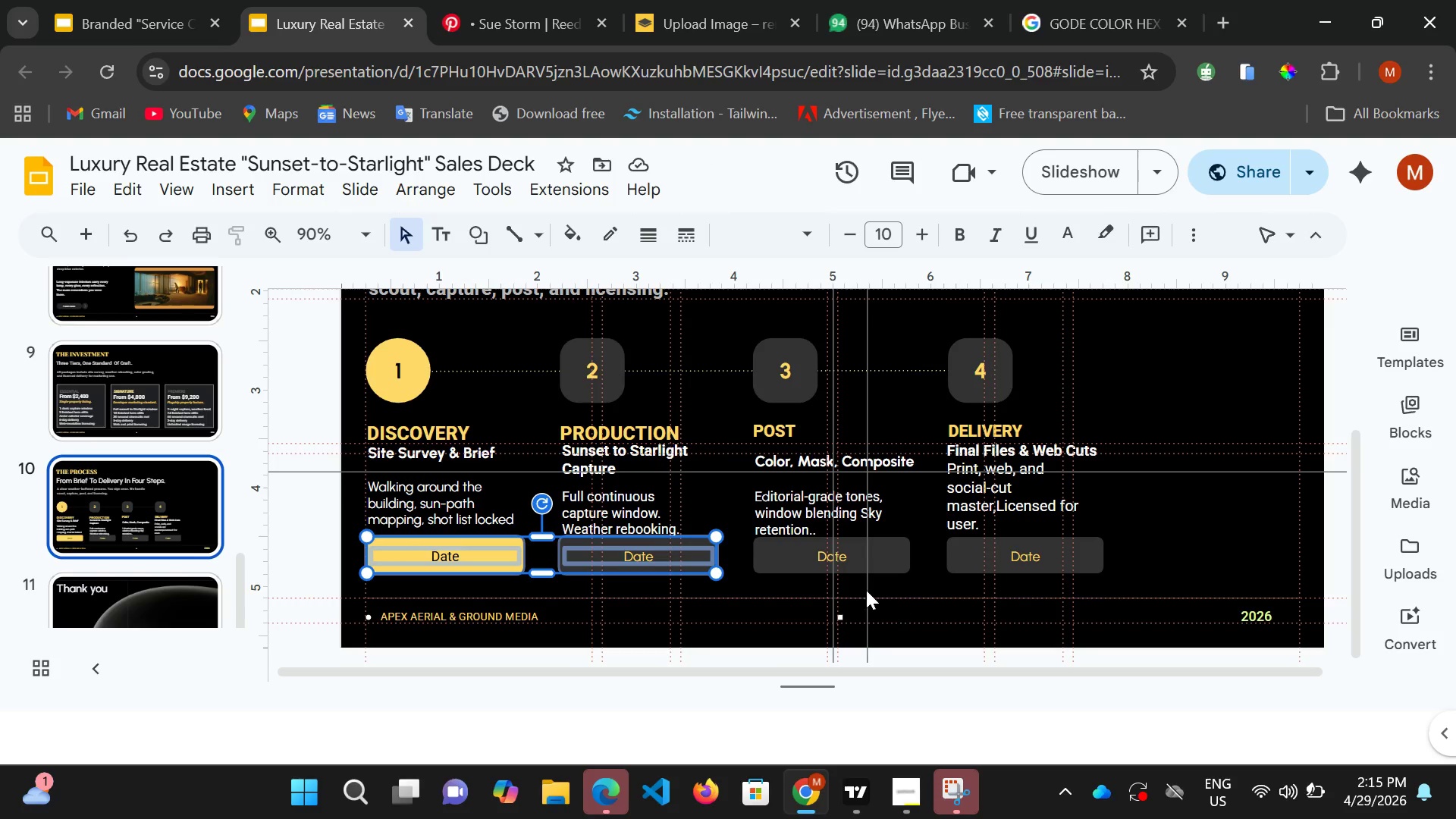 
hold_key(key=ControlLeft, duration=1.5)
 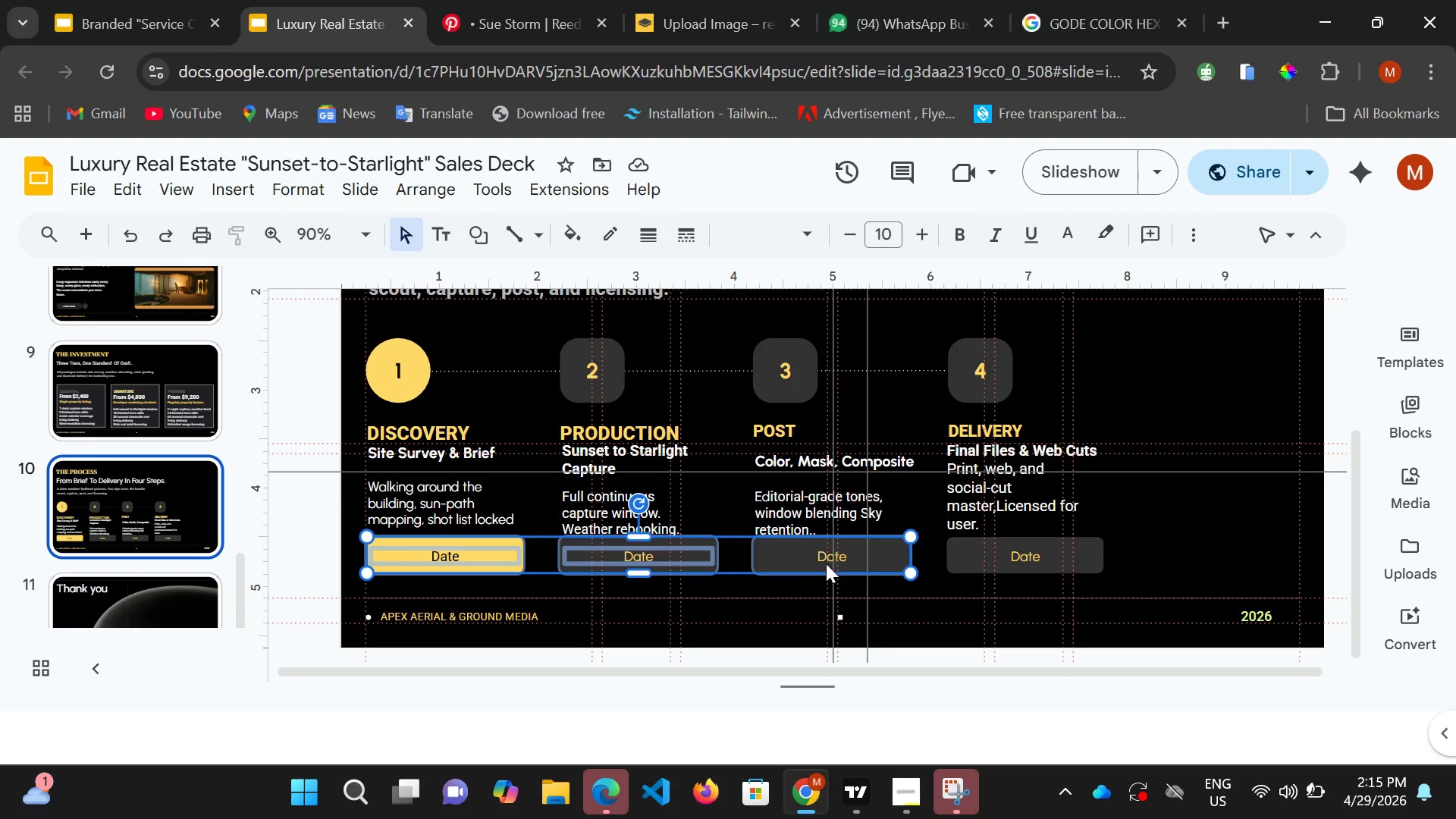 
hold_key(key=ControlLeft, duration=1.5)
left_click([763, 570])
 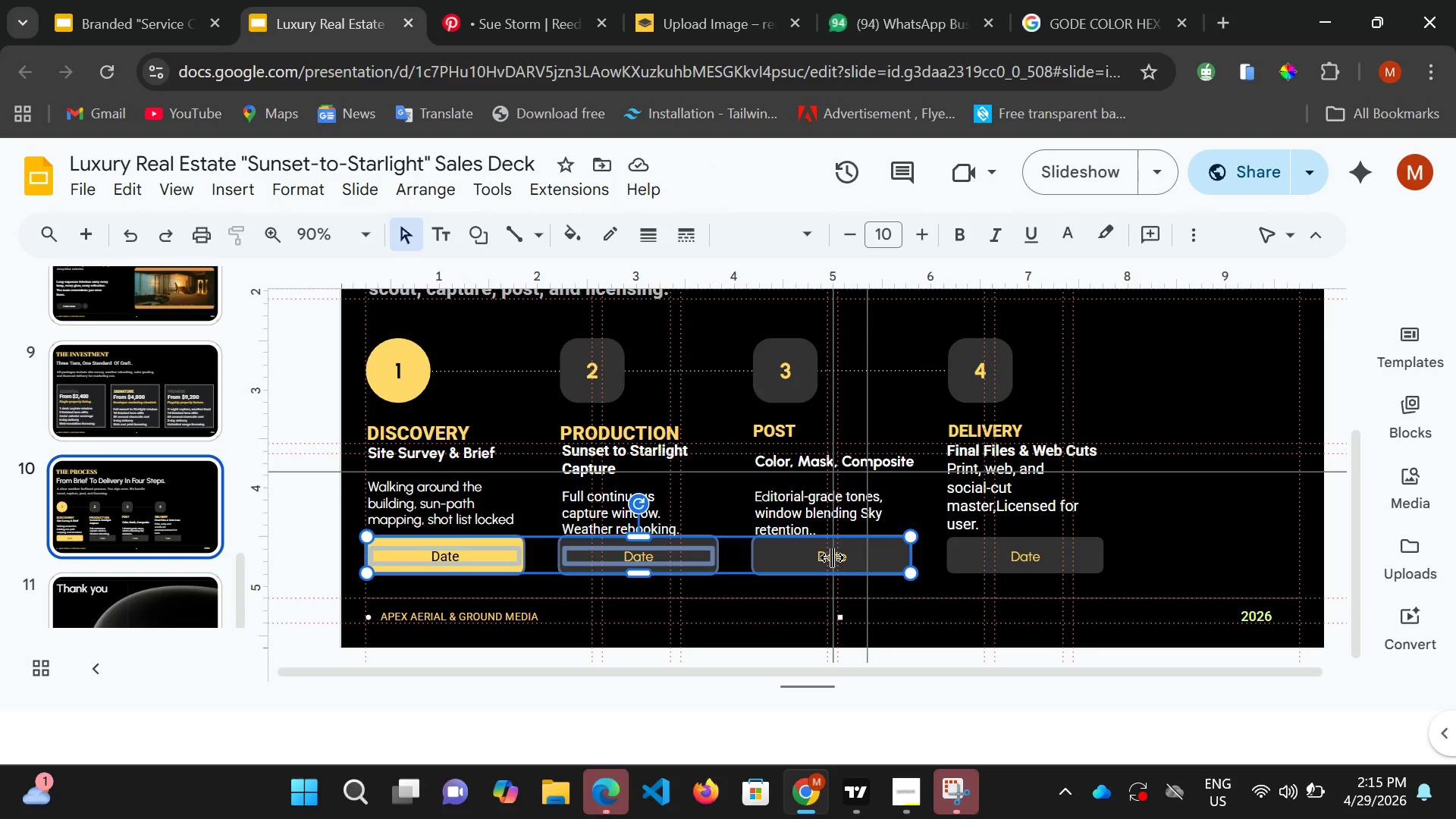 
hold_key(key=ControlLeft, duration=1.5)
left_click([832, 557])
 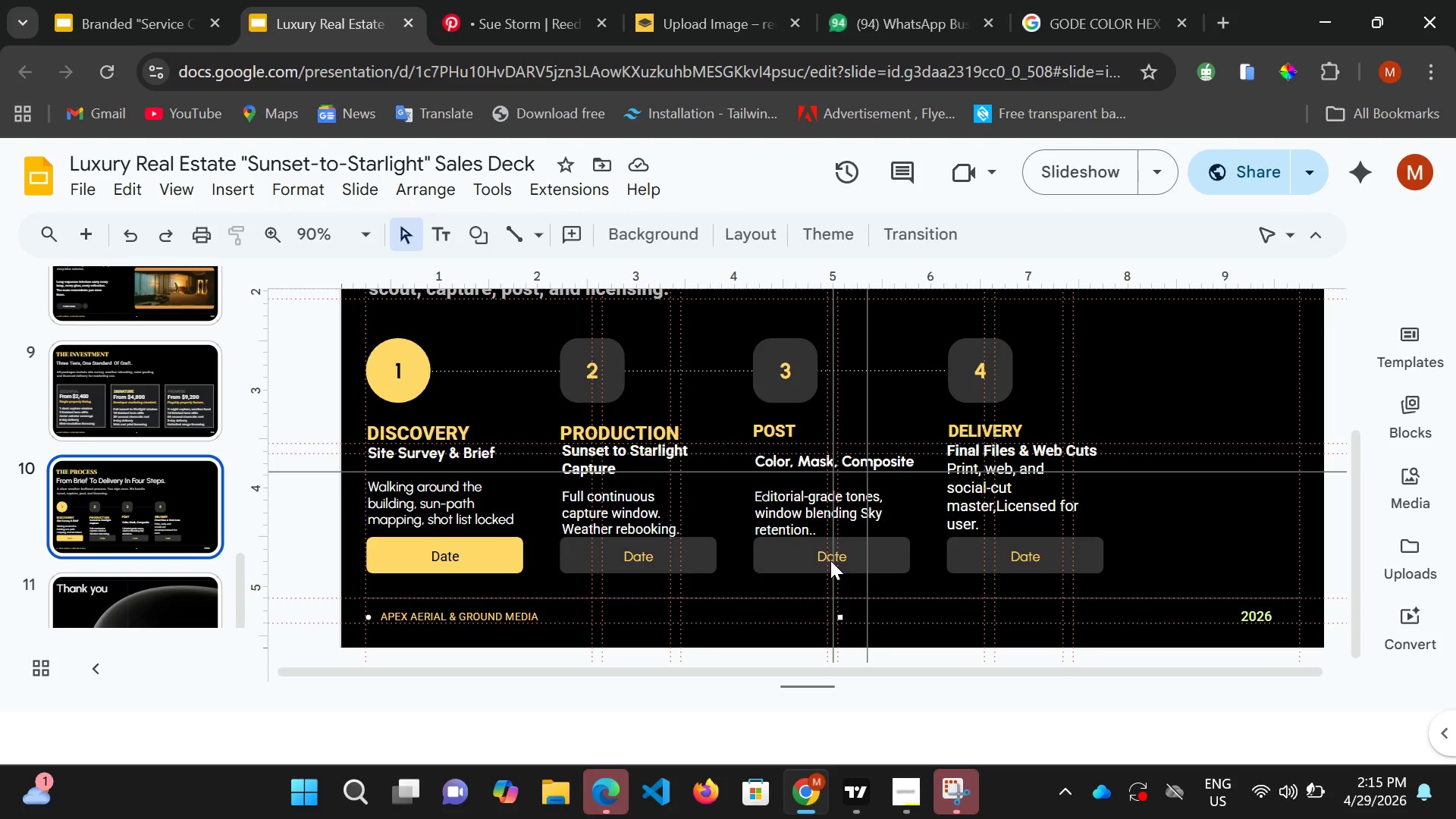 
left_click([830, 560])
 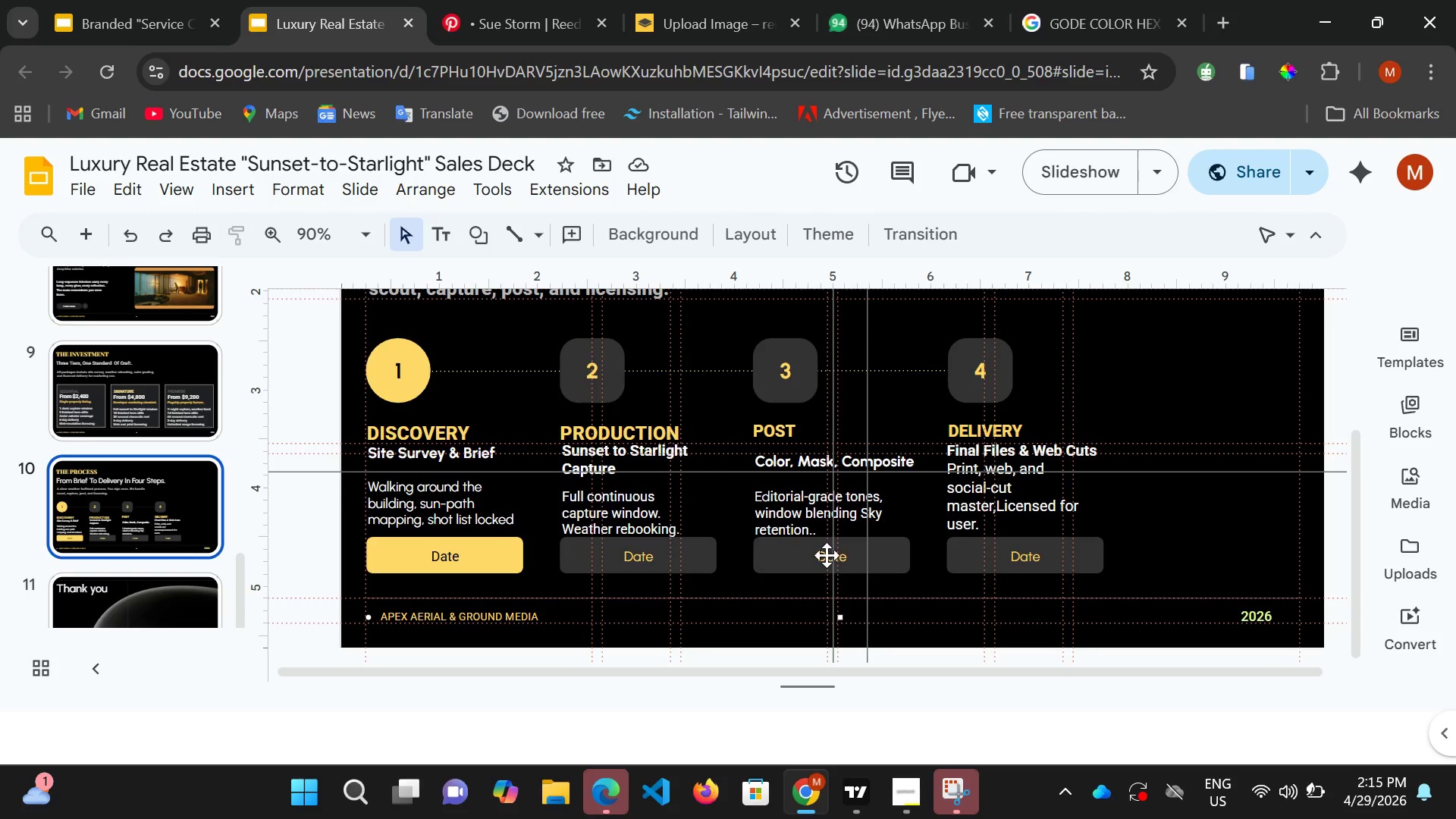 
hold_key(key=ControlLeft, duration=1.5)
 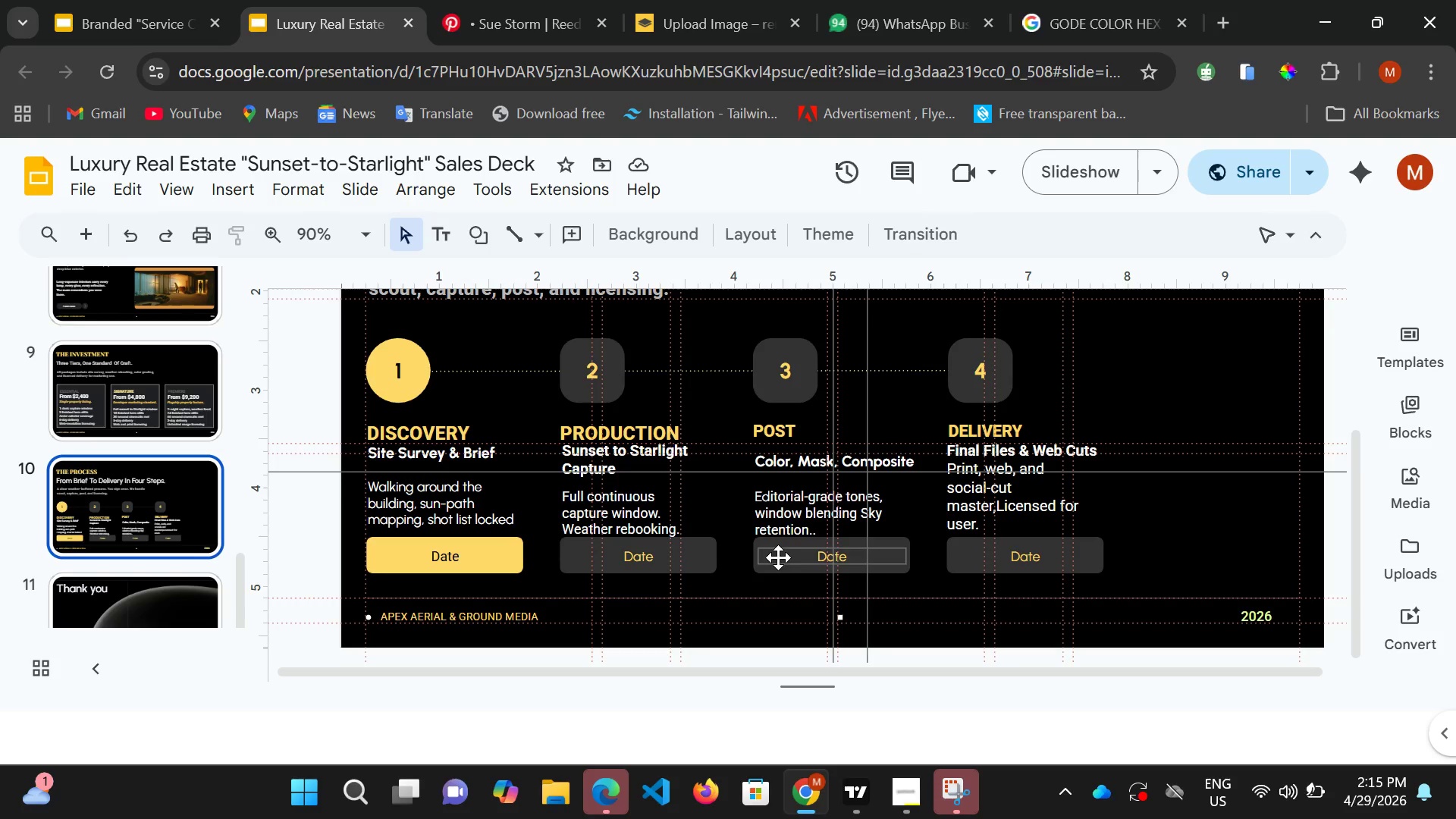 
hold_key(key=ControlLeft, duration=1.53)
left_click([777, 554])
 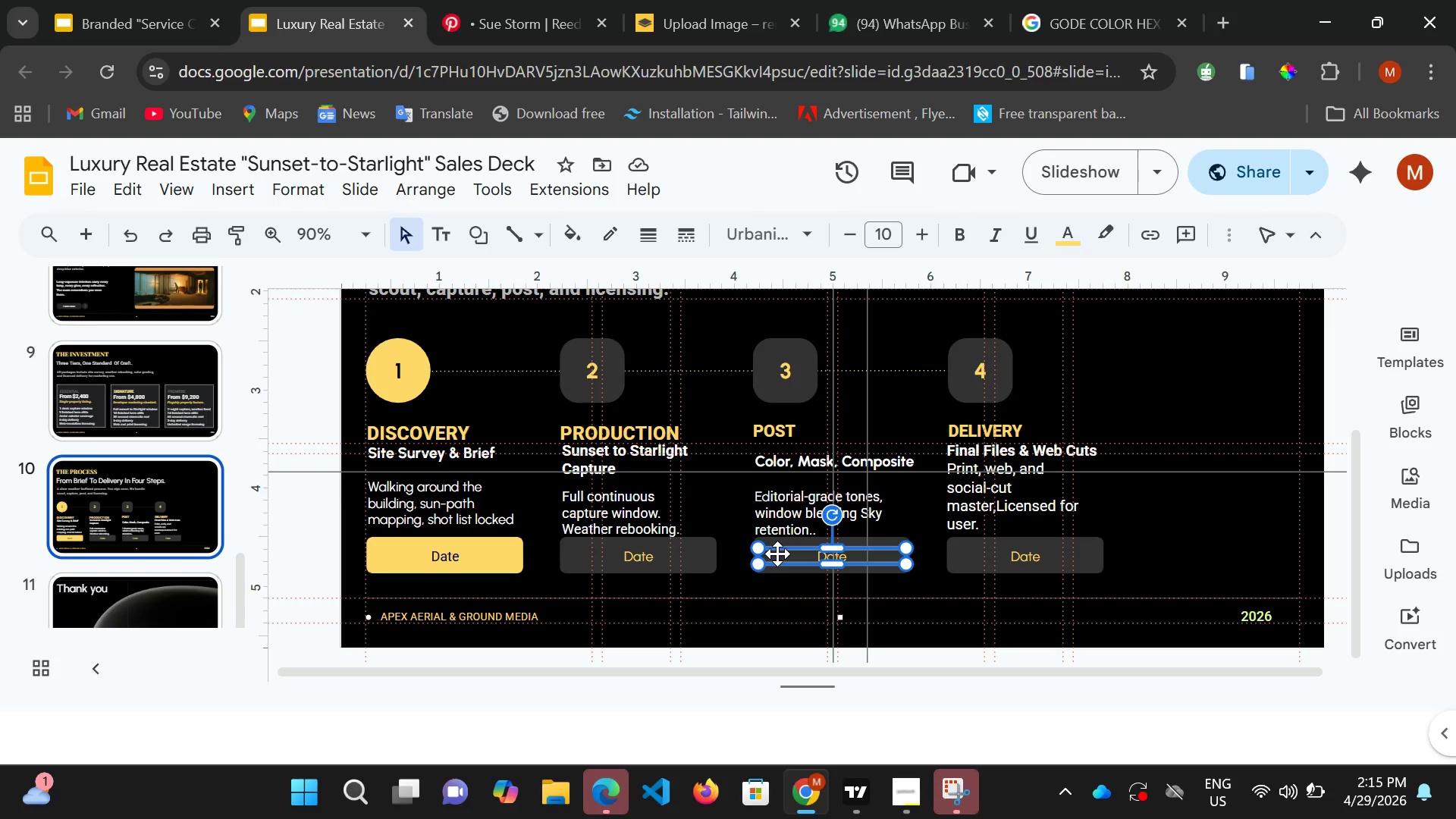 
hold_key(key=ControlLeft, duration=1.5)
 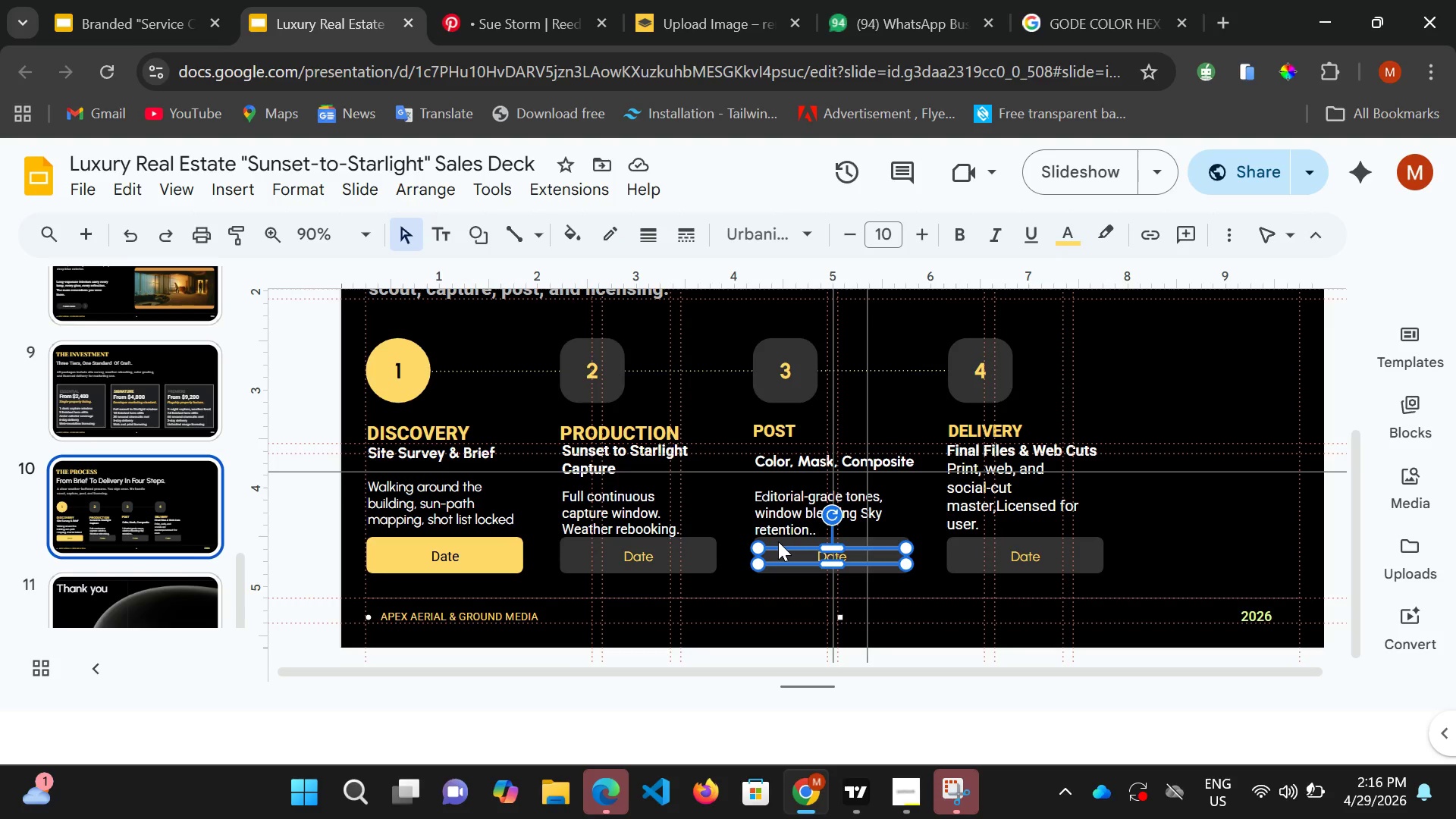 
hold_key(key=ControlLeft, duration=1.53)
 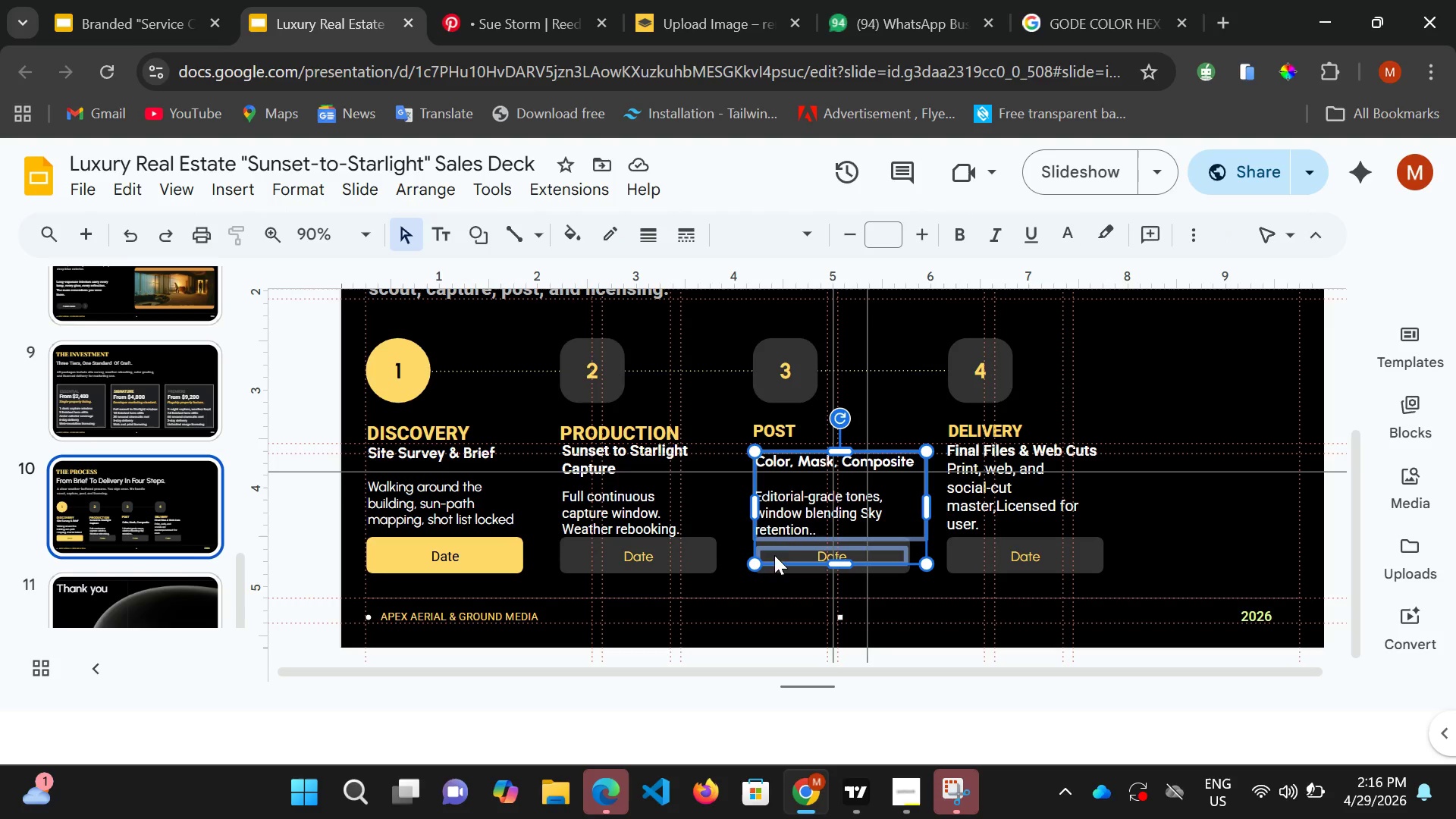 
hold_key(key=ControlLeft, duration=1.28)
left_click([778, 539])
 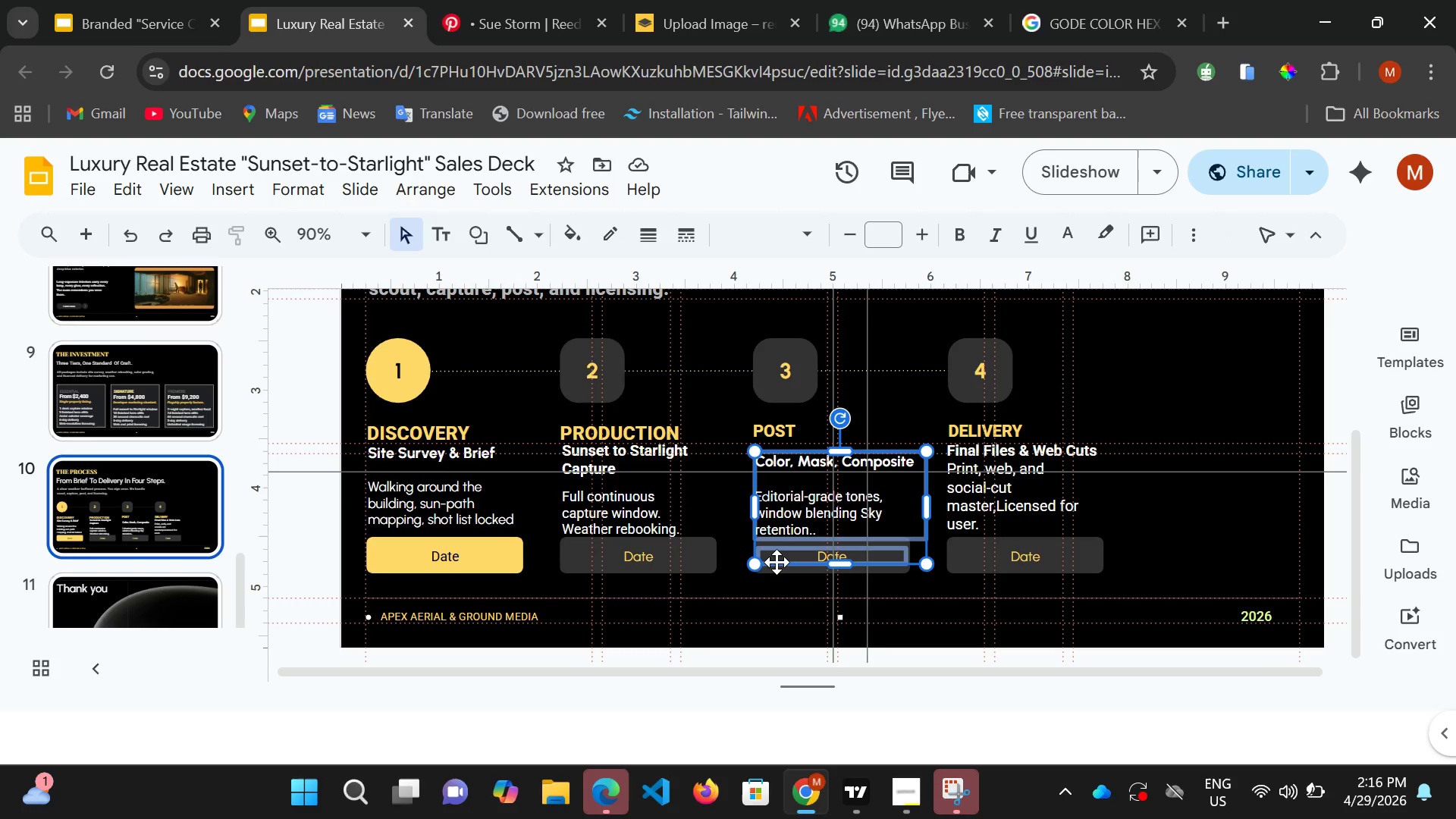 
left_click([777, 562])
 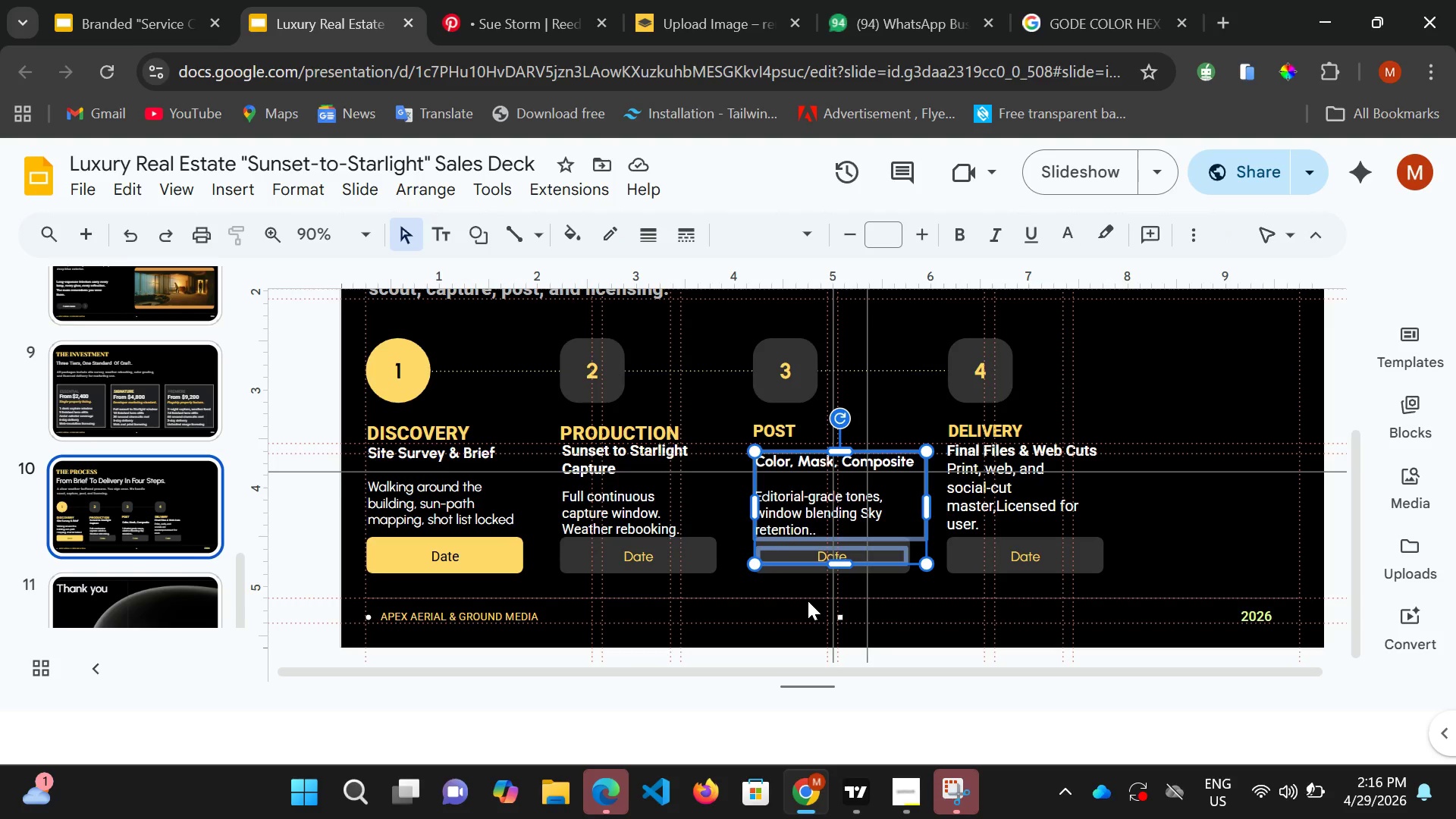 
left_click([808, 601])
 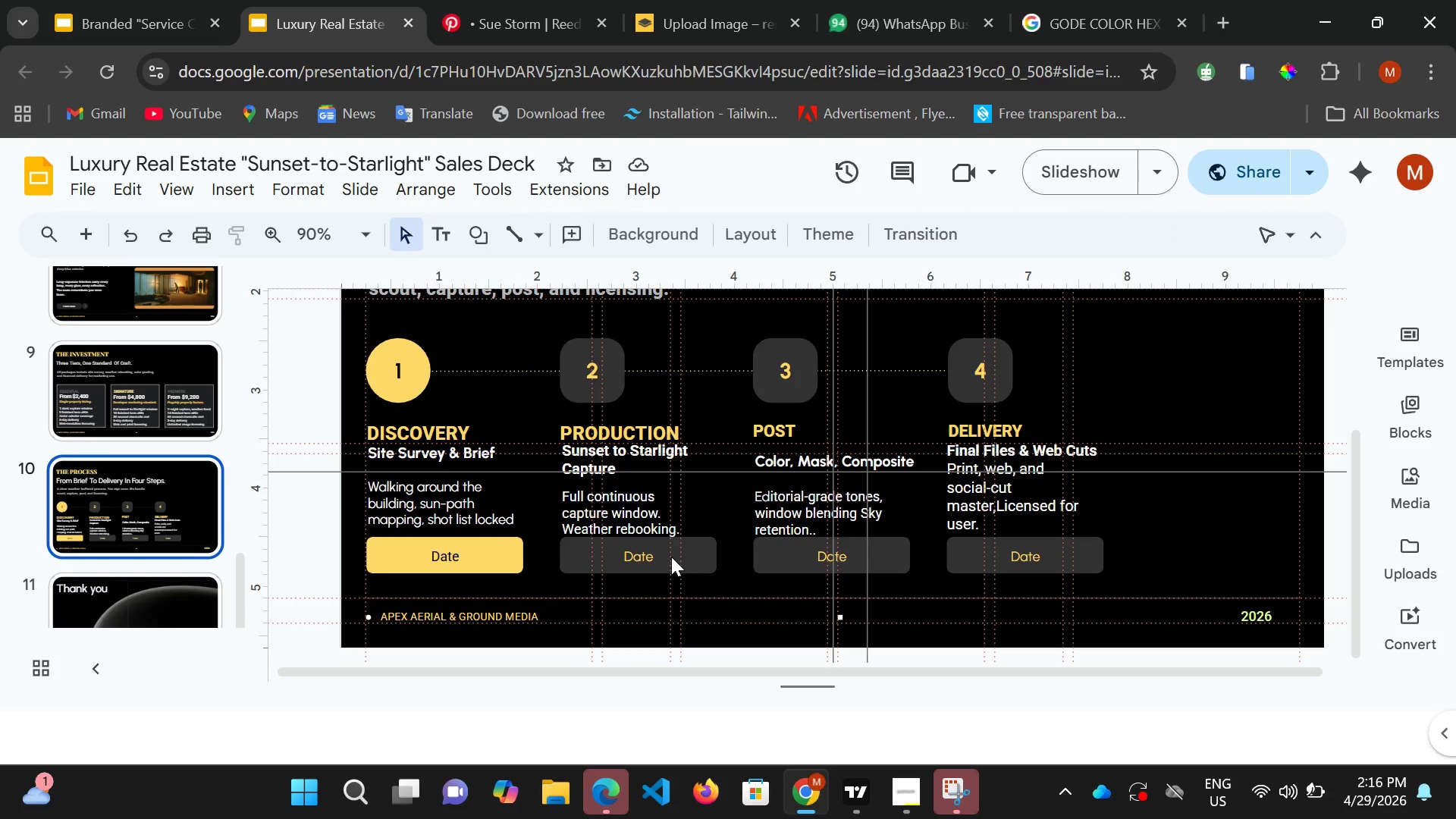 
left_click([671, 557])
 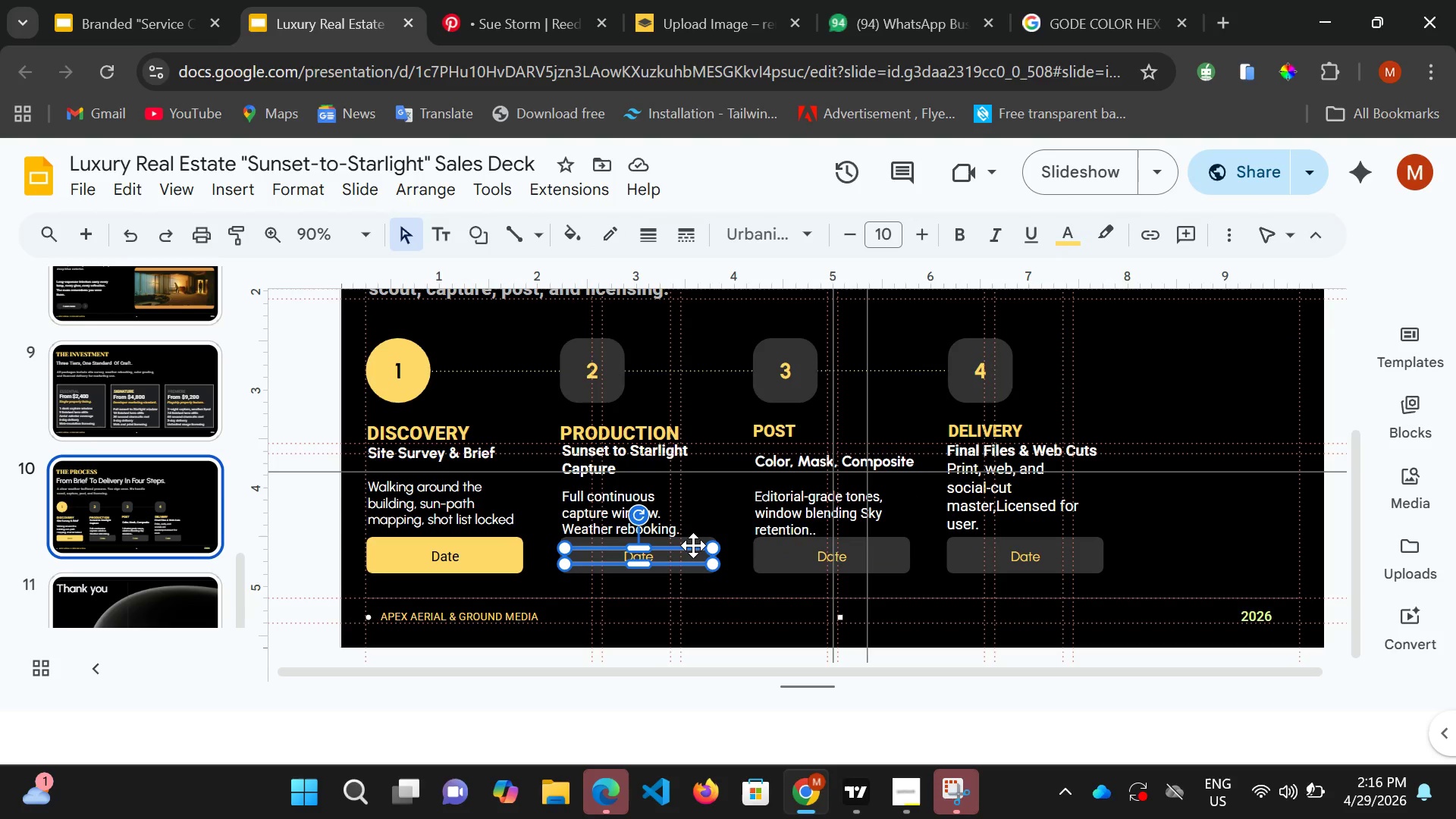 
hold_key(key=ControlLeft, duration=0.47)
double_click([693, 545])
 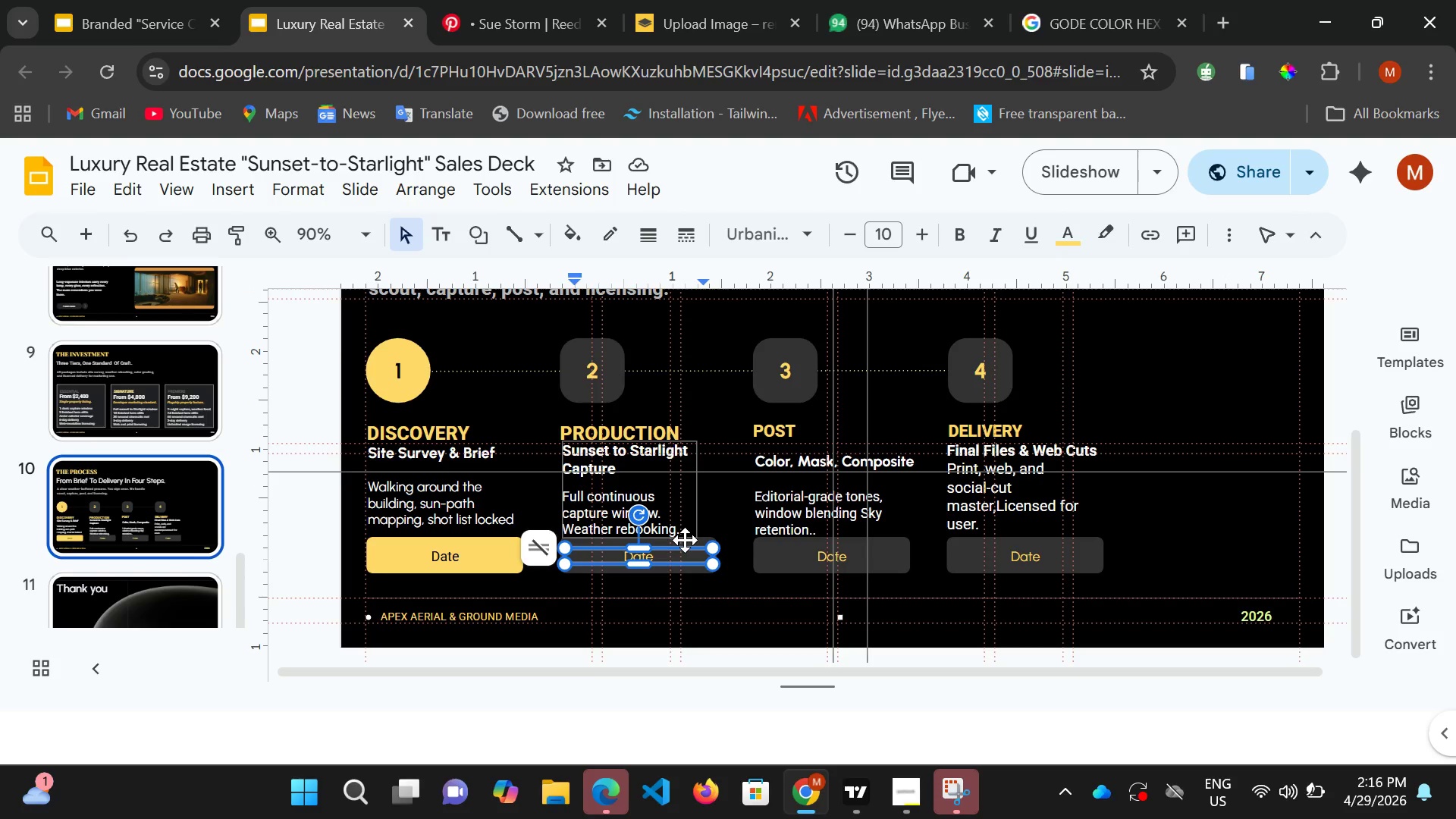 
left_click([685, 540])
 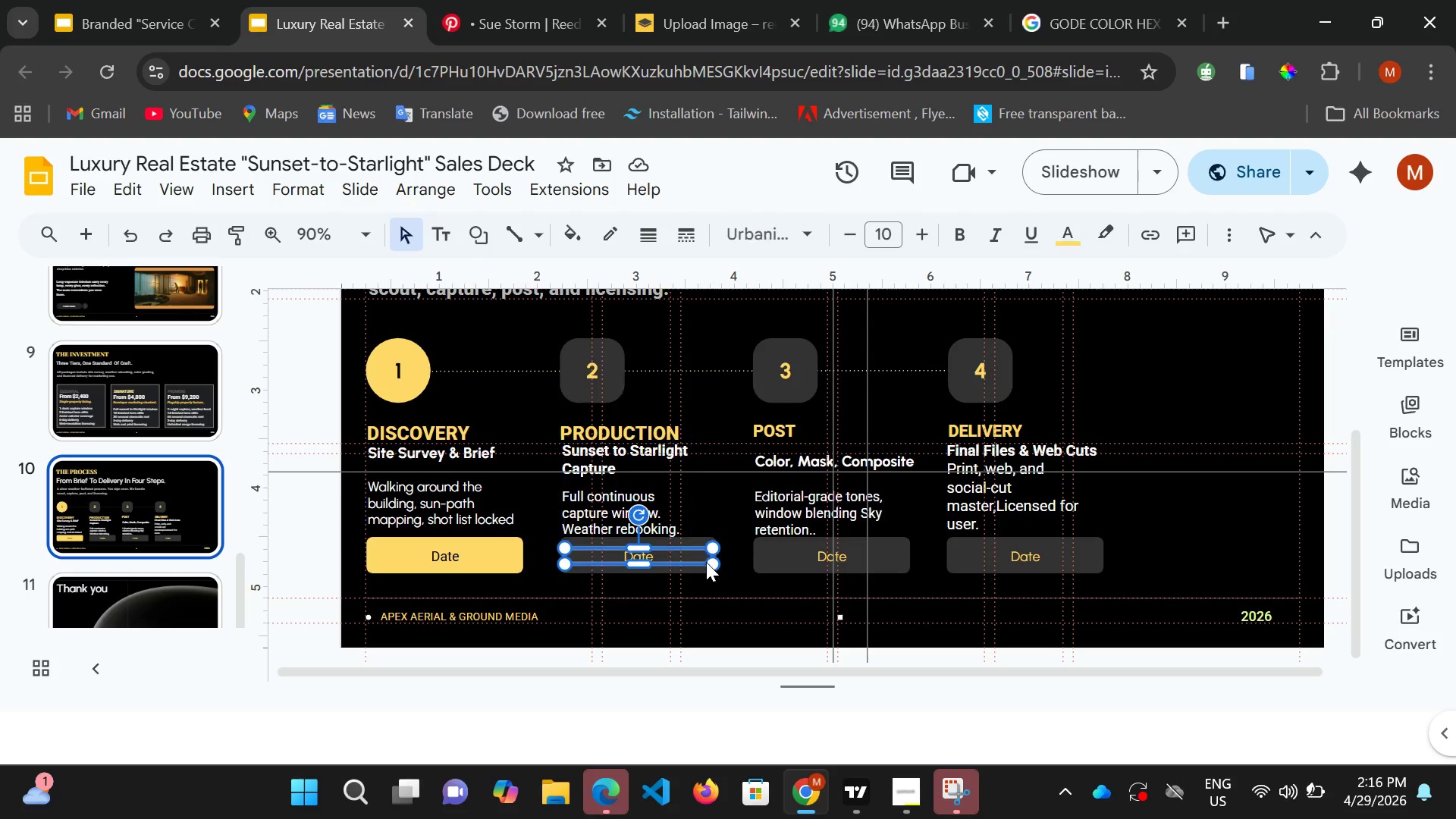 
left_click([706, 562])
 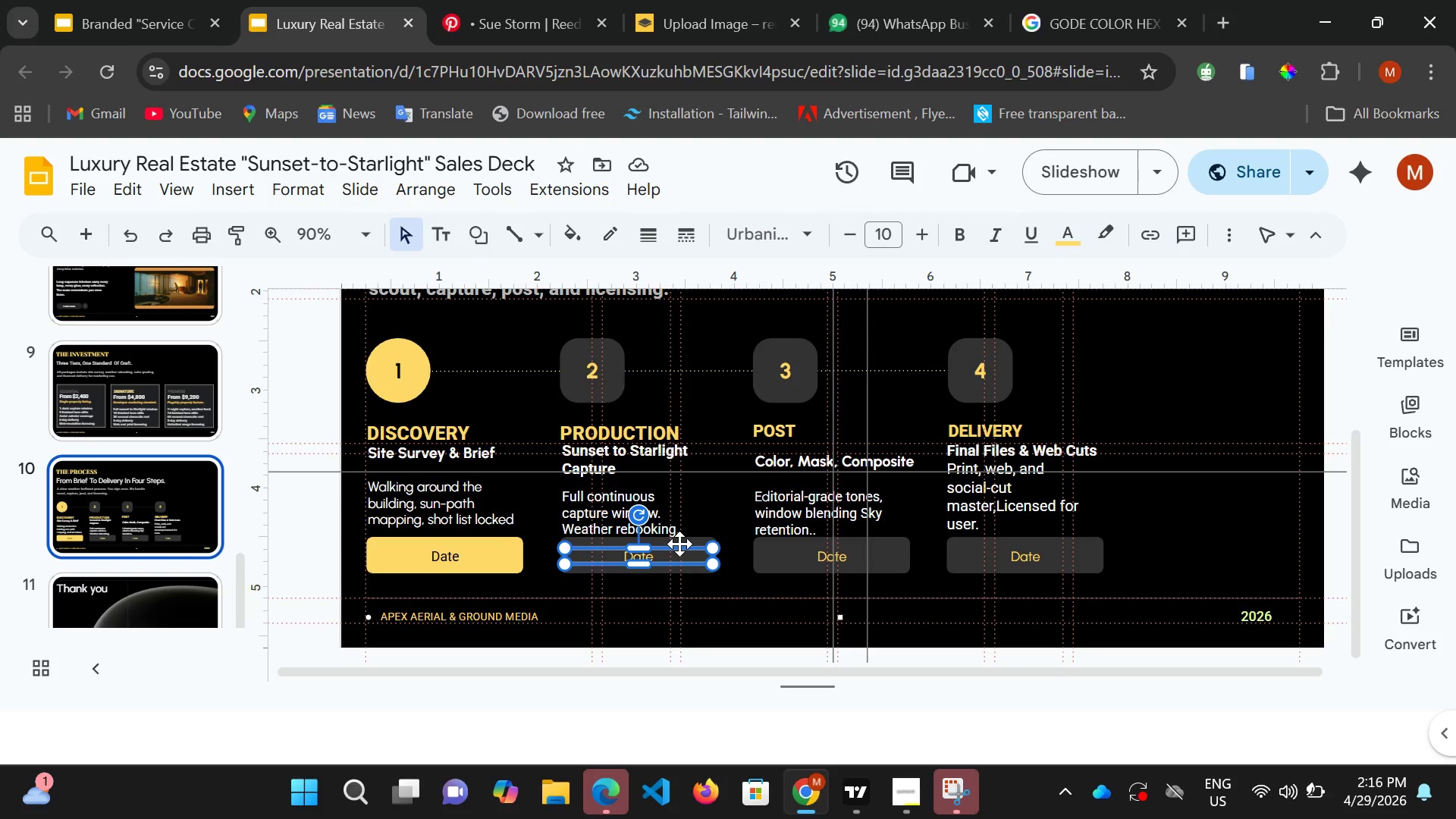 
hold_key(key=ControlLeft, duration=0.33)
left_click([679, 544])
 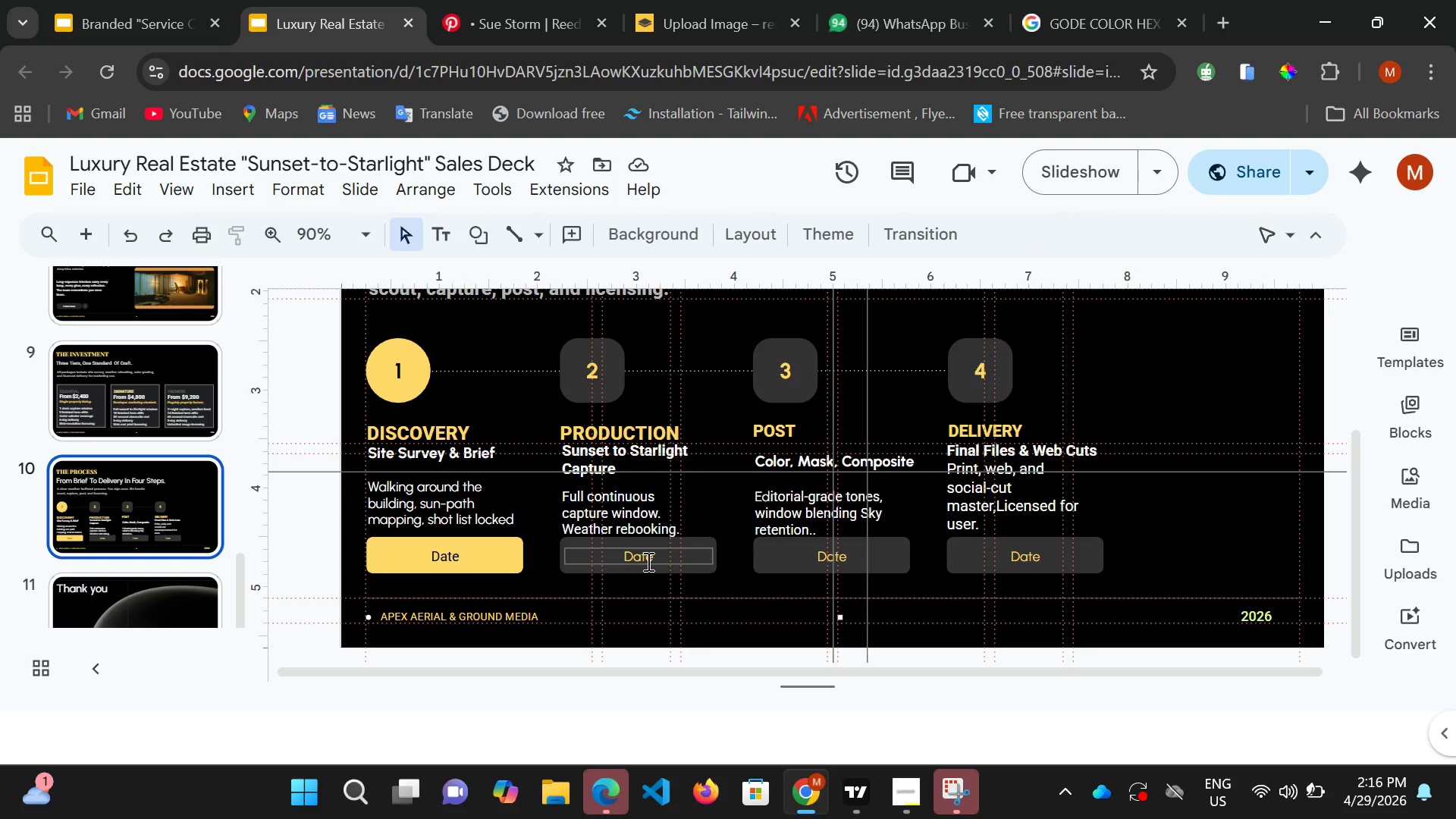 
left_click([647, 561])
 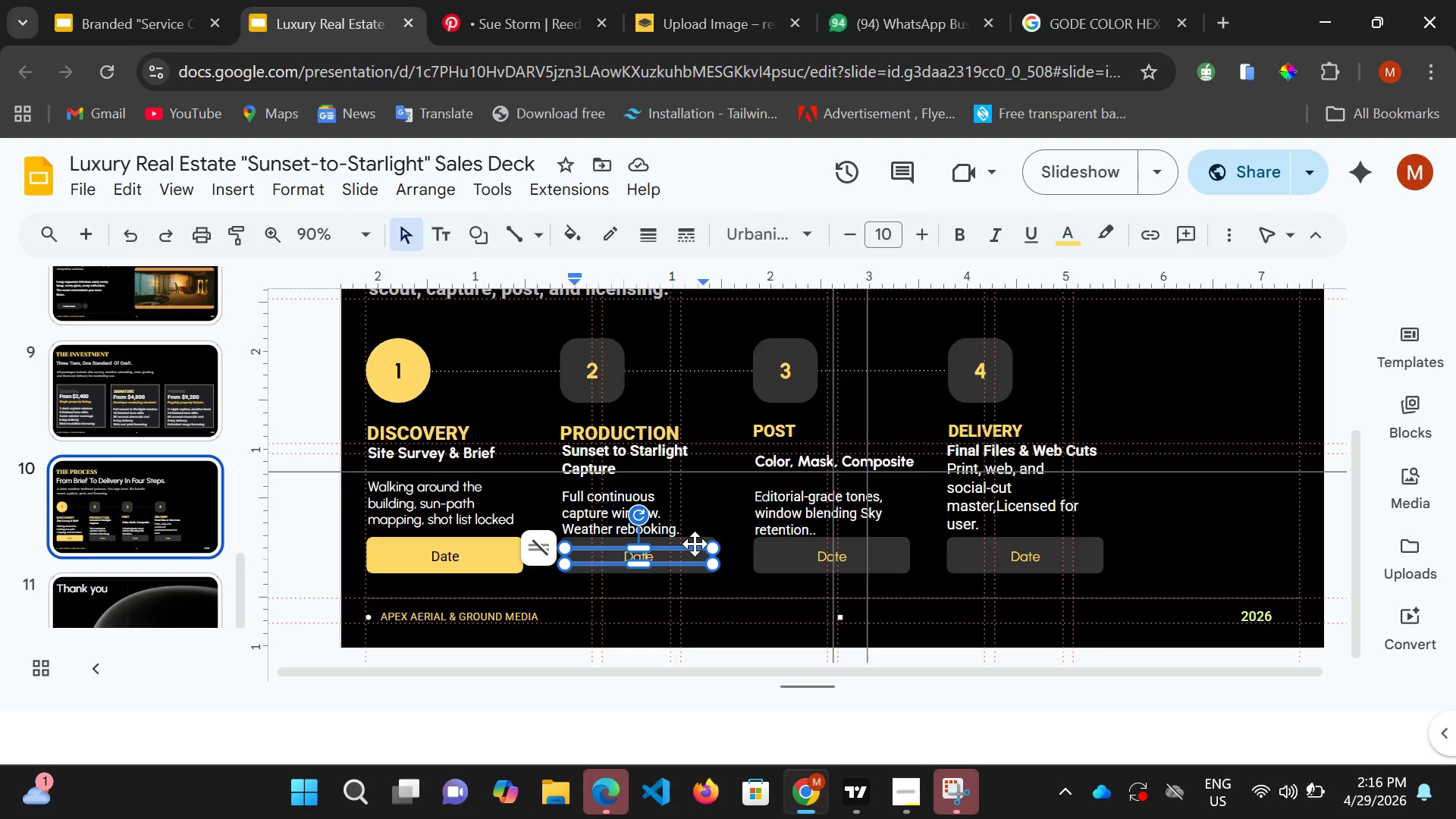 
key(Control+ControlLeft)
 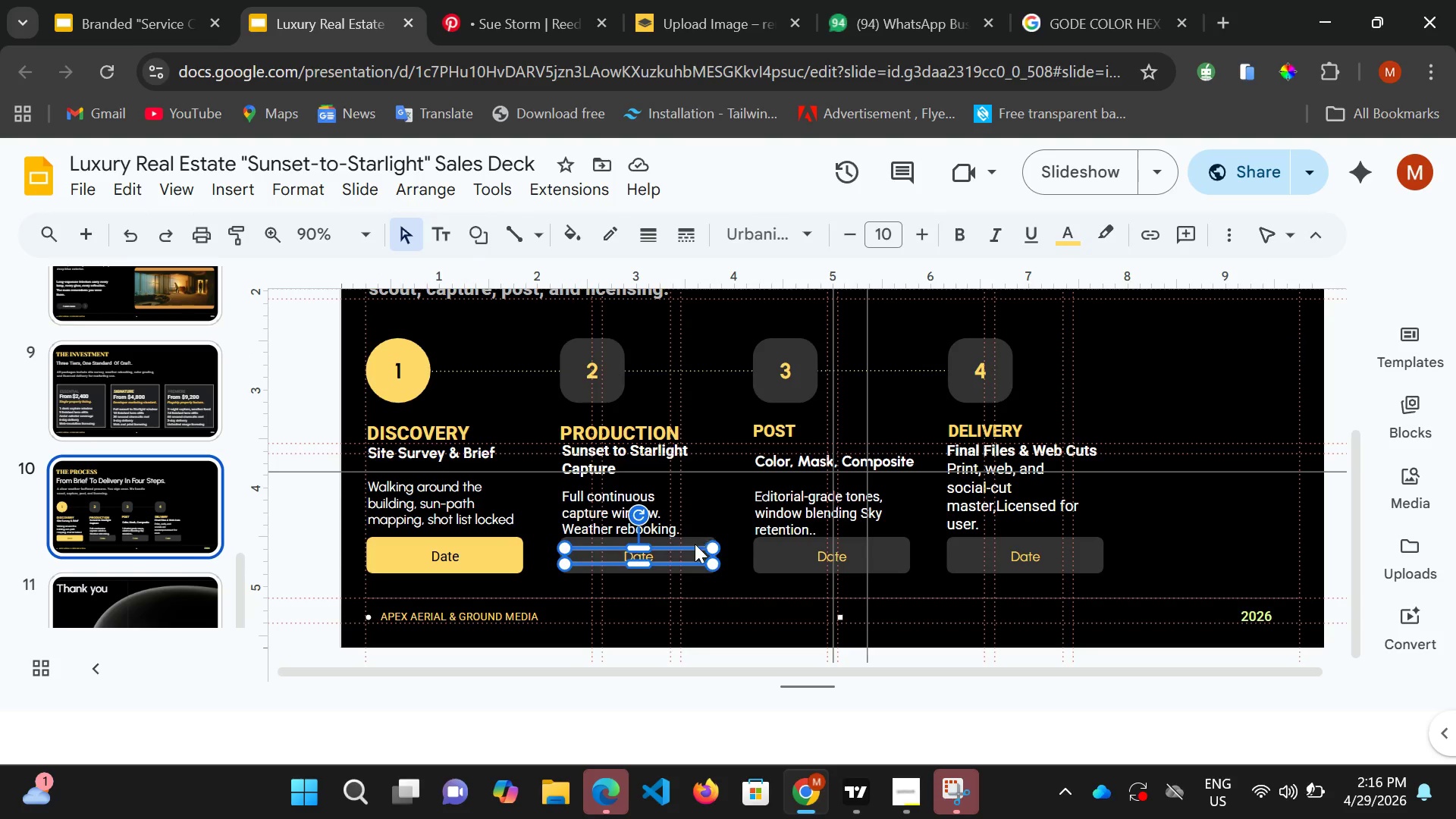 
left_click([695, 544])
 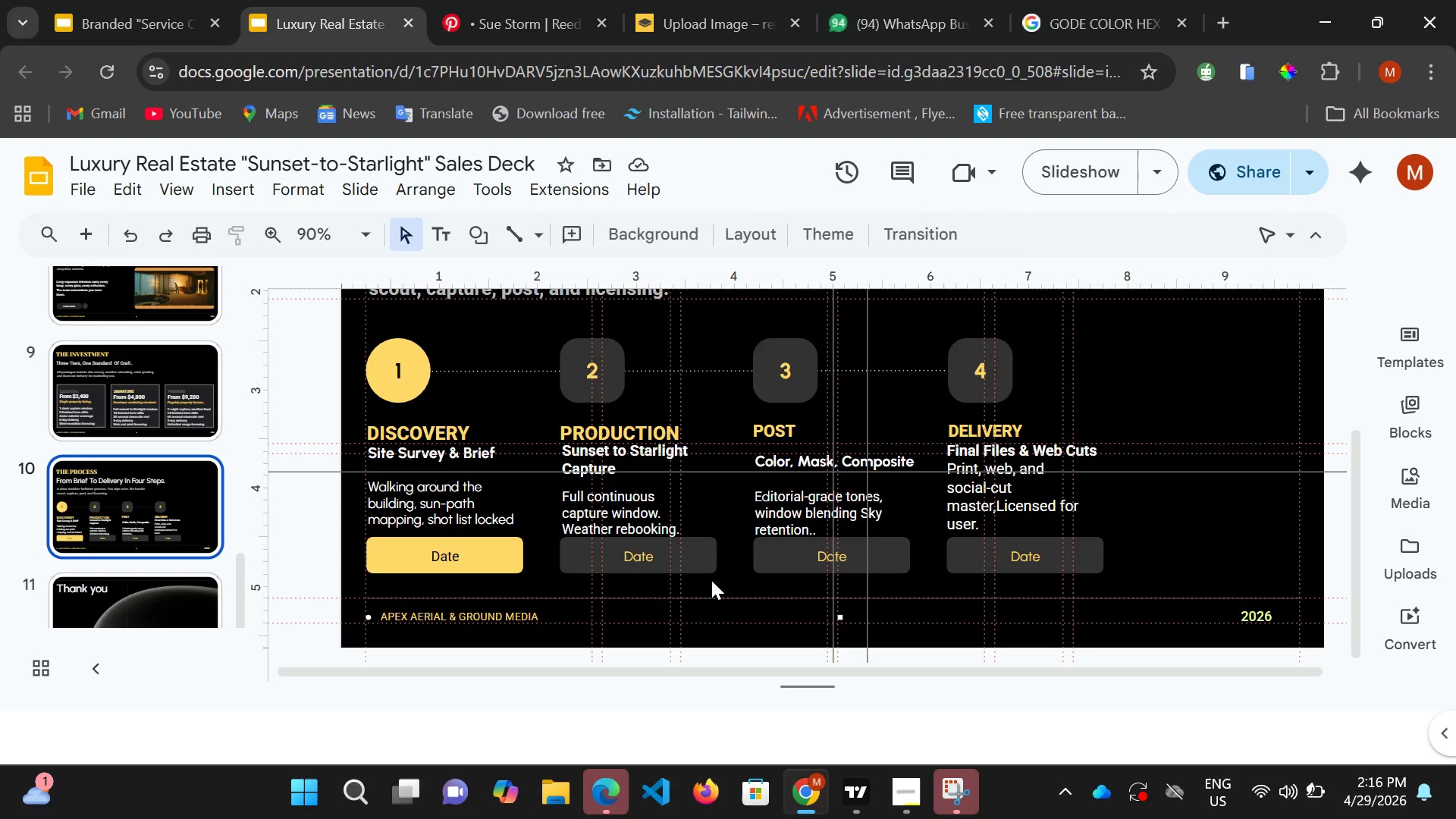 
left_click([709, 573])
 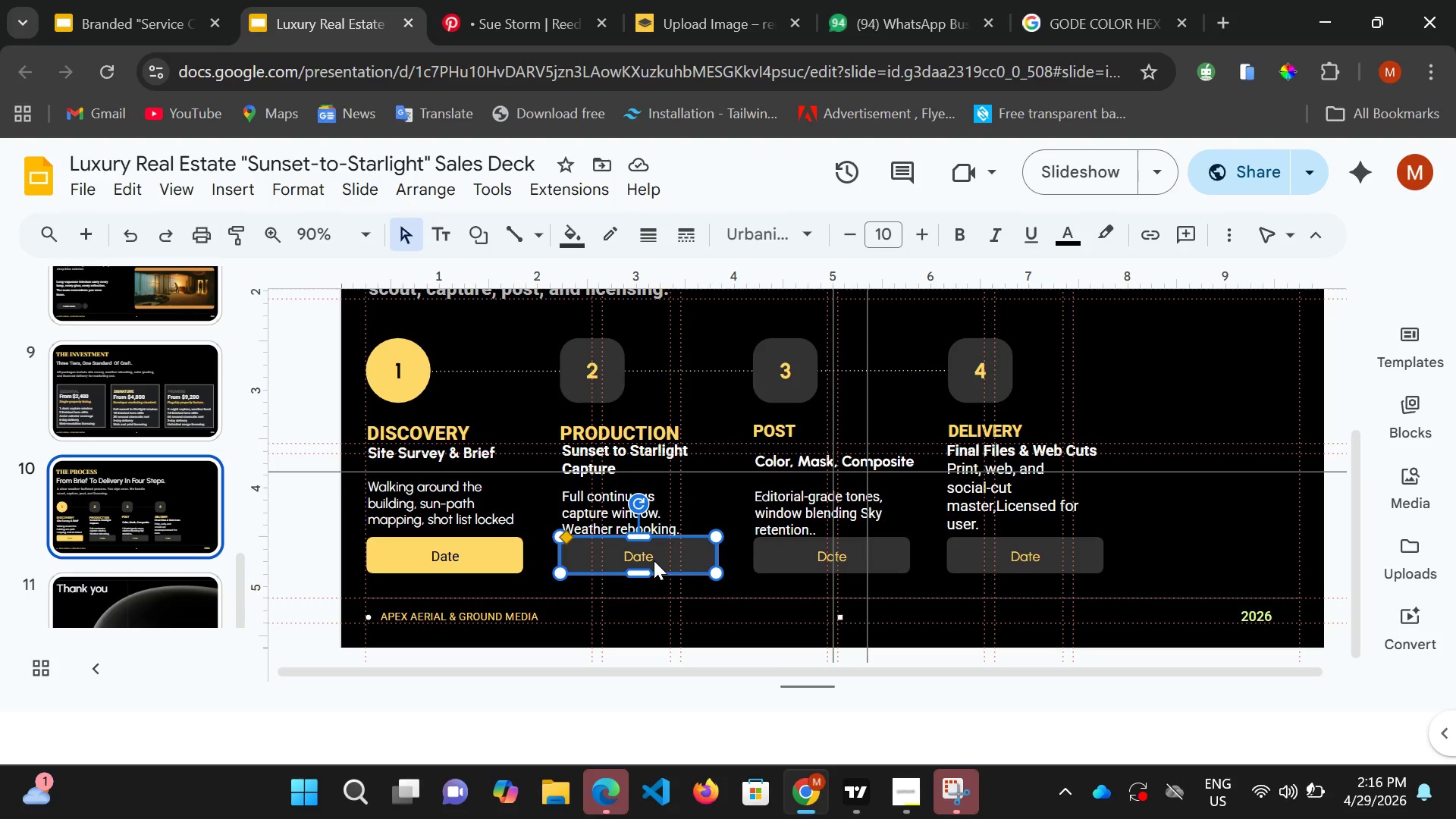 
left_click([654, 560])
 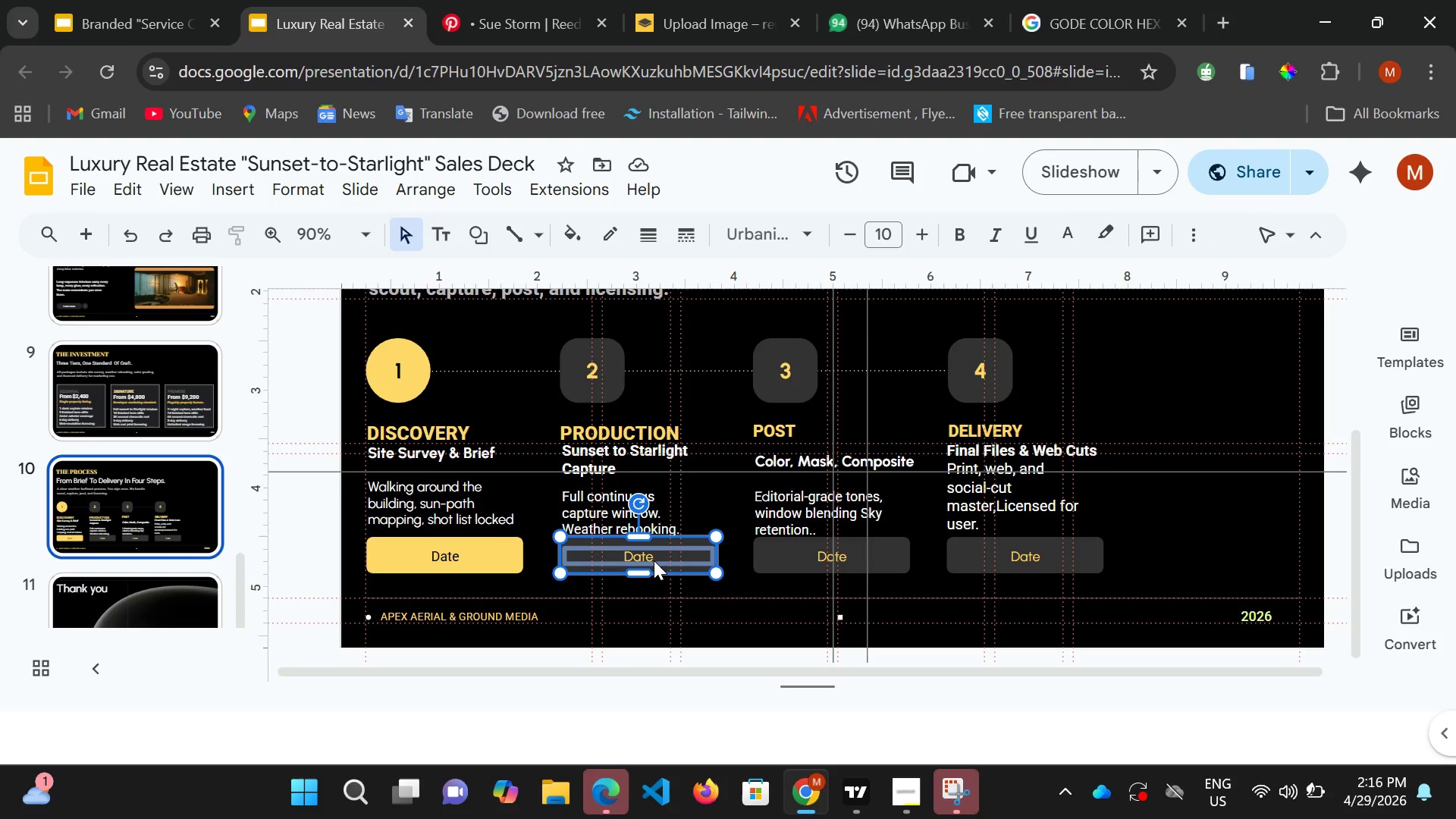 
hold_key(key=ControlLeft, duration=0.39)
 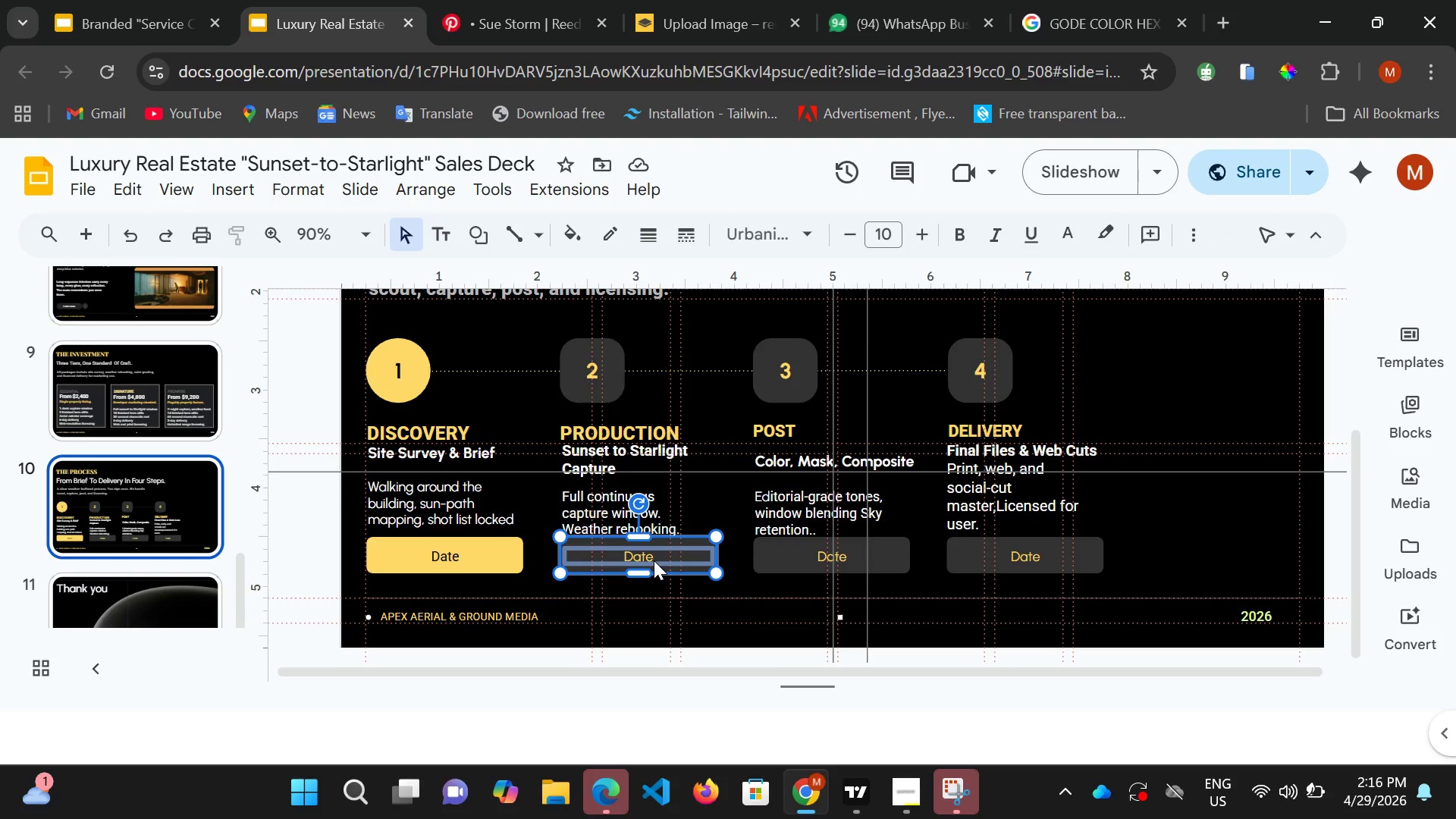 
hold_key(key=ArrowDown, duration=0.5)
 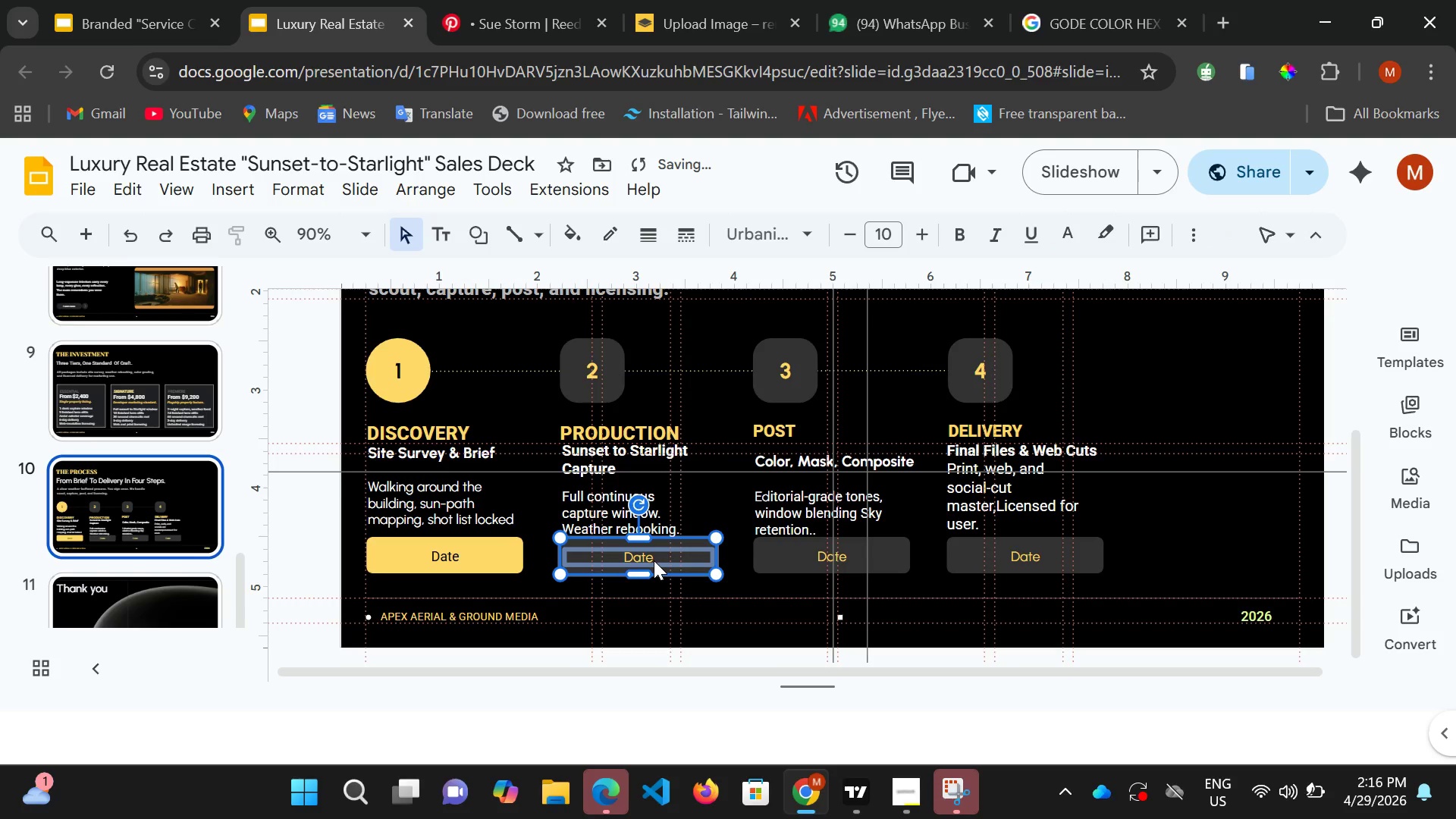 
key(ArrowUp)
 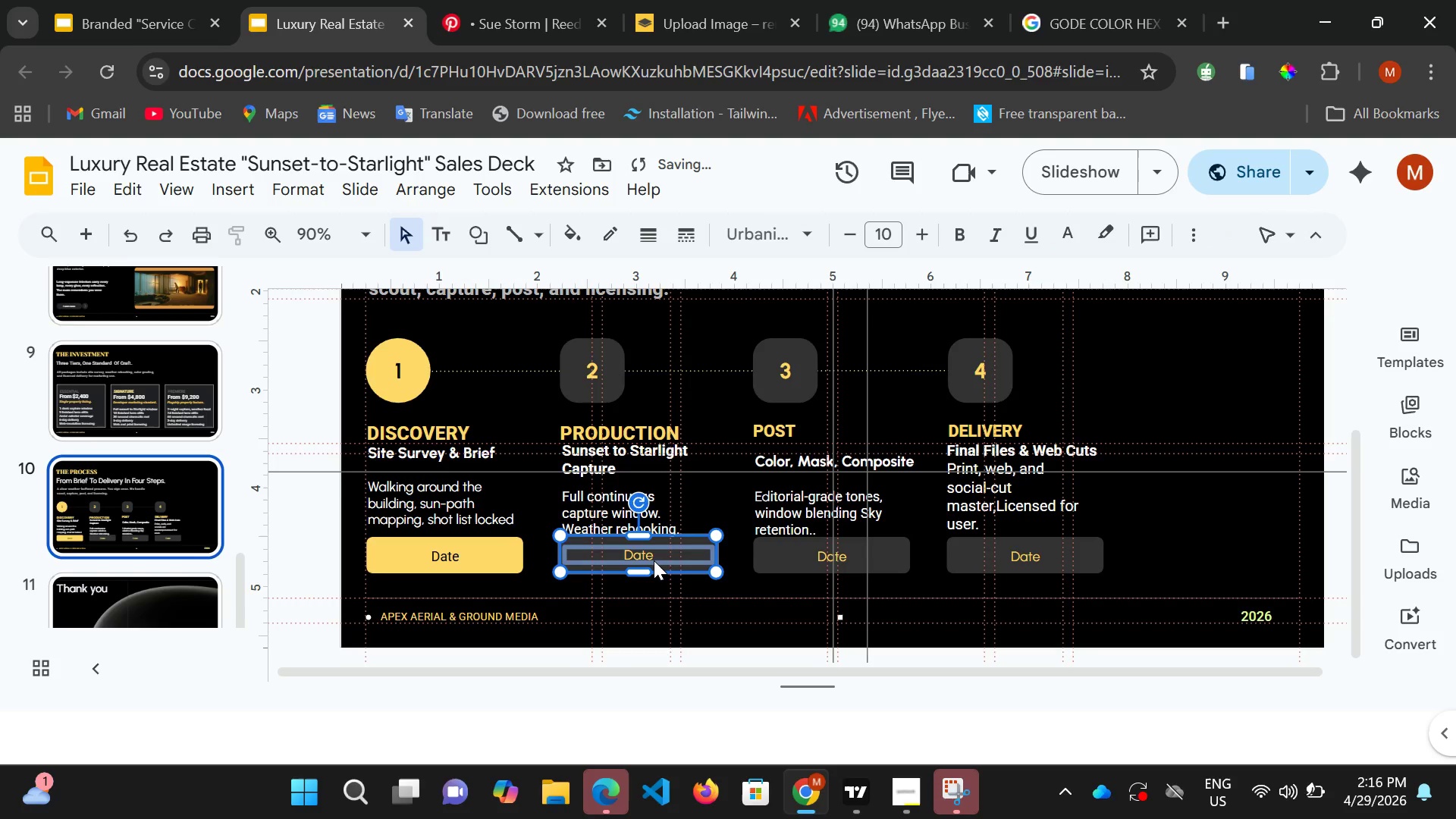 
key(ArrowUp)
 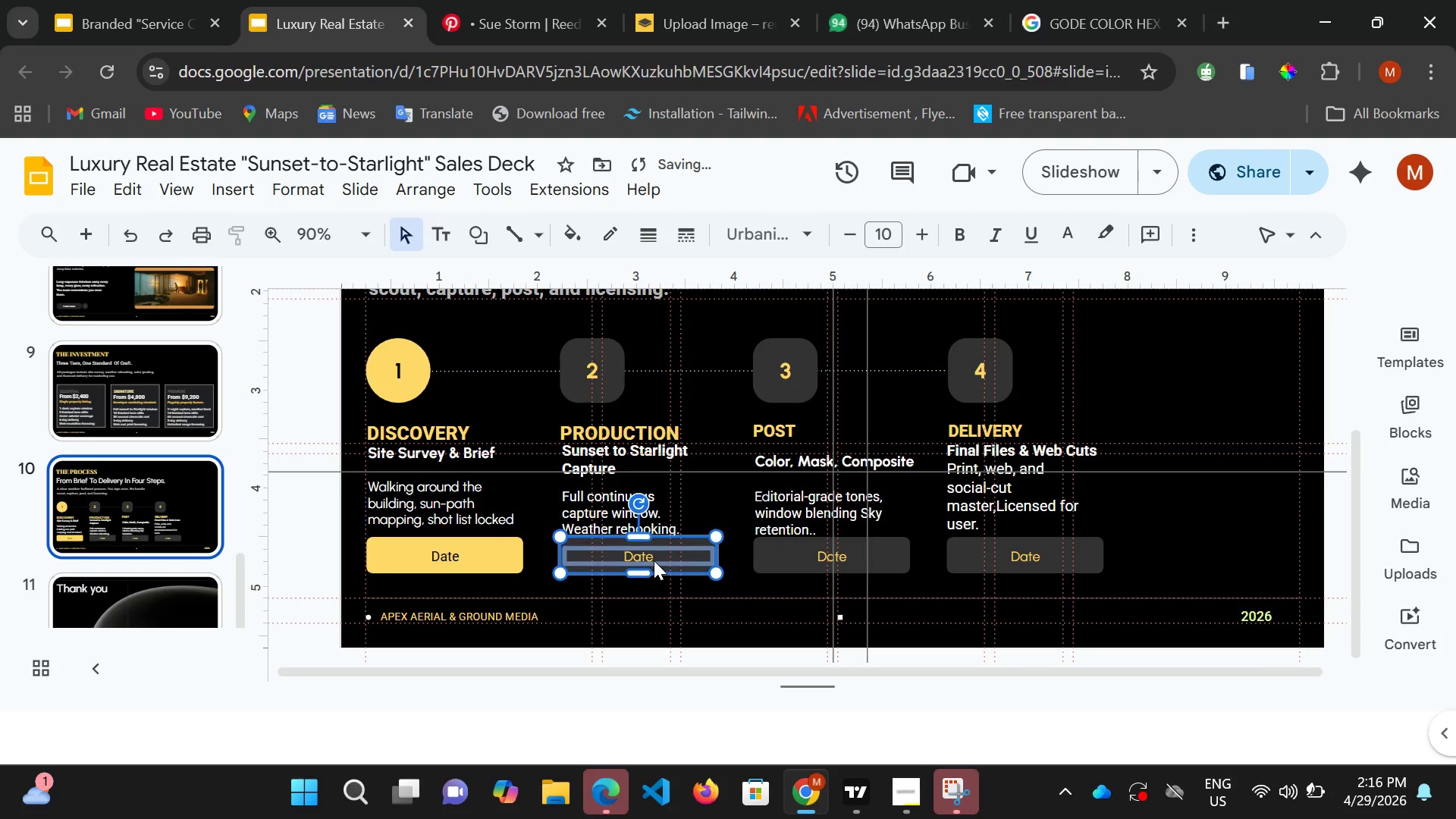 
key(ArrowDown)
 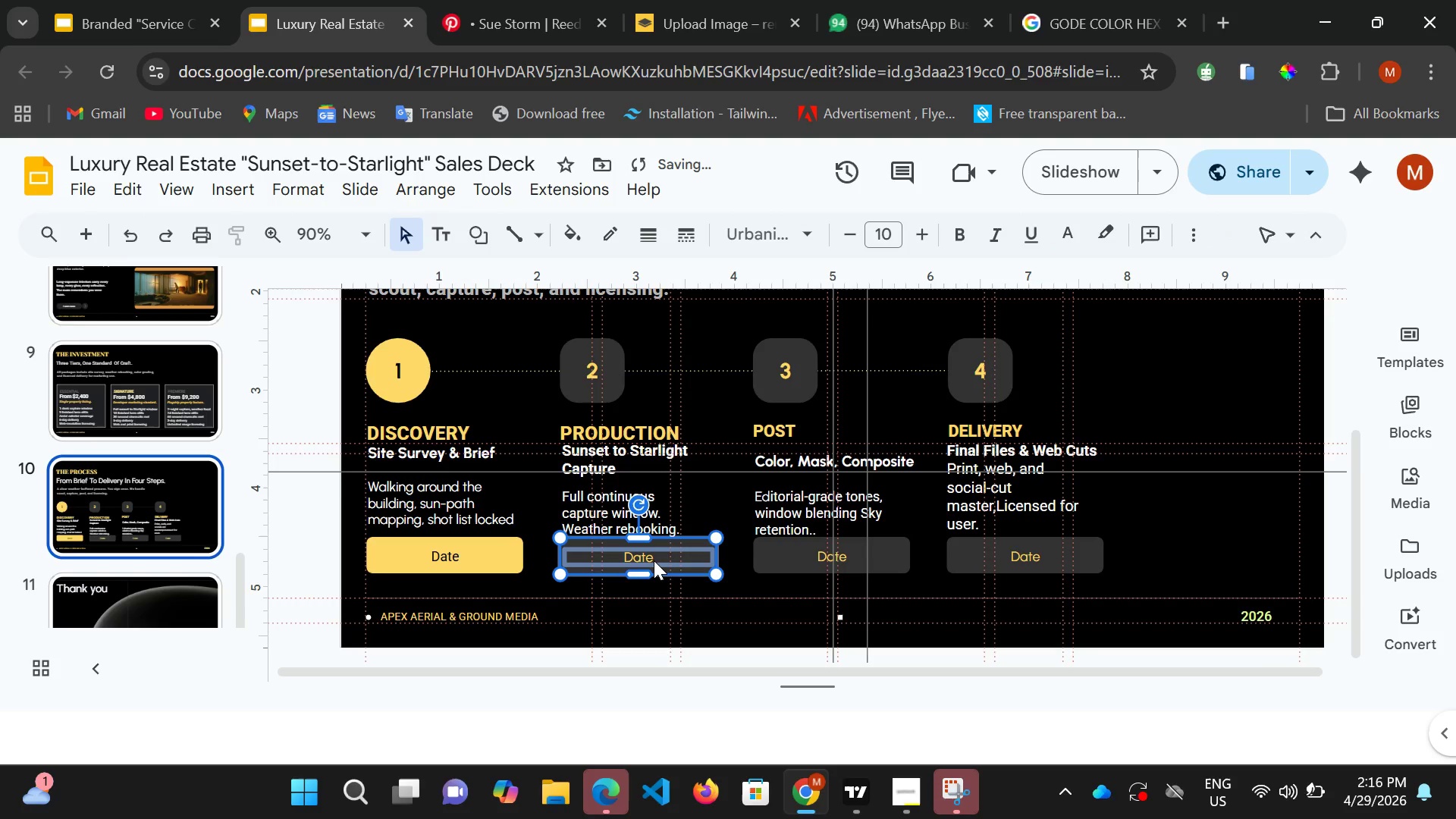 
key(ArrowDown)
 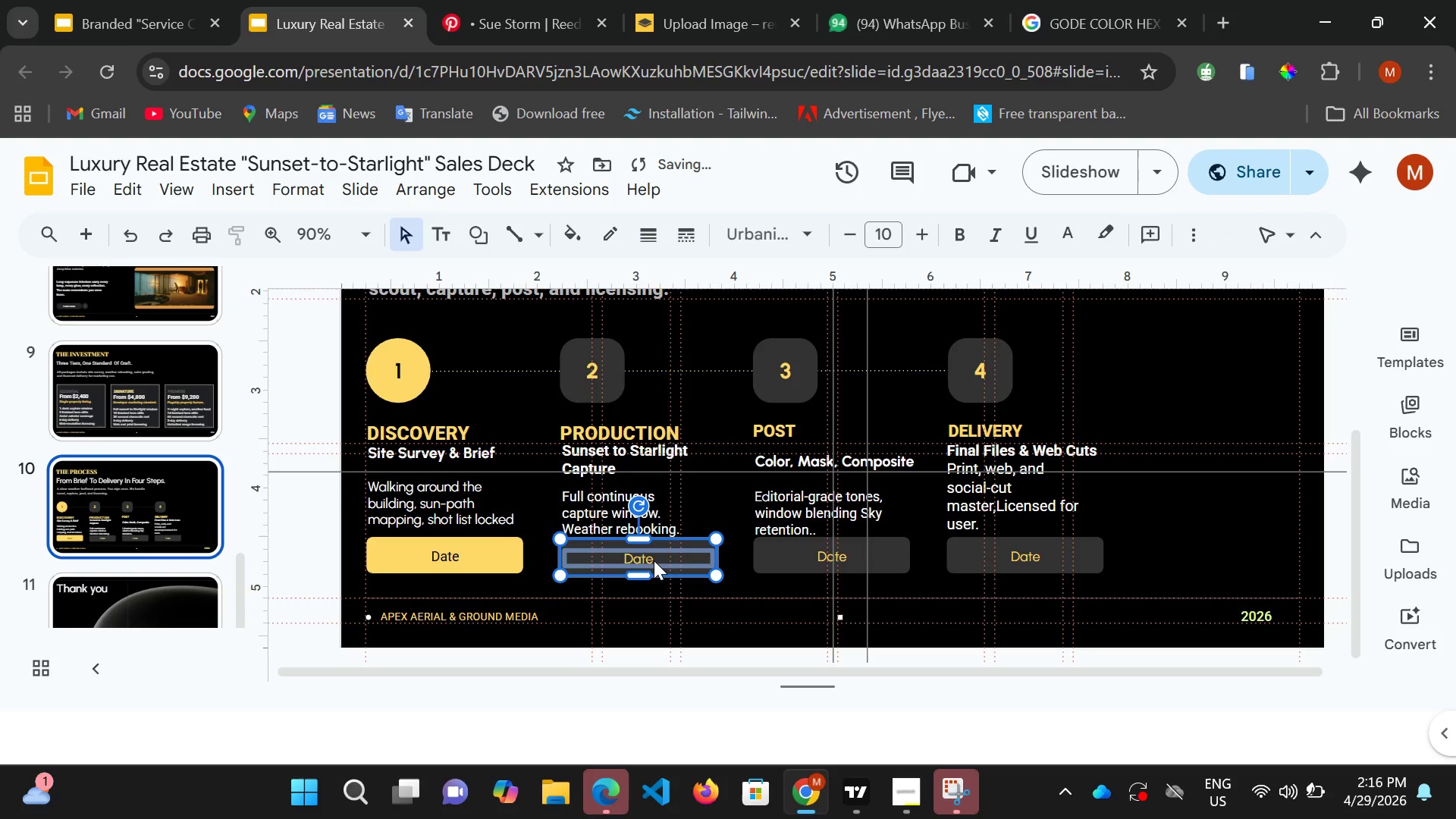 
key(ArrowDown)
 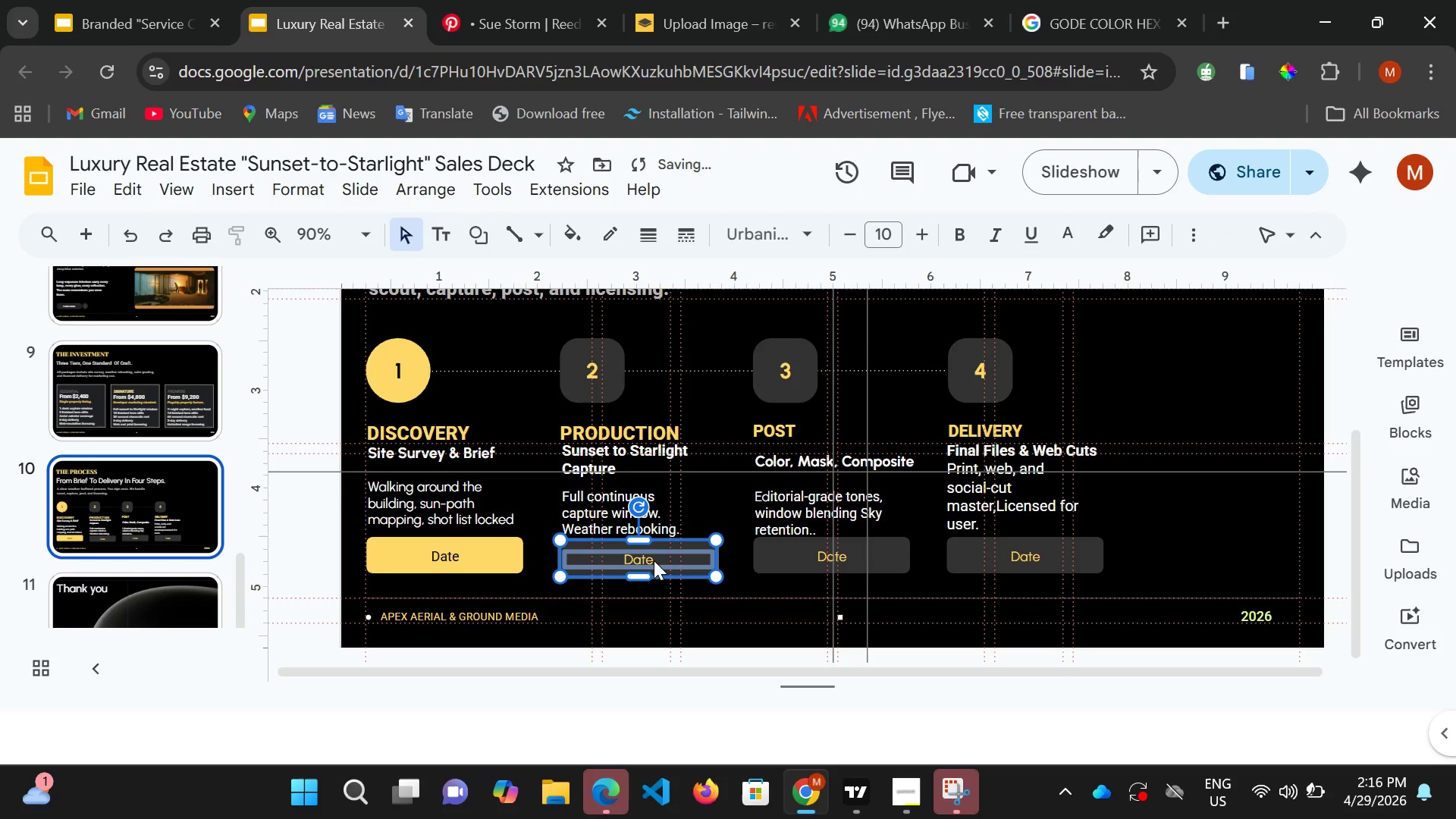 
key(ArrowDown)
 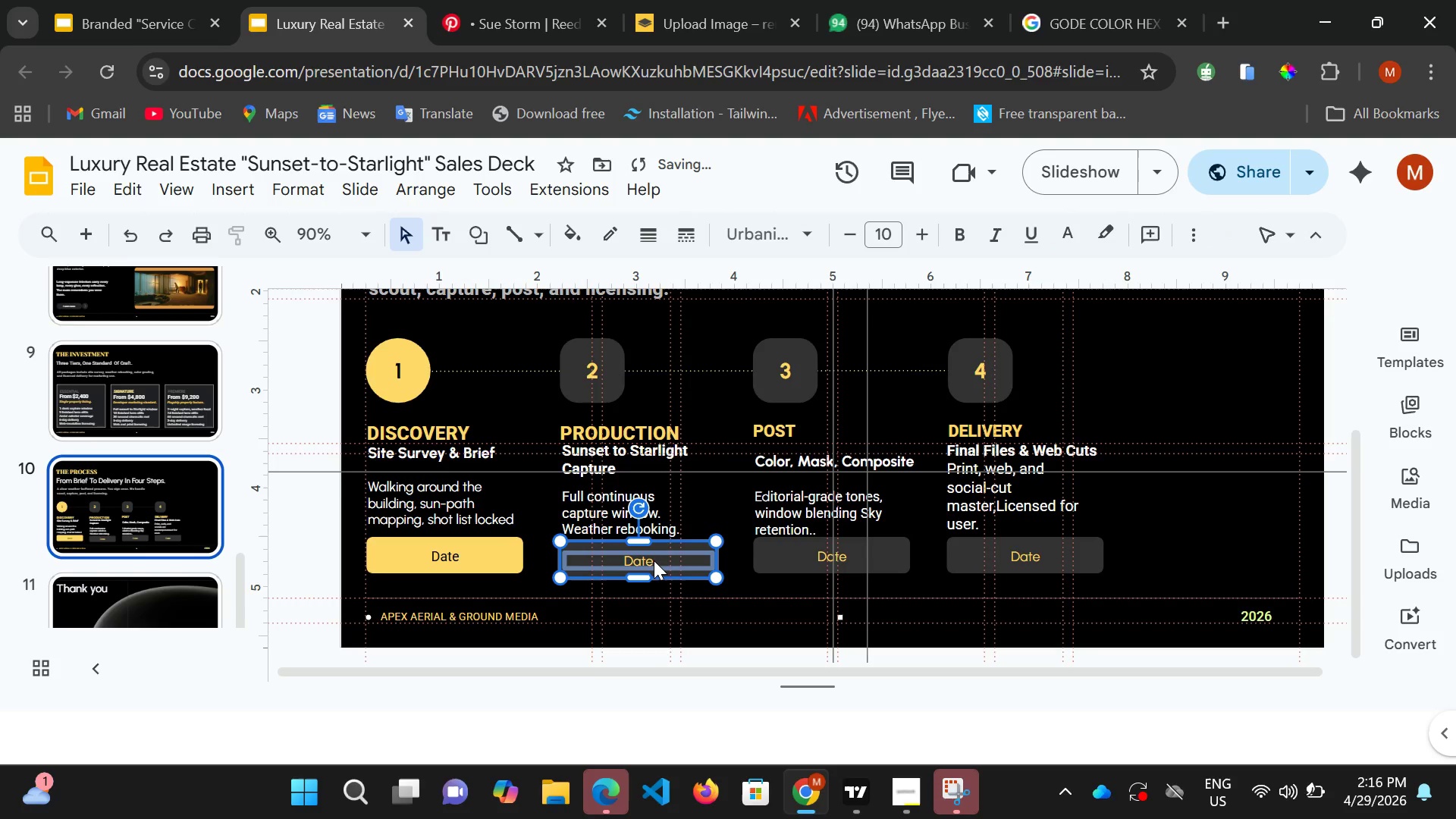 
key(ArrowDown)
 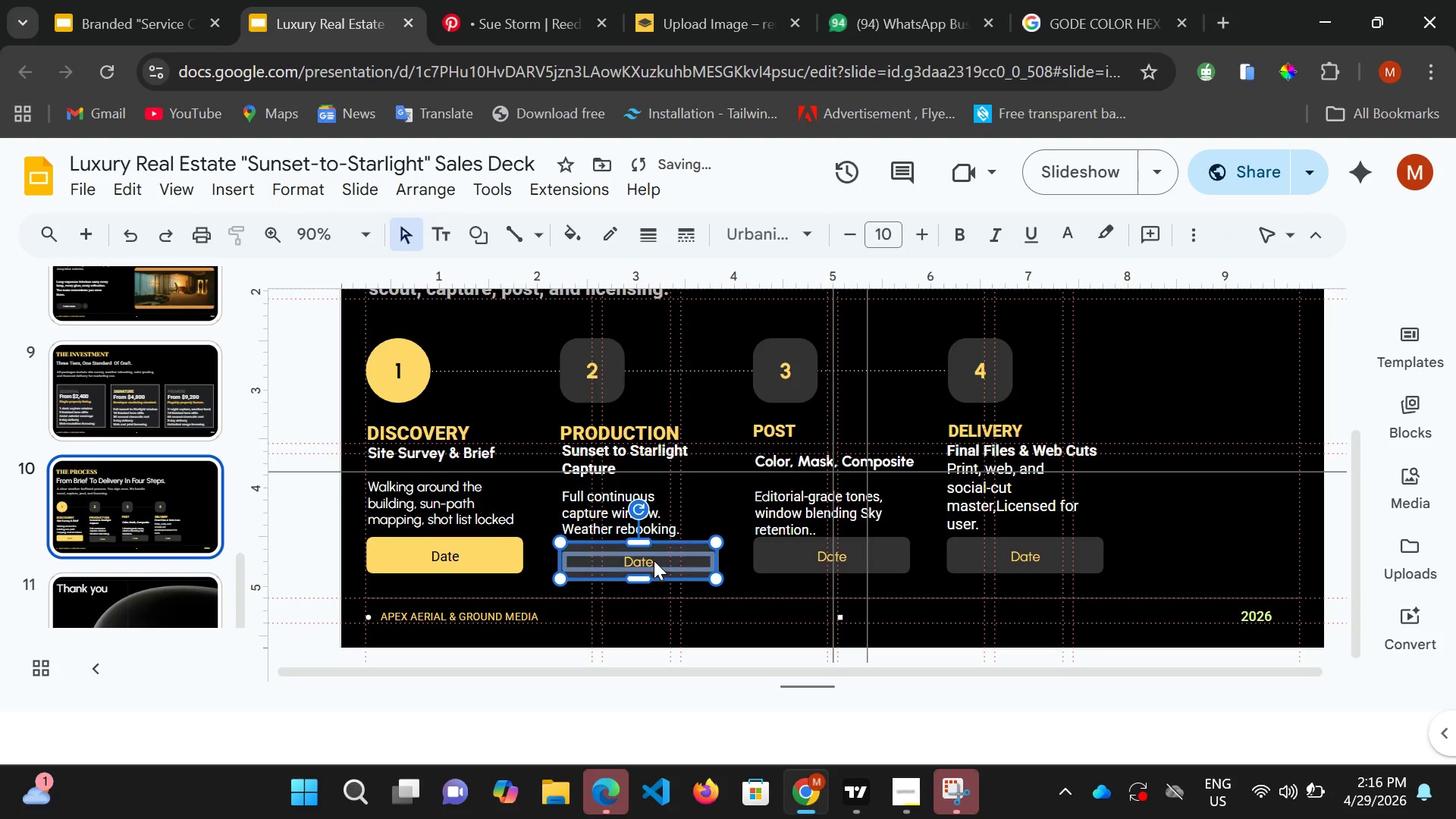 
key(ArrowDown)
 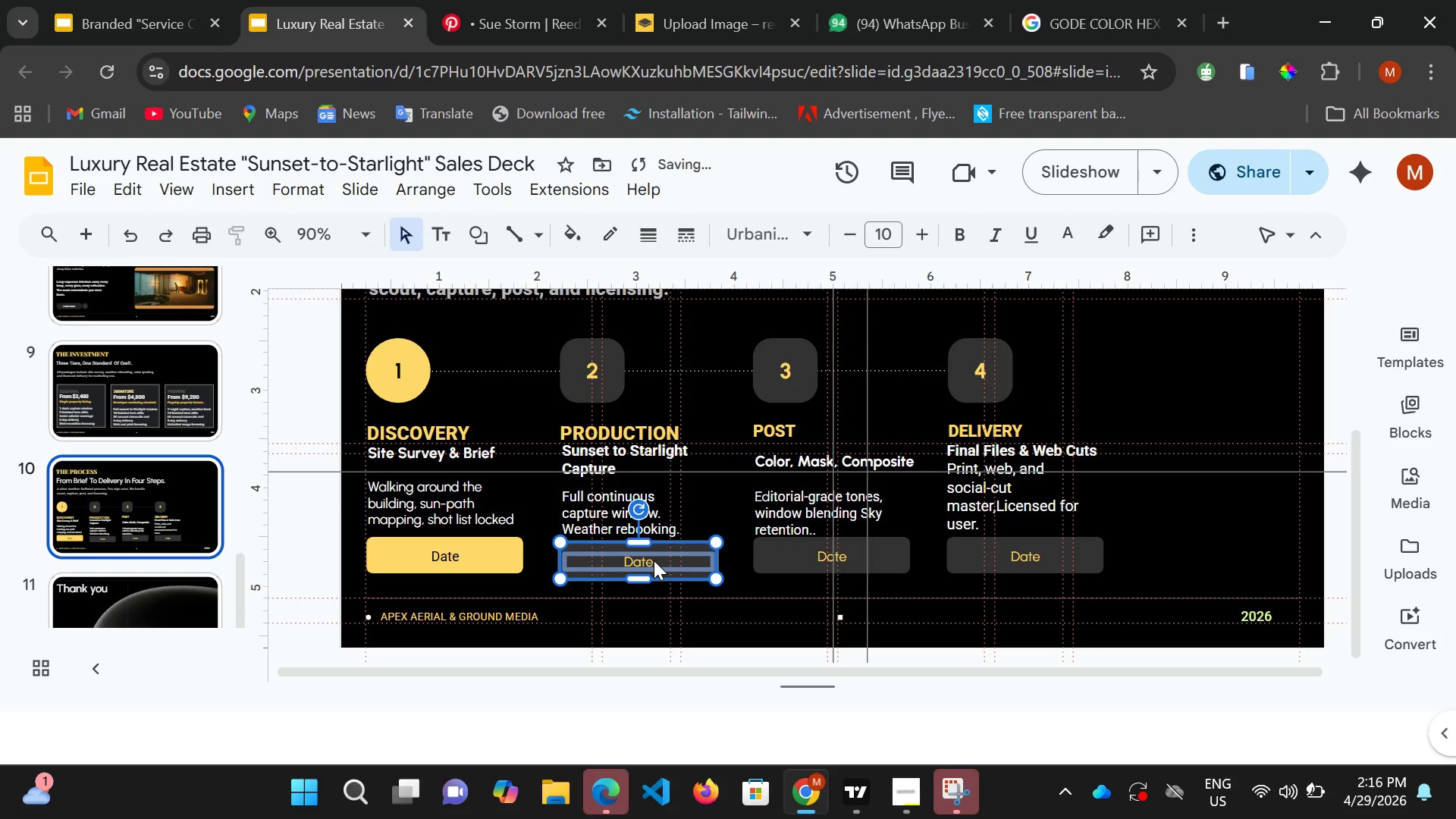 
key(ArrowDown)
 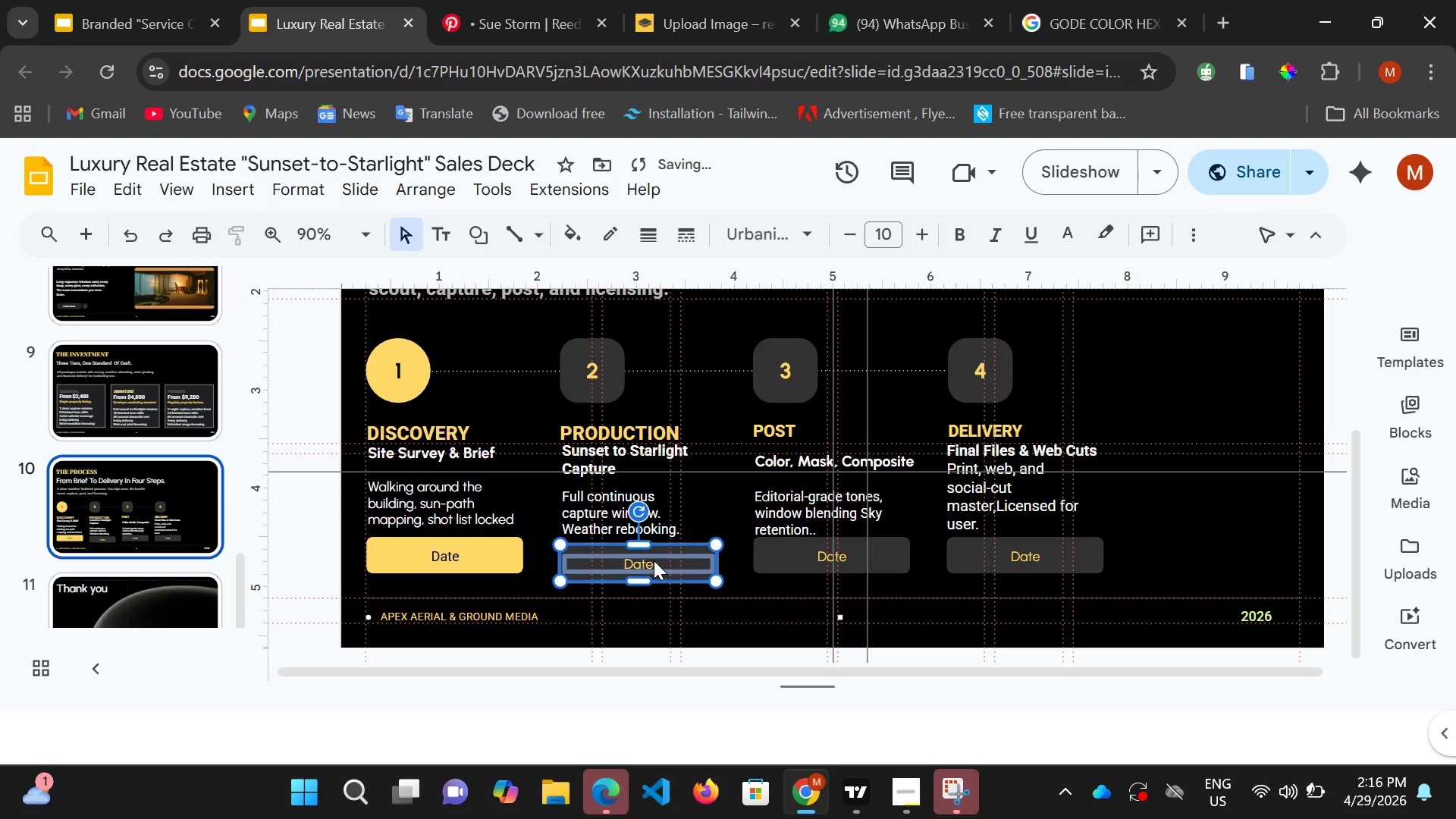 
key(ArrowDown)
 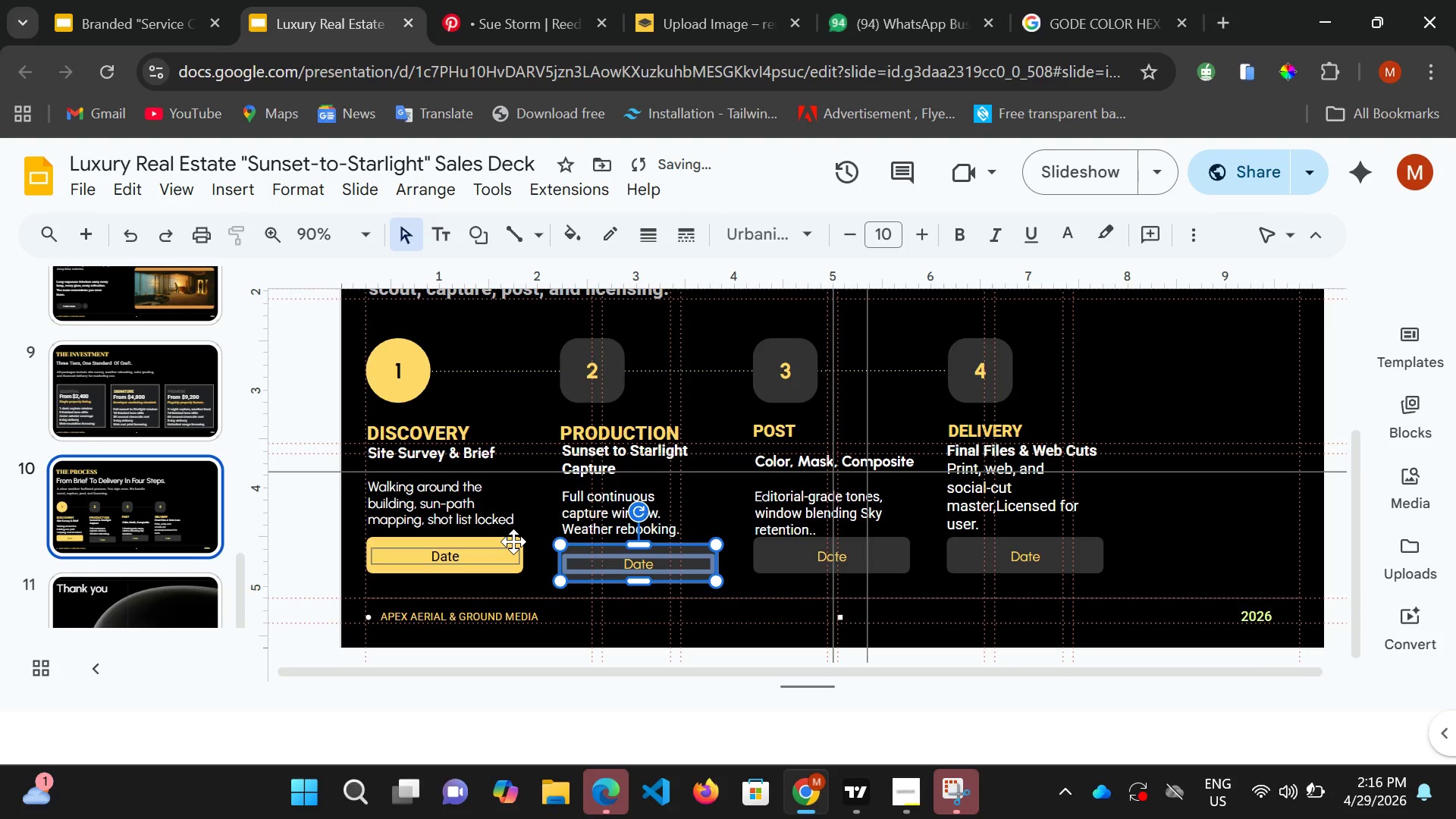 
left_click([513, 541])
 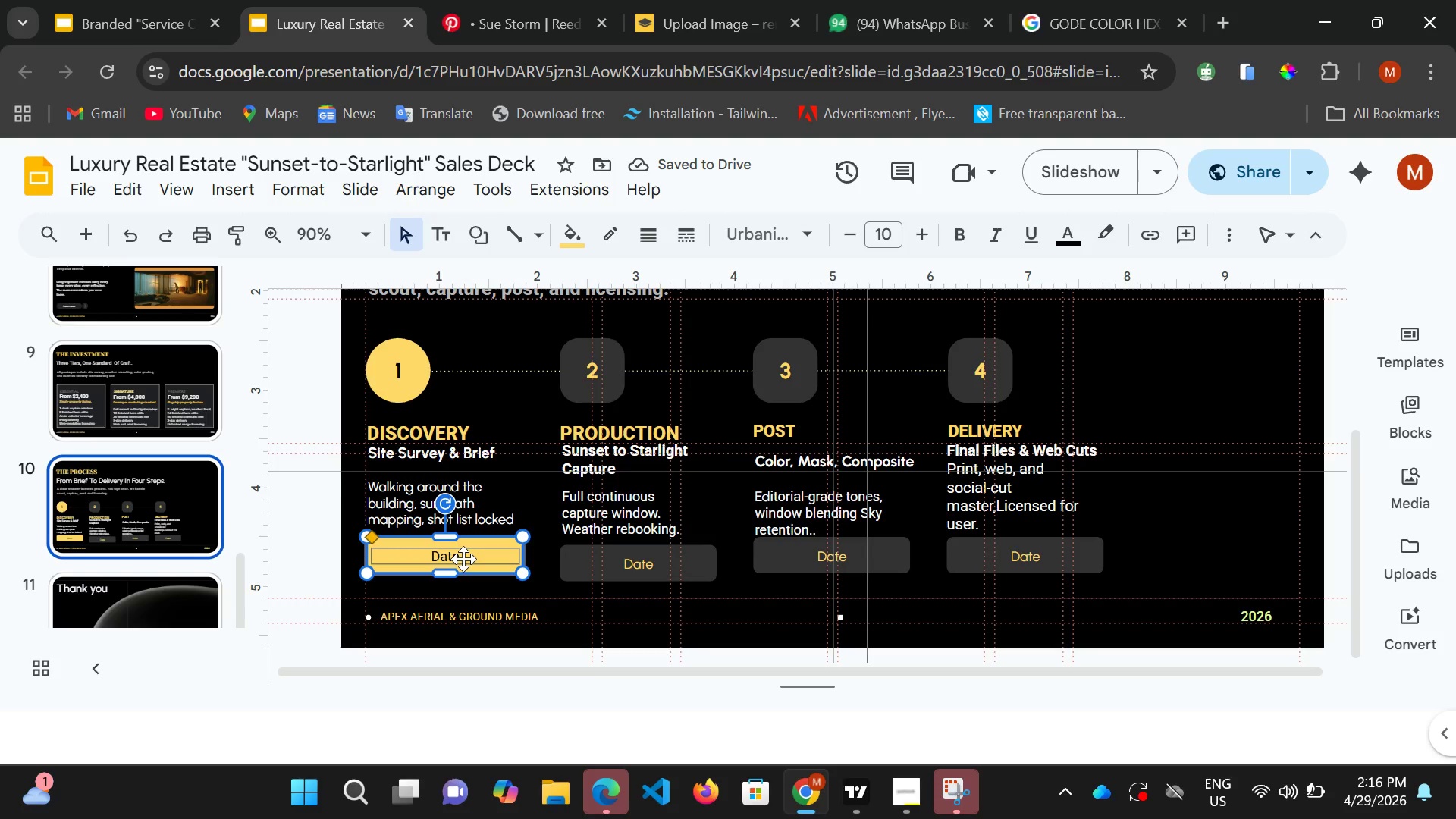 
hold_key(key=ControlLeft, duration=0.36)
left_click([463, 559])
 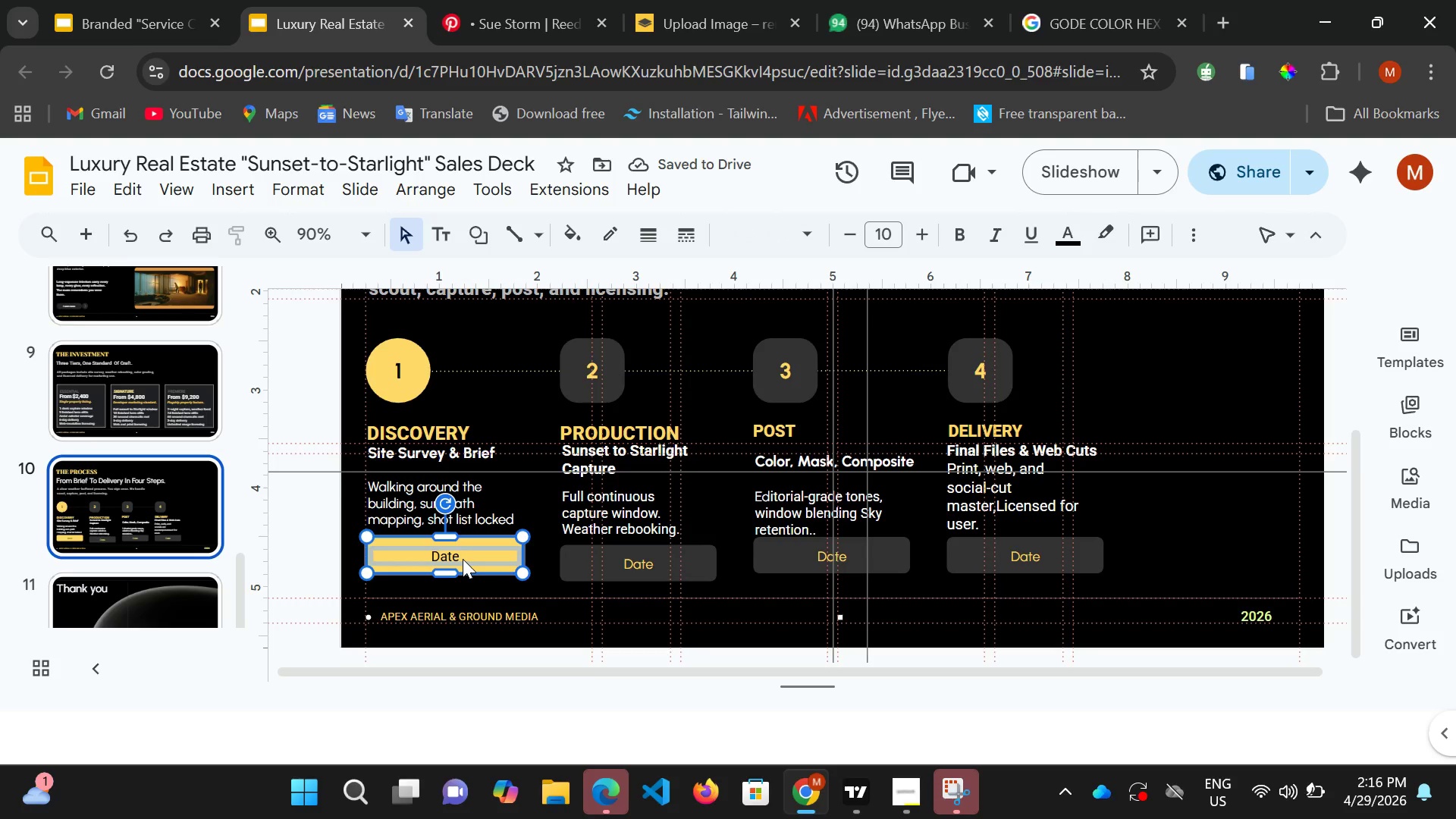 
key(ArrowDown)
 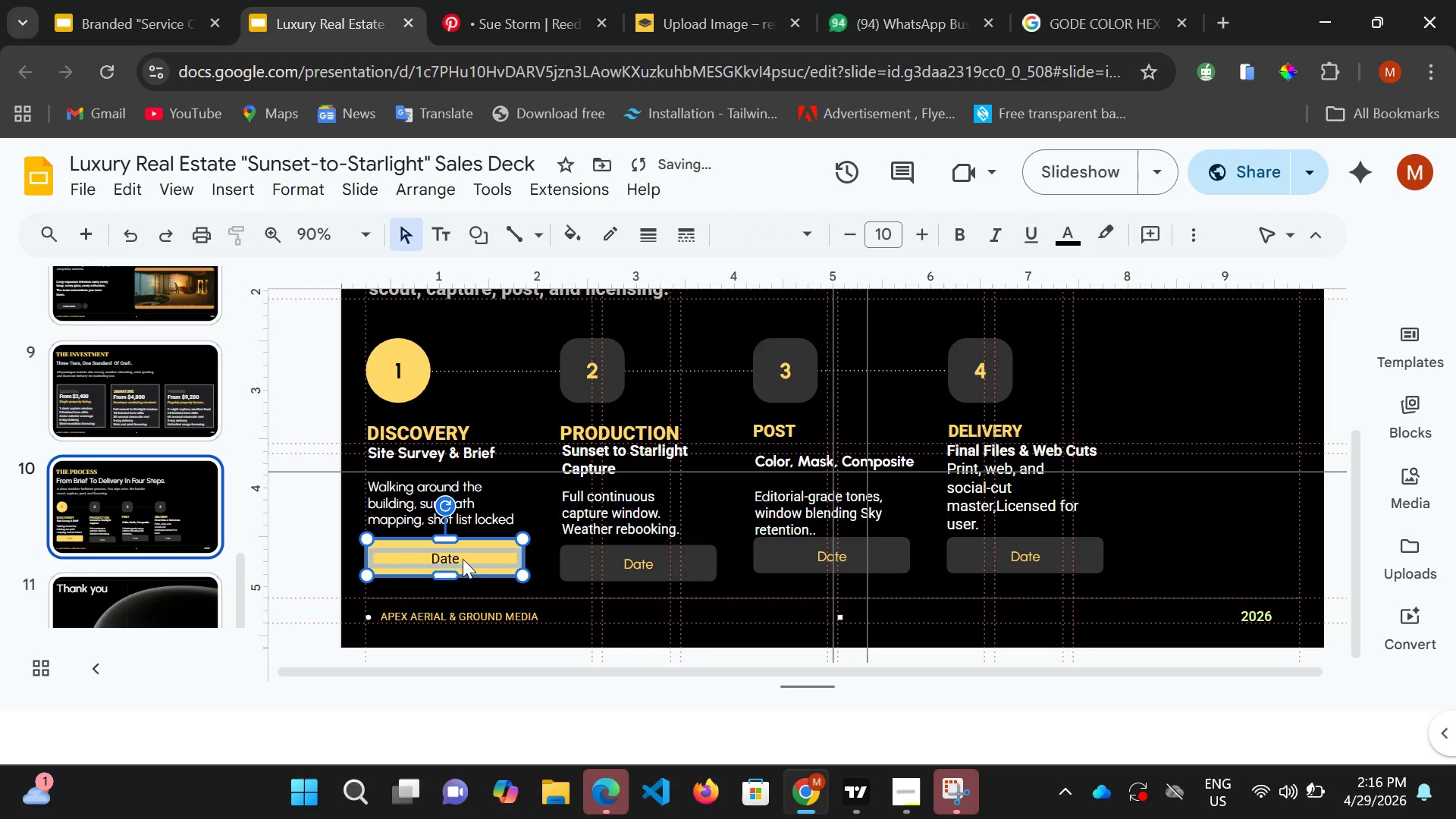 
key(ArrowDown)
 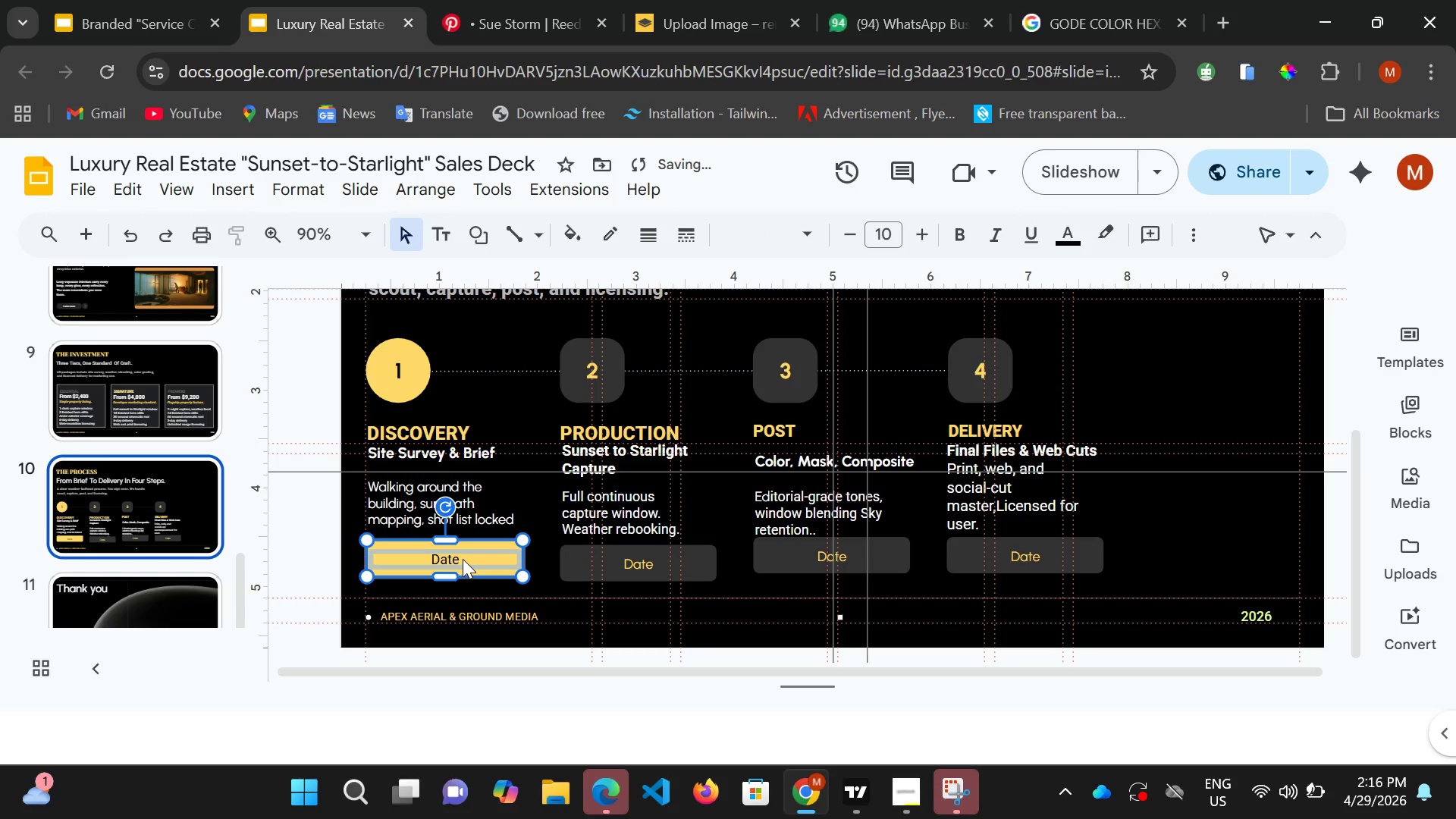 
key(ArrowDown)
 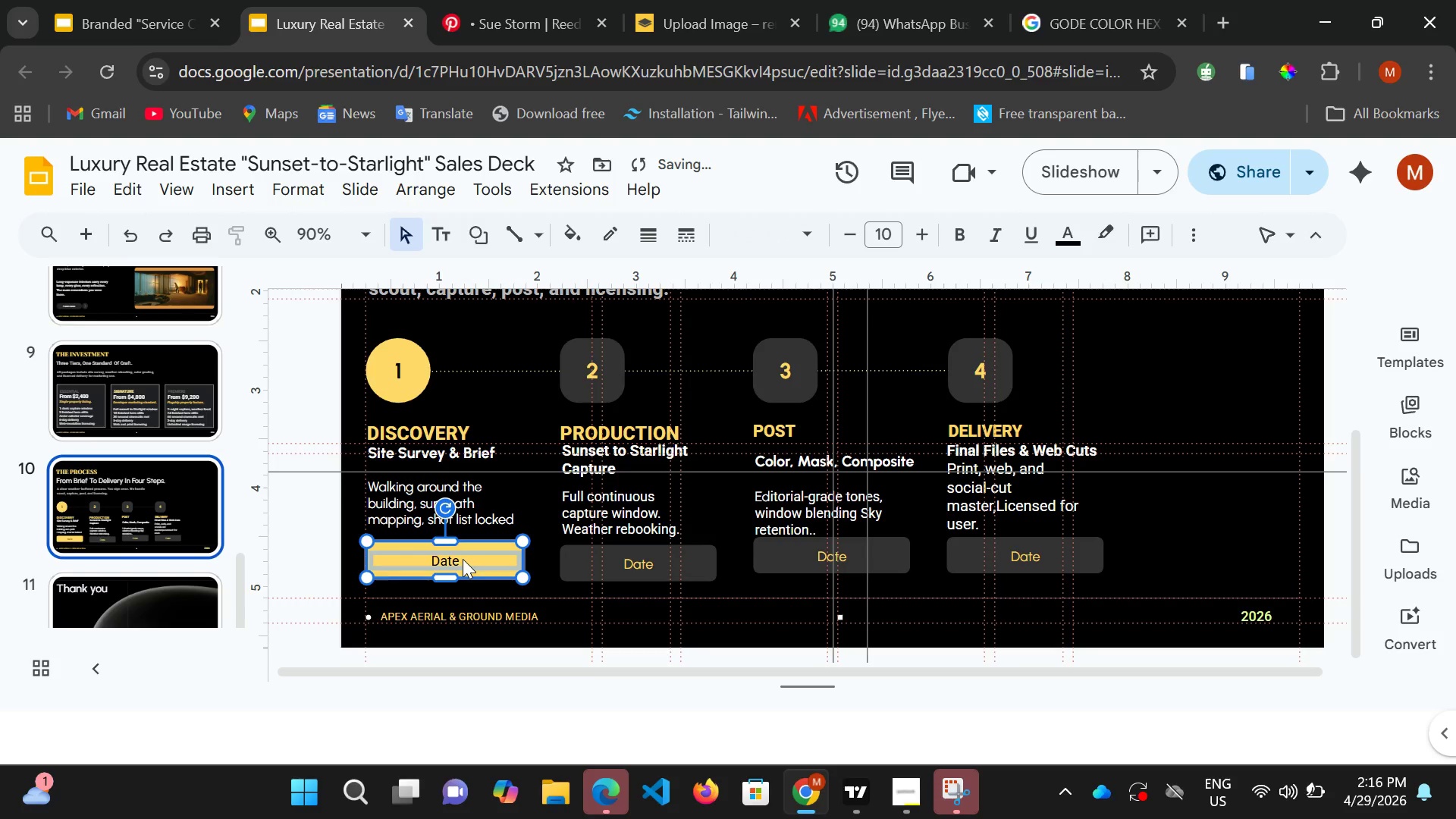 
key(ArrowDown)
 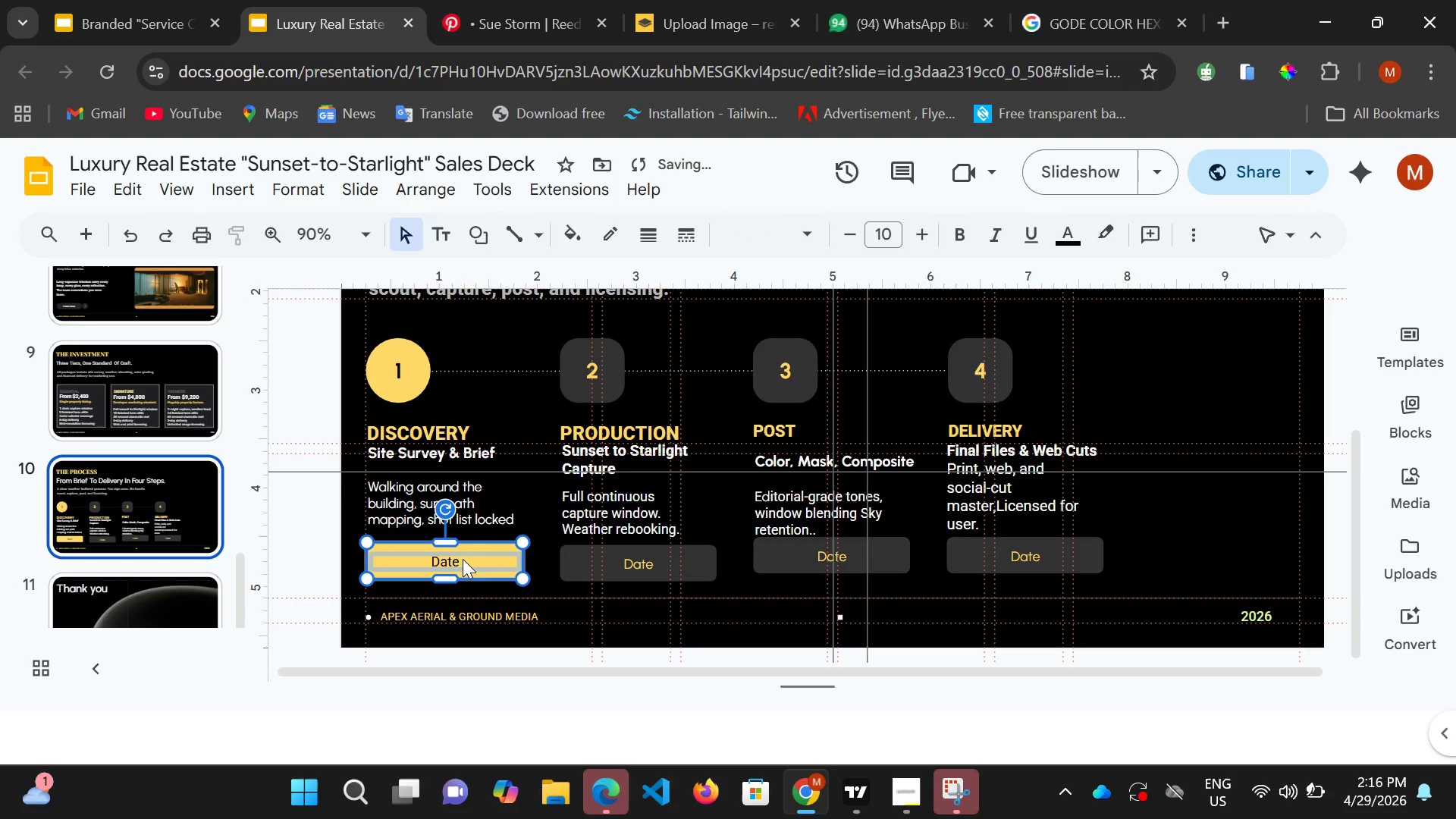 
key(ArrowDown)
 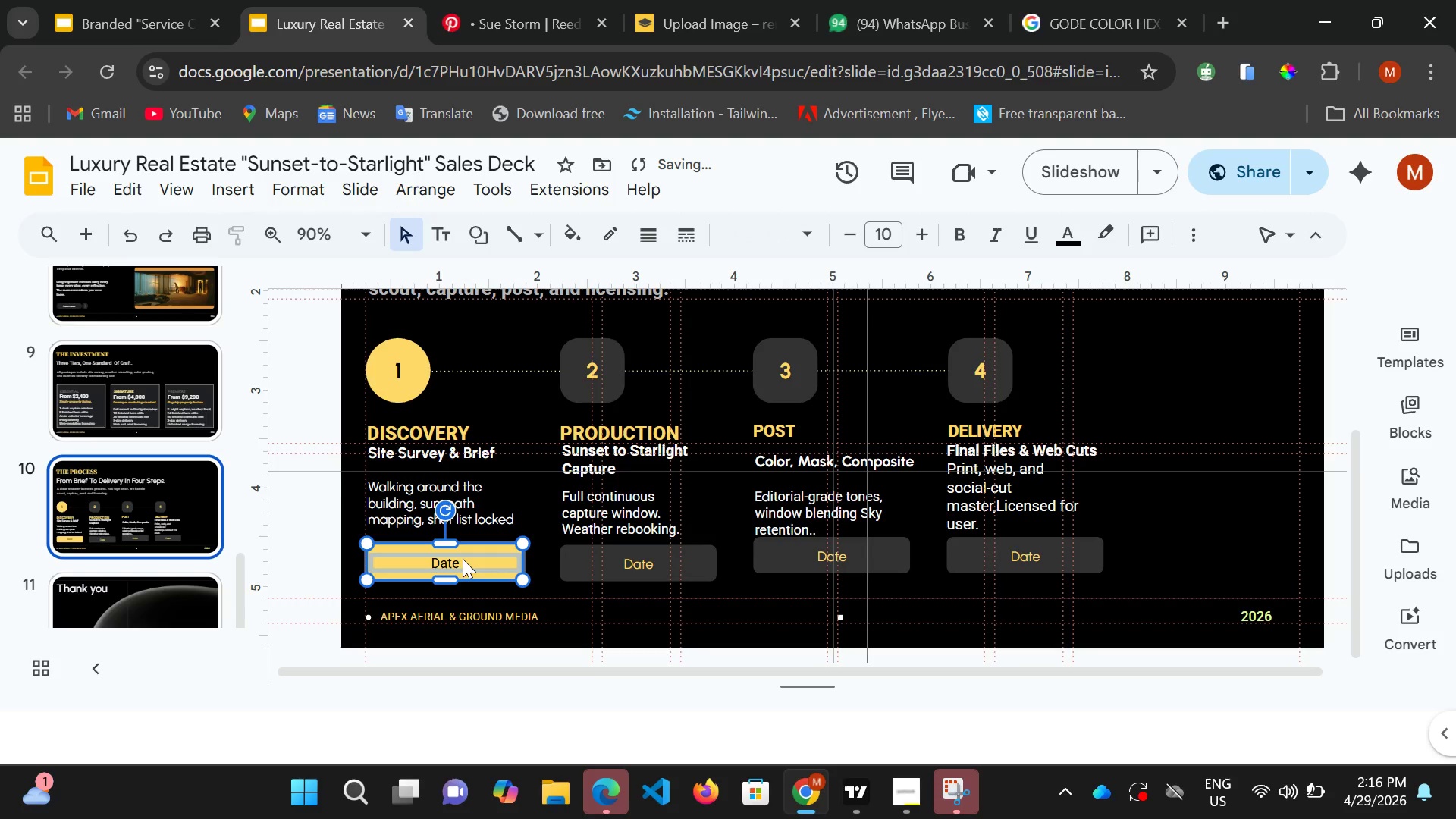 
key(ArrowDown)
 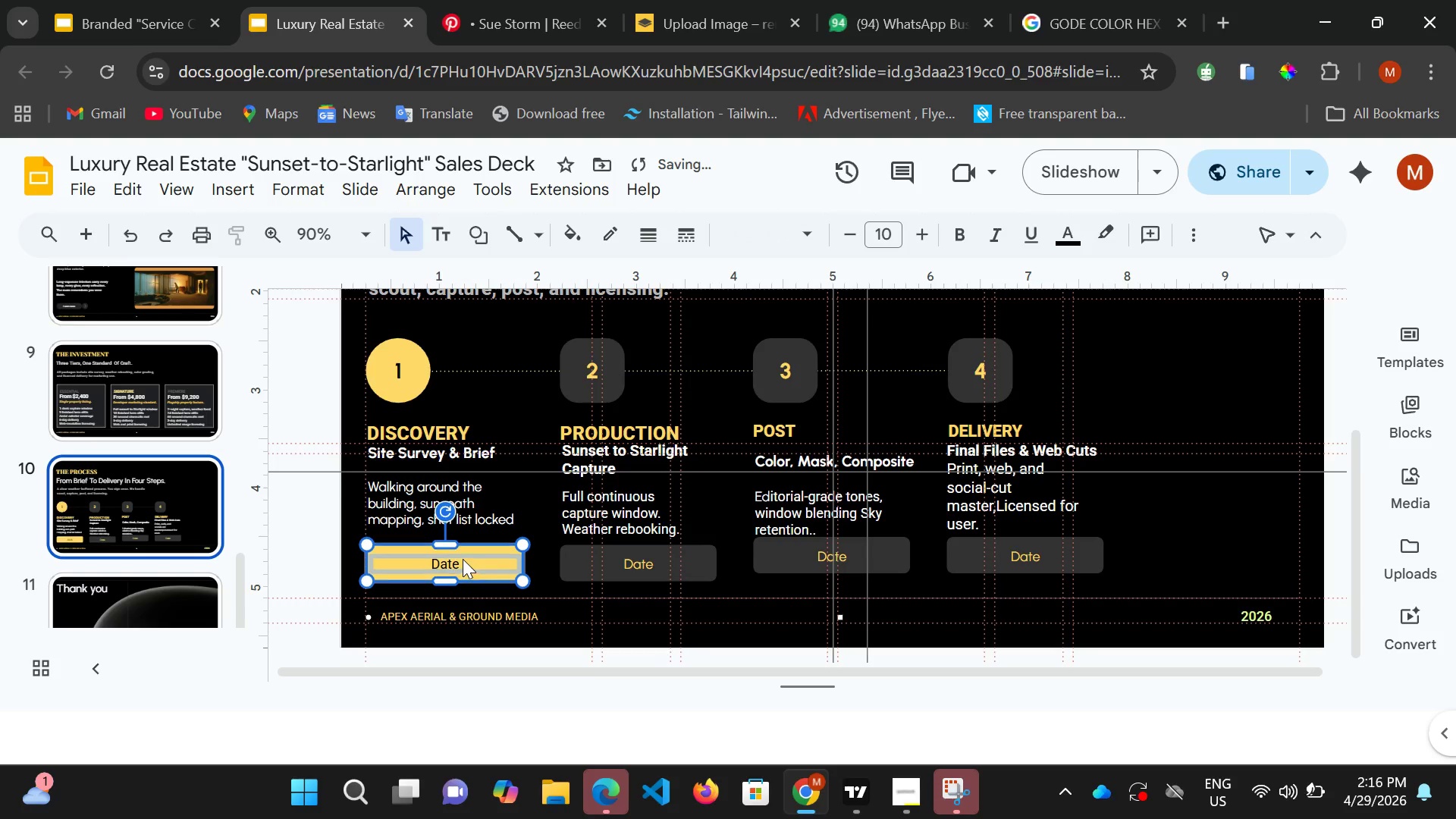 
key(ArrowDown)
 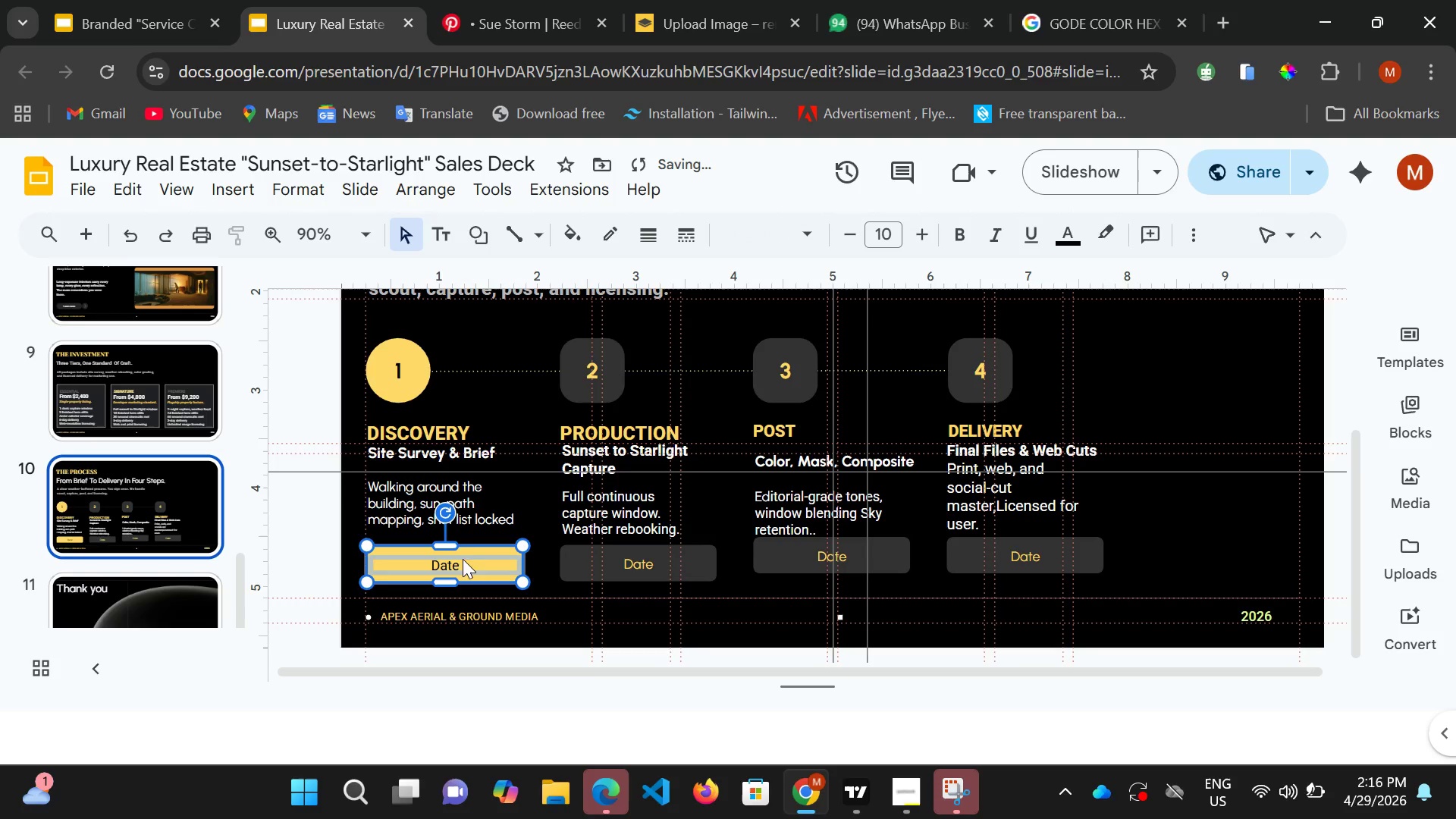 
key(ArrowDown)
 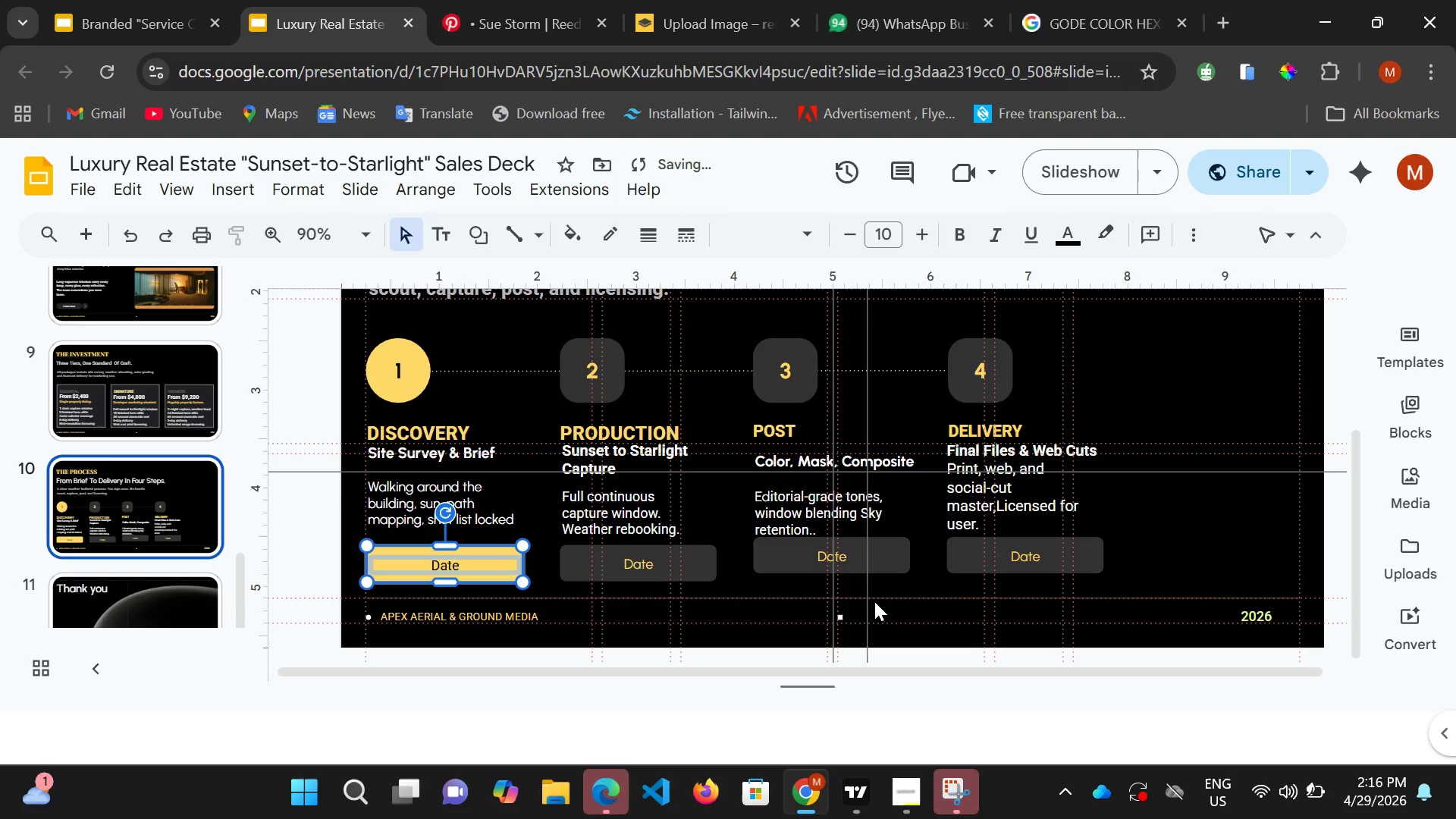 
wait(6.31)
 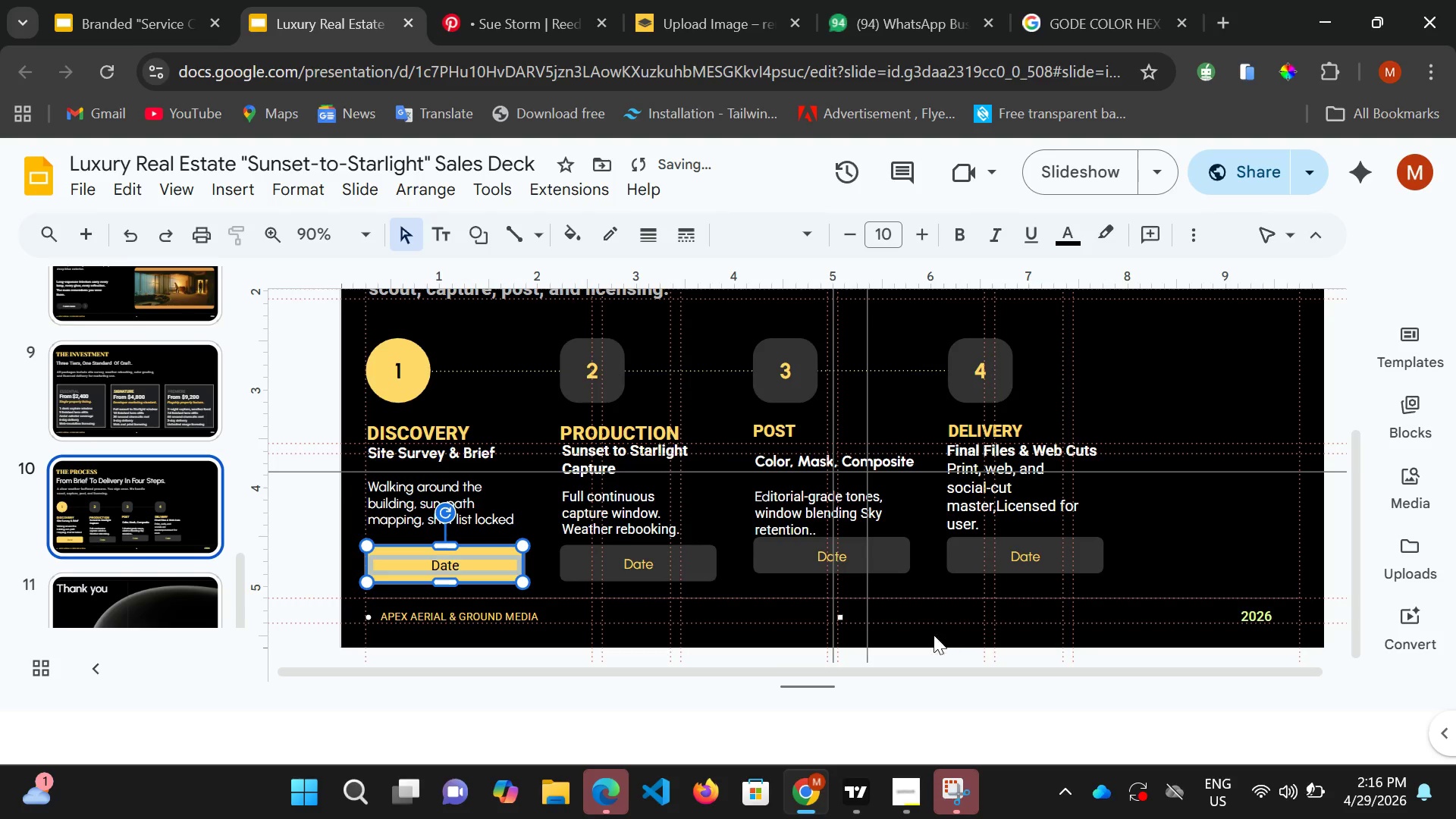 
left_click([876, 575])
 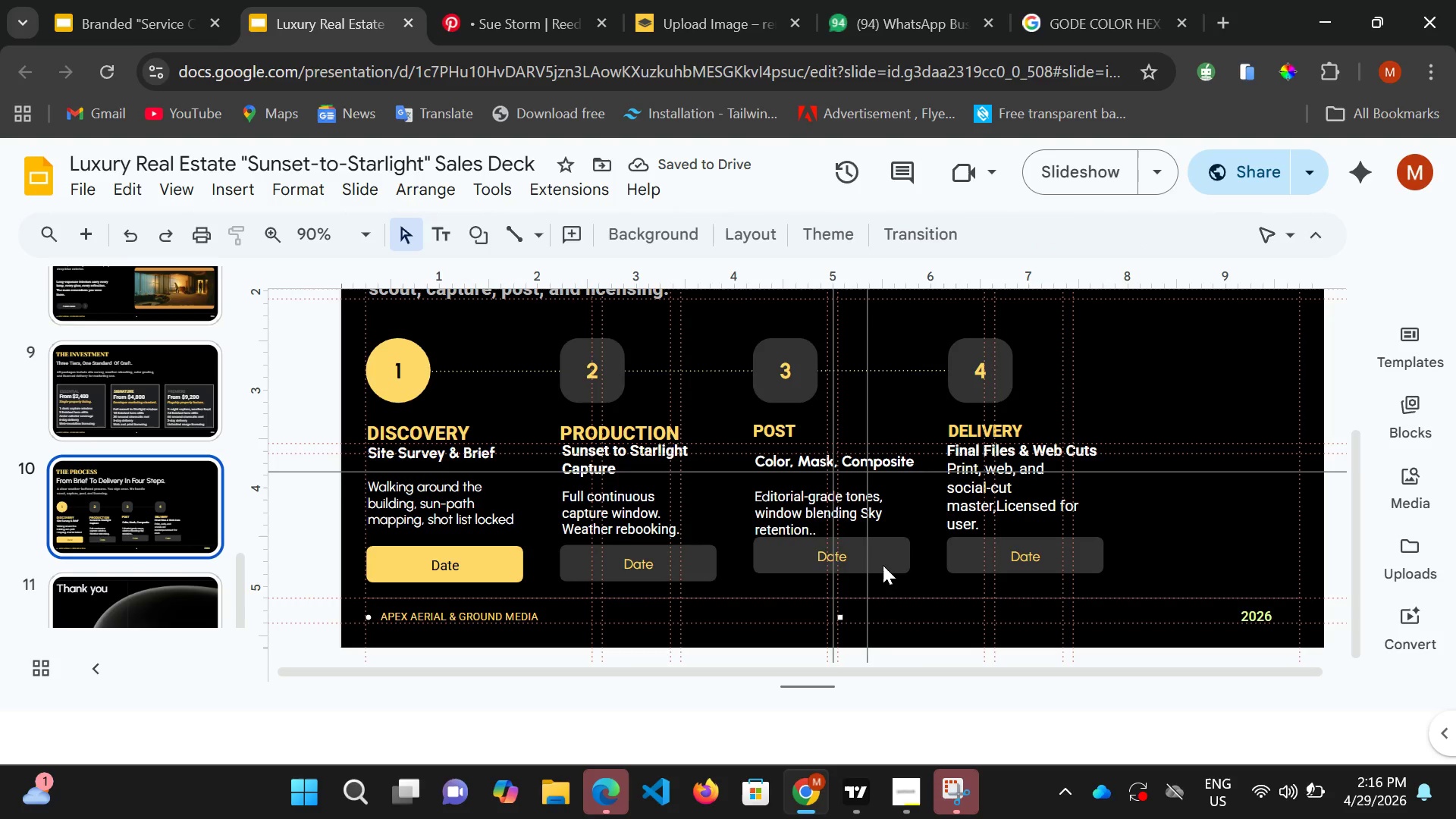 
left_click([883, 565])
 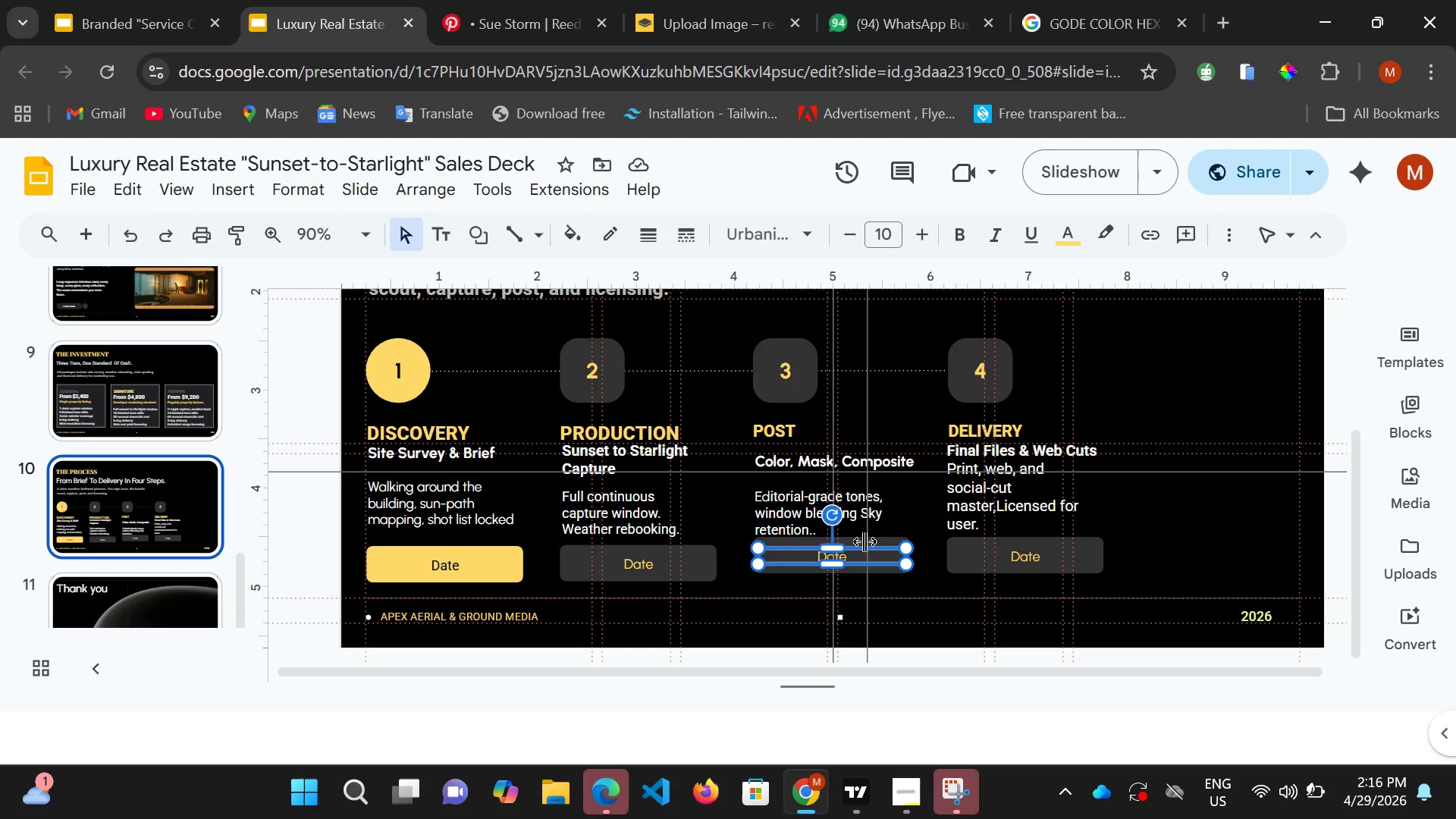 
hold_key(key=ControlLeft, duration=0.34)
left_click([864, 541])
 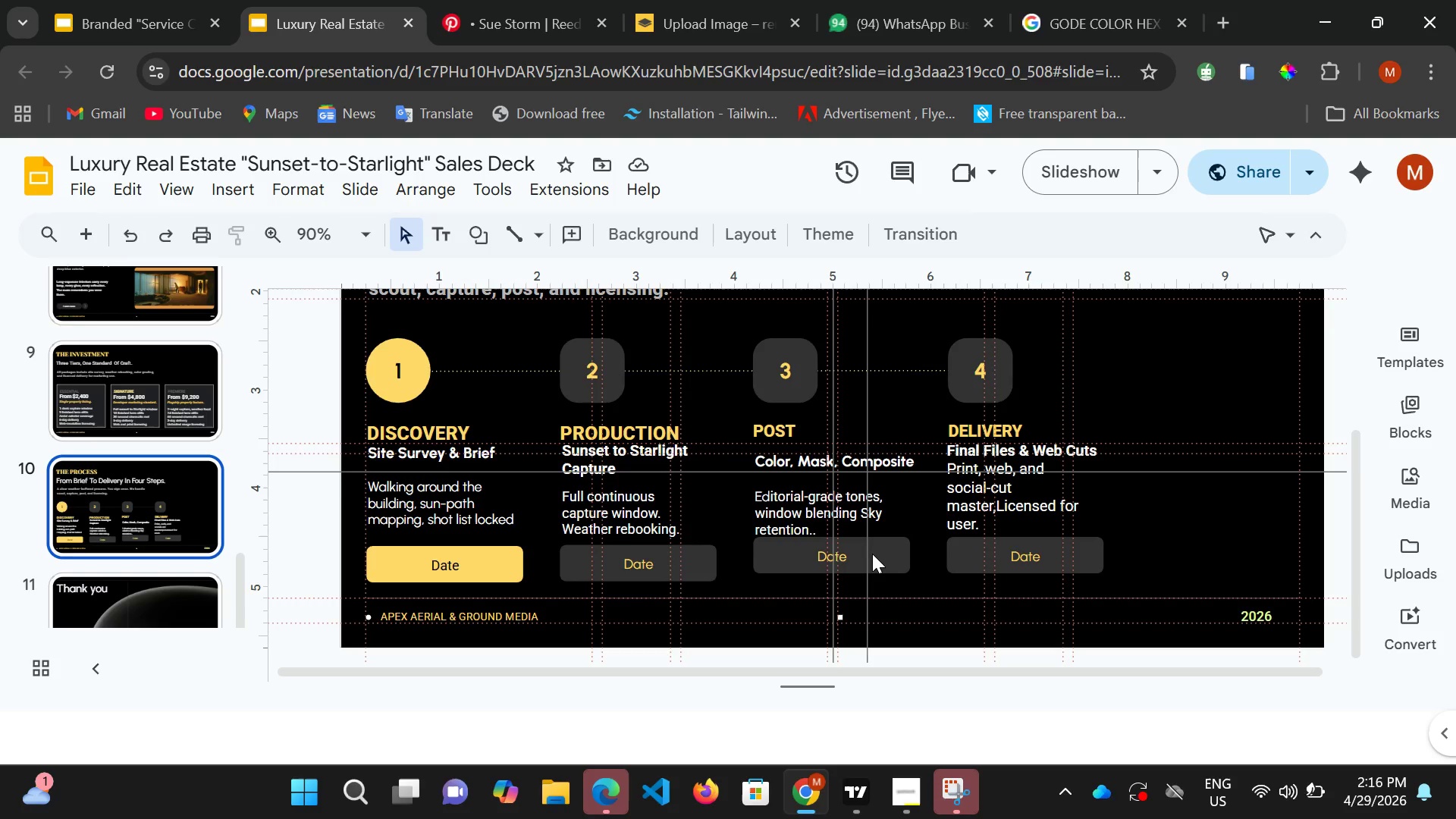 
left_click([872, 554])
 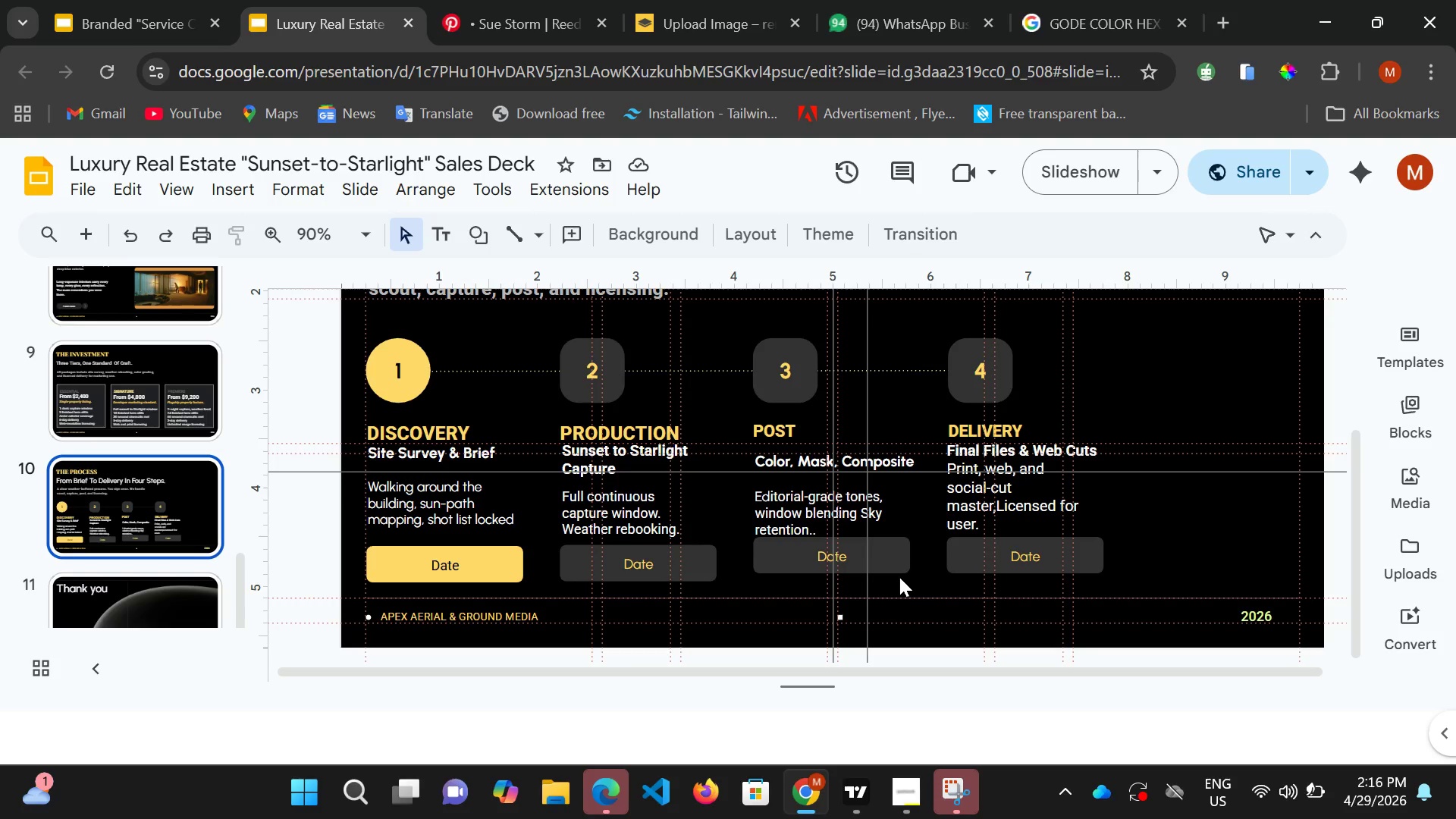 
left_click([899, 577])
 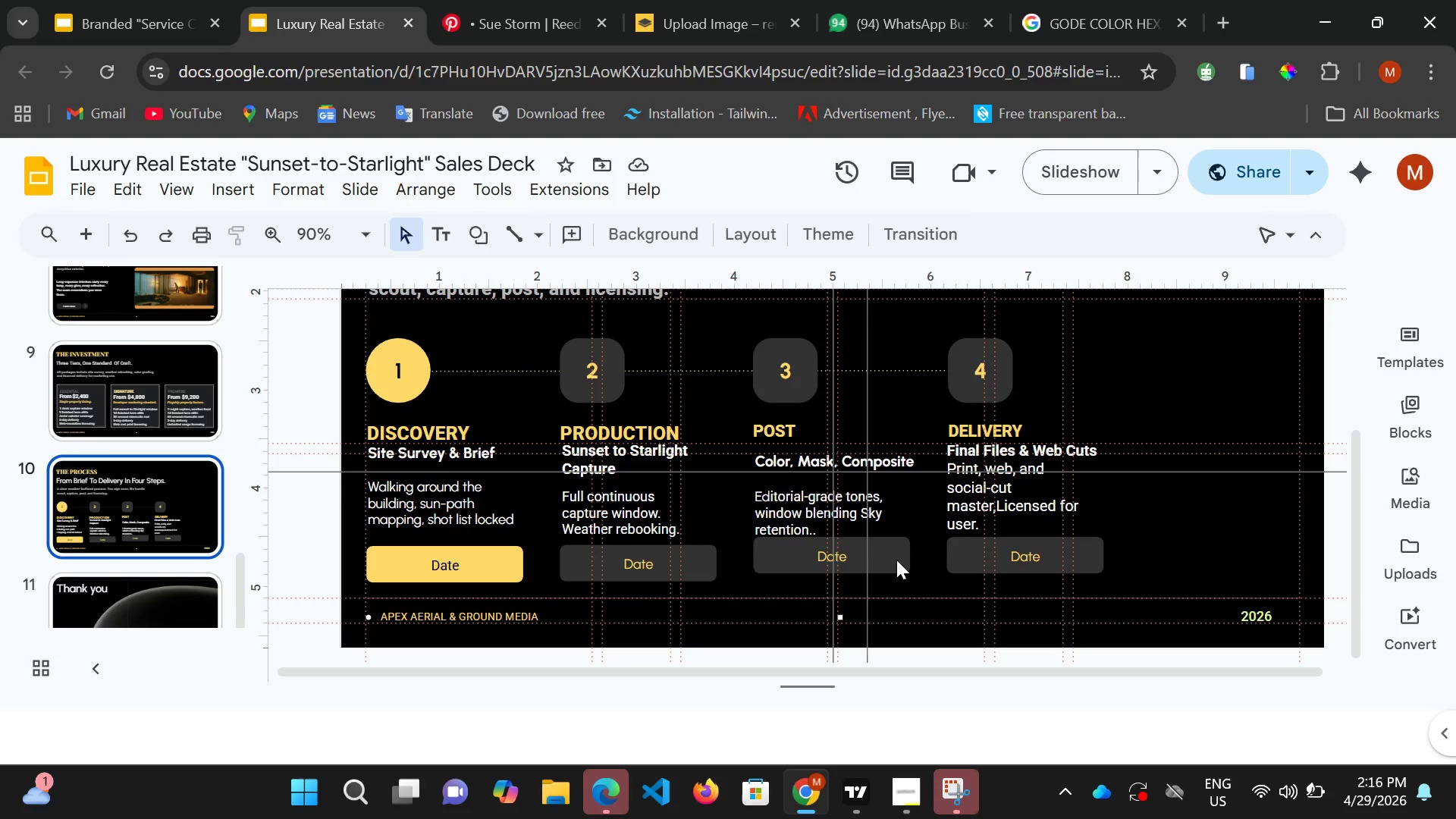 
left_click([896, 560])
 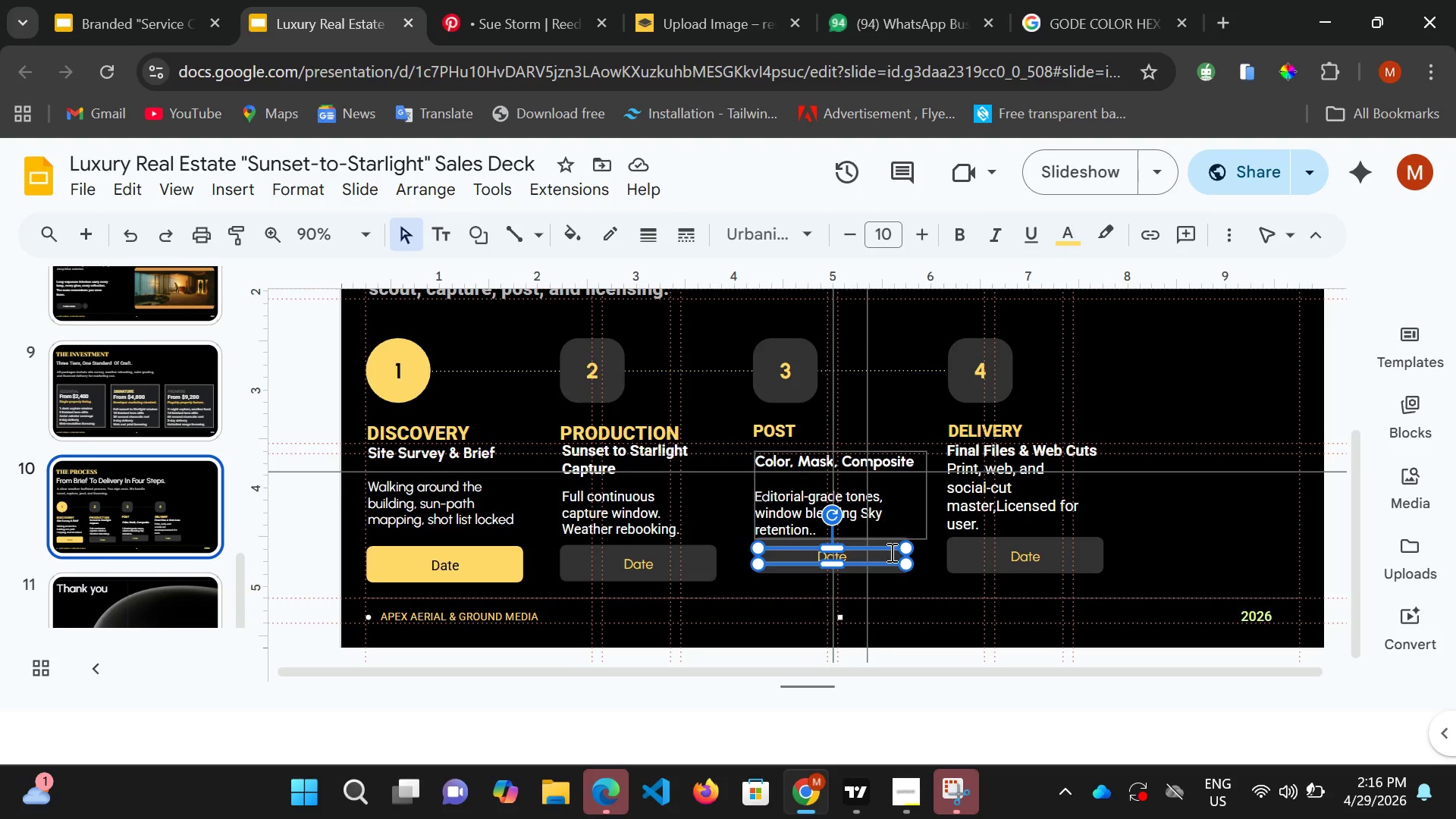 
hold_key(key=ControlLeft, duration=0.36)
left_click([890, 552])
 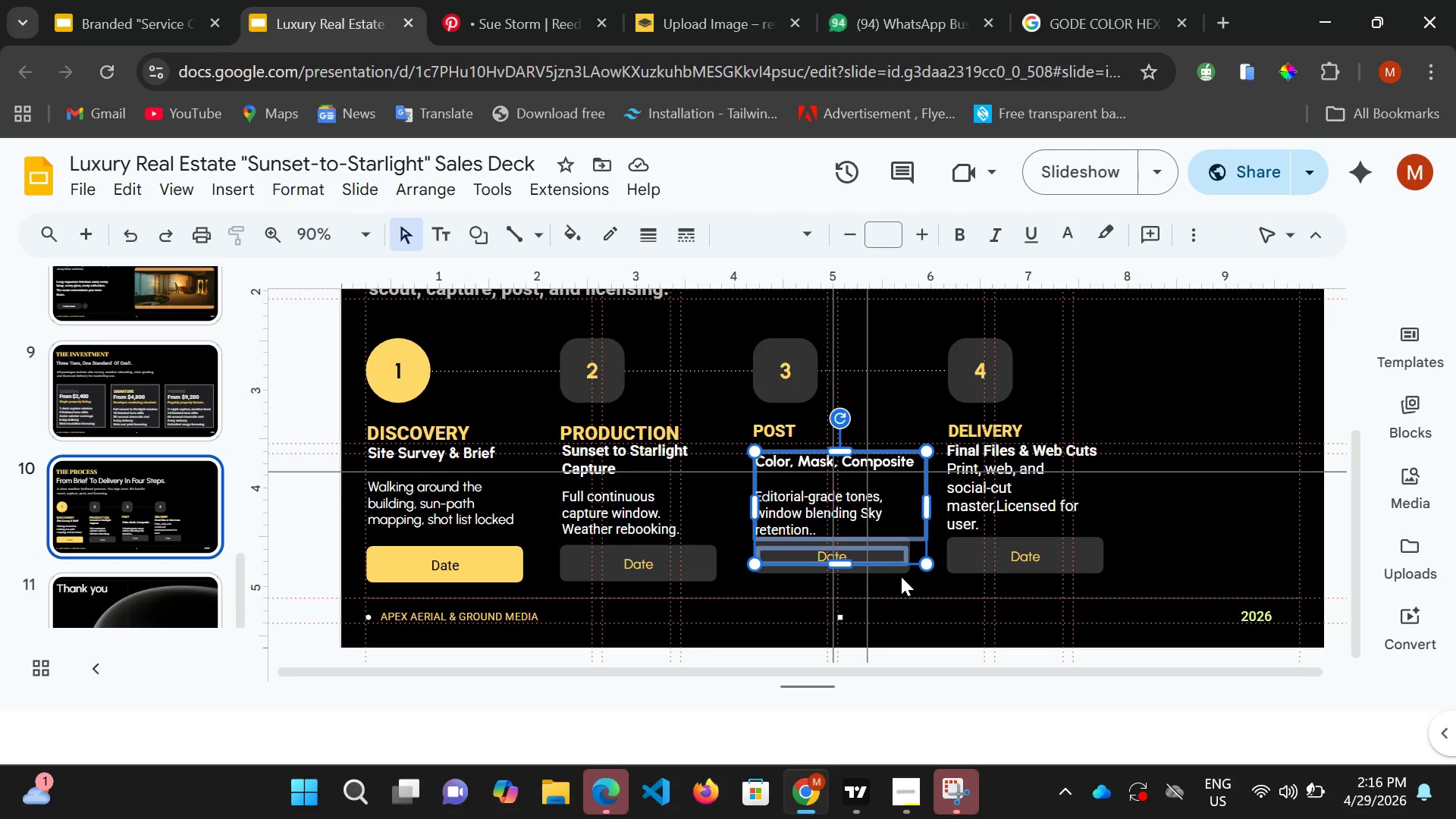 
left_click([901, 576])
 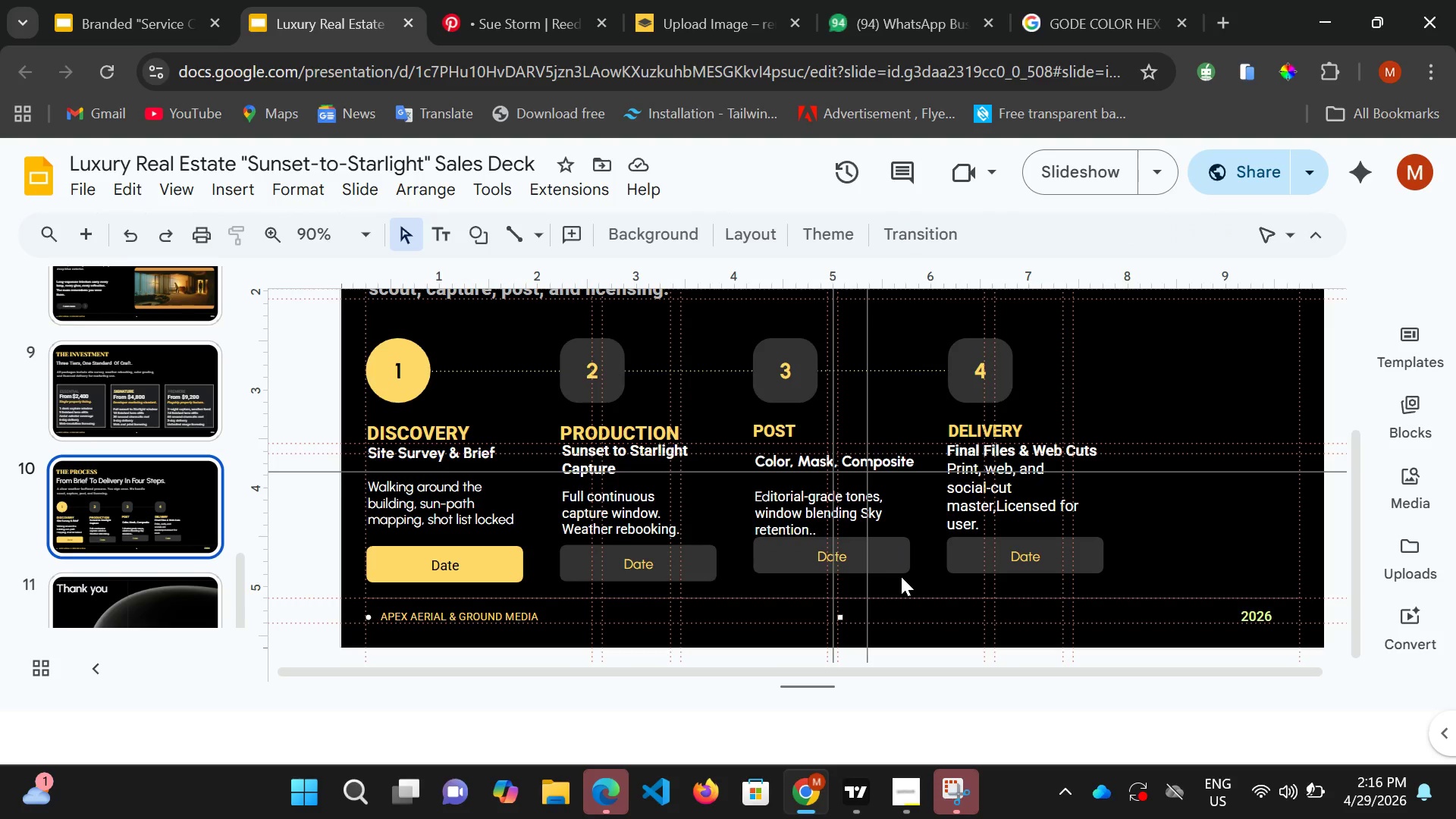 
left_click([901, 576])
 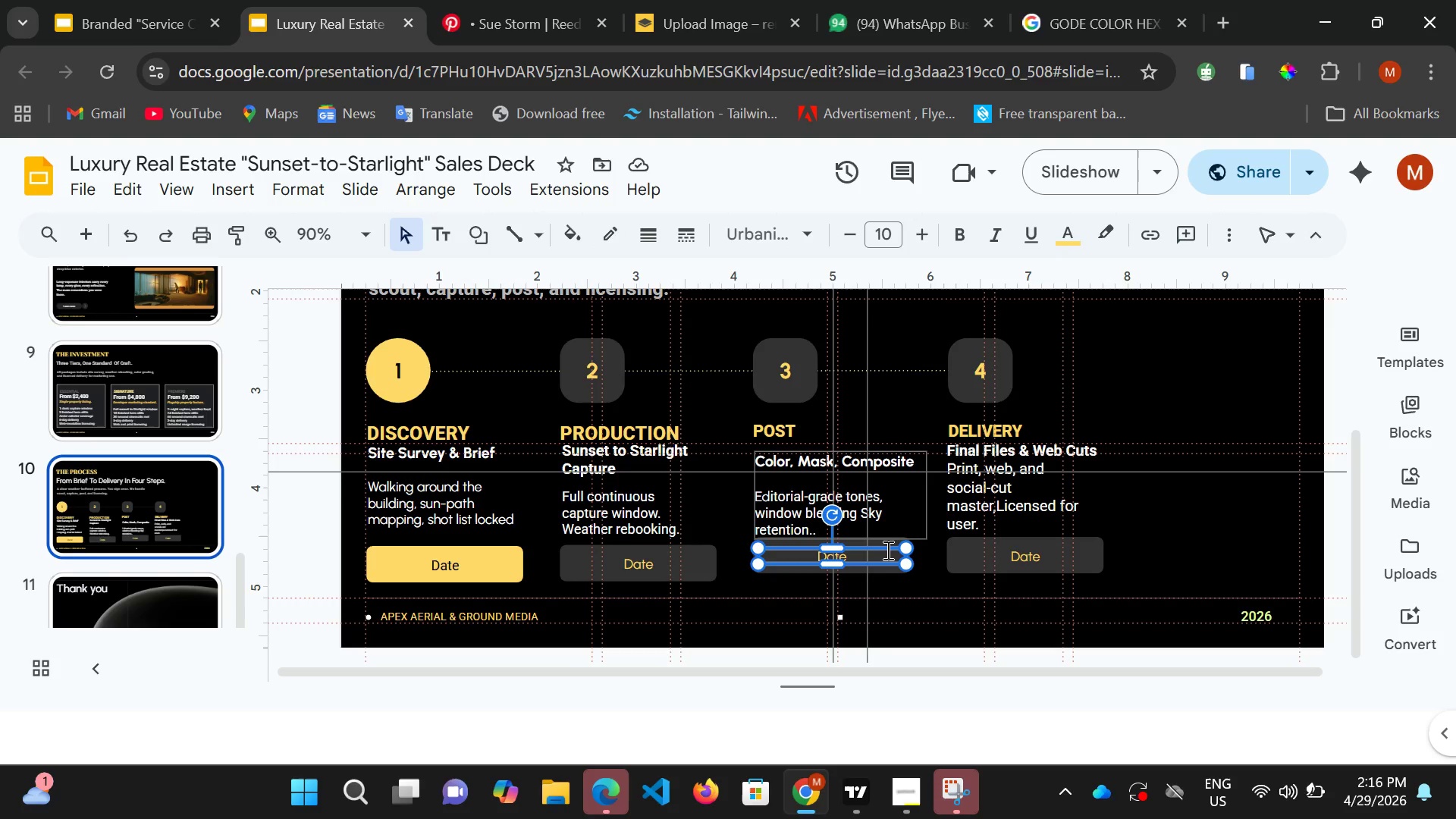 
left_click([886, 550])
 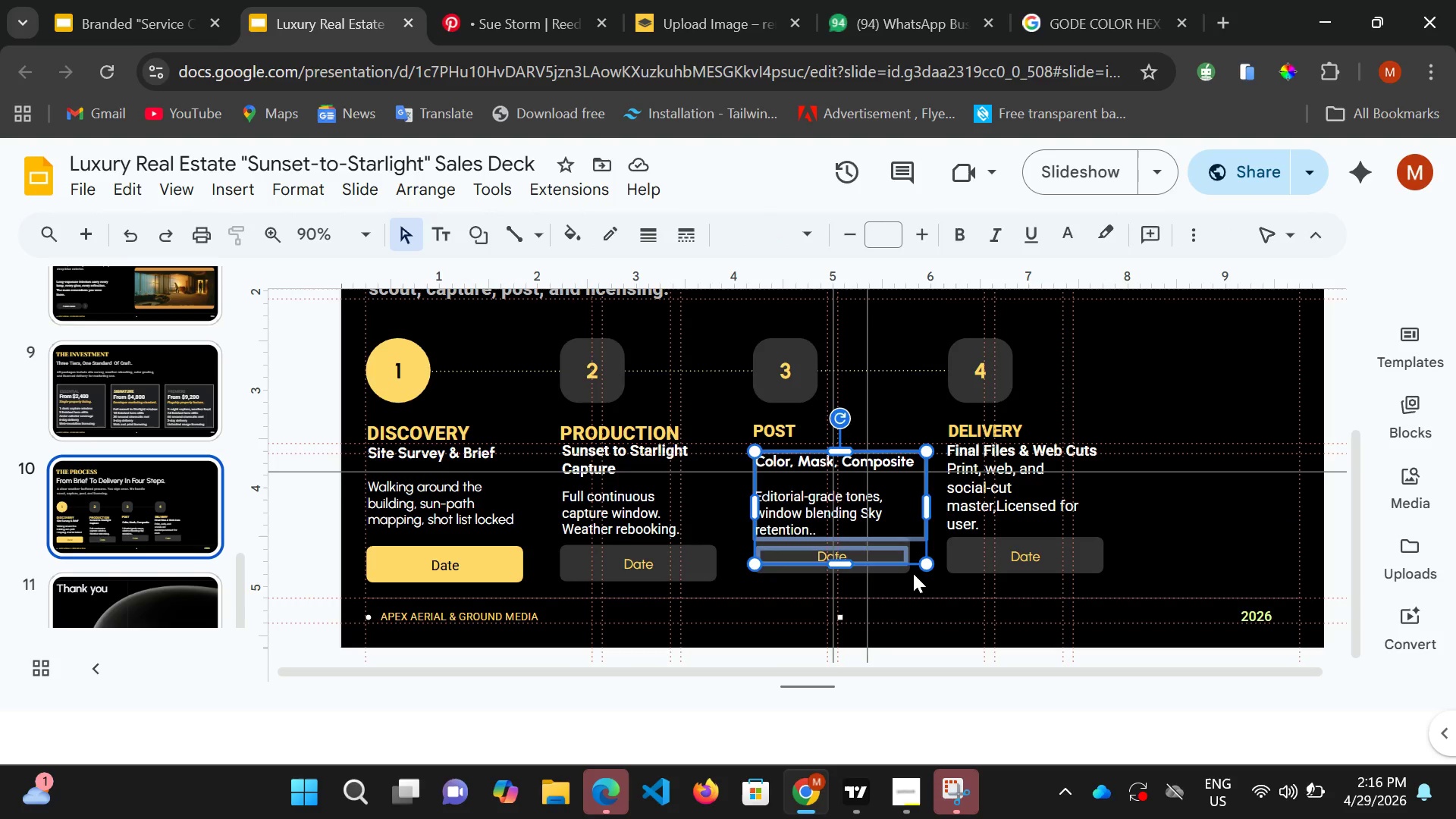 
key(Control+ControlLeft)
 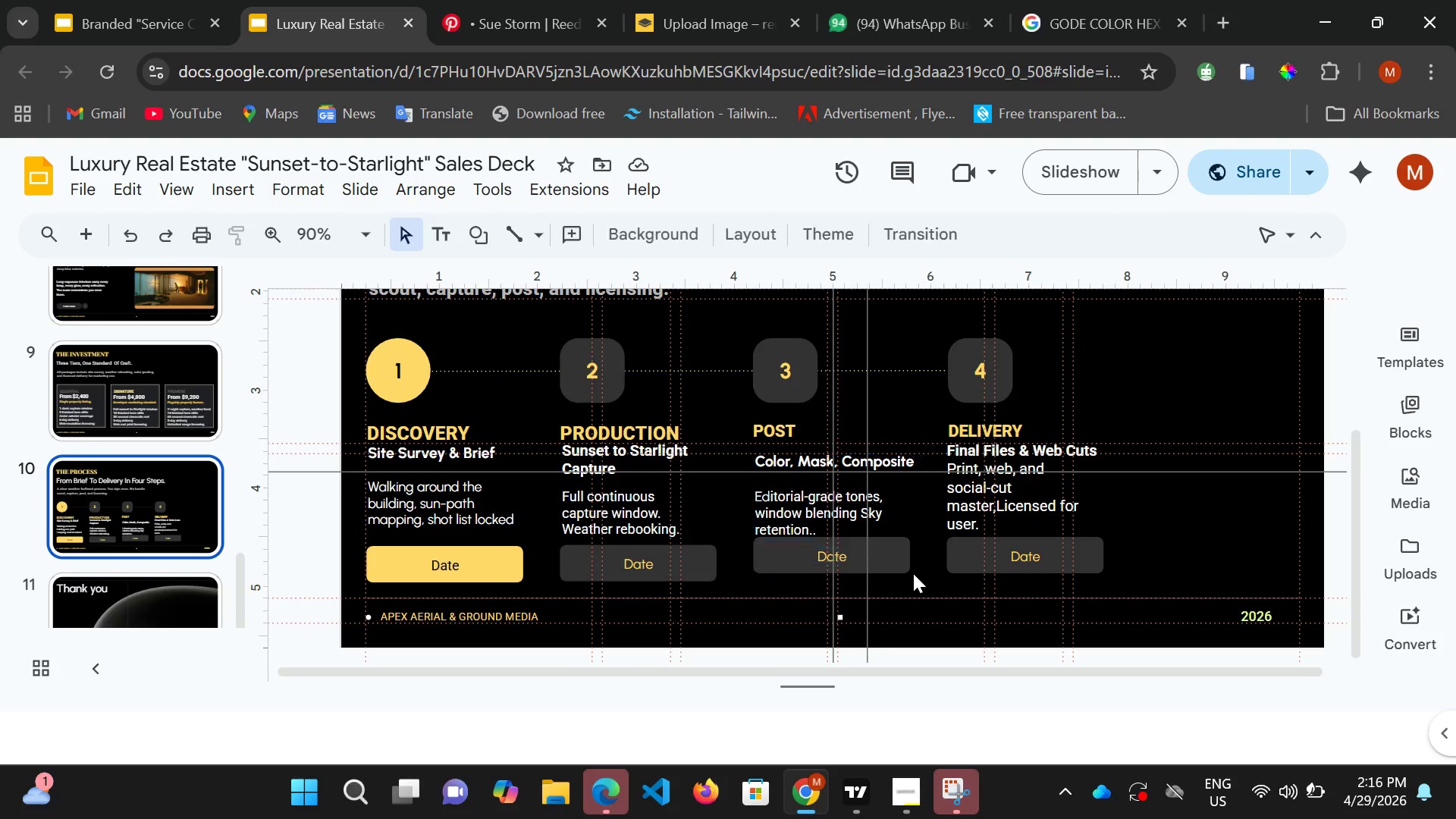 
left_click([913, 573])
 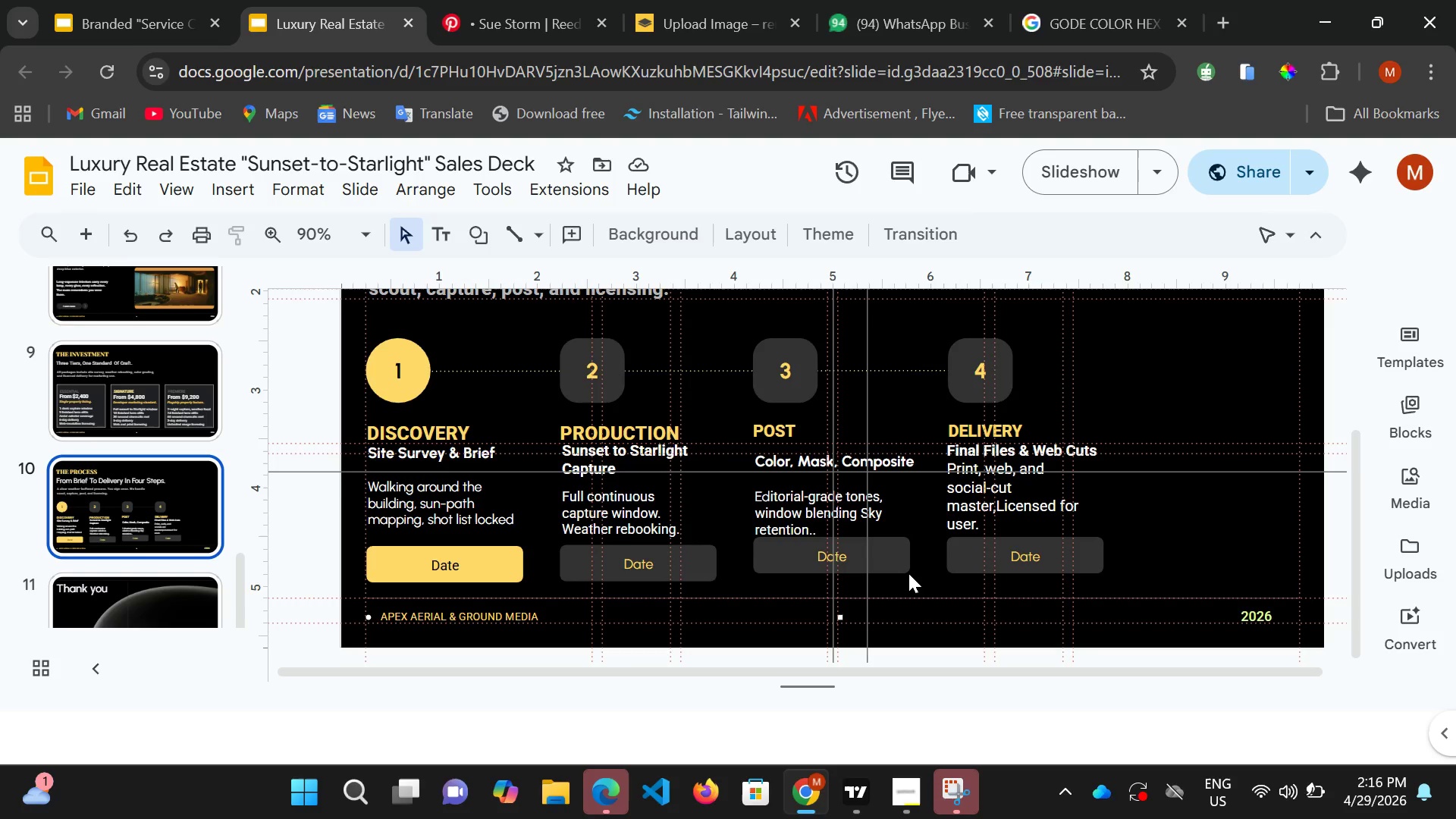 
left_click([908, 573])
 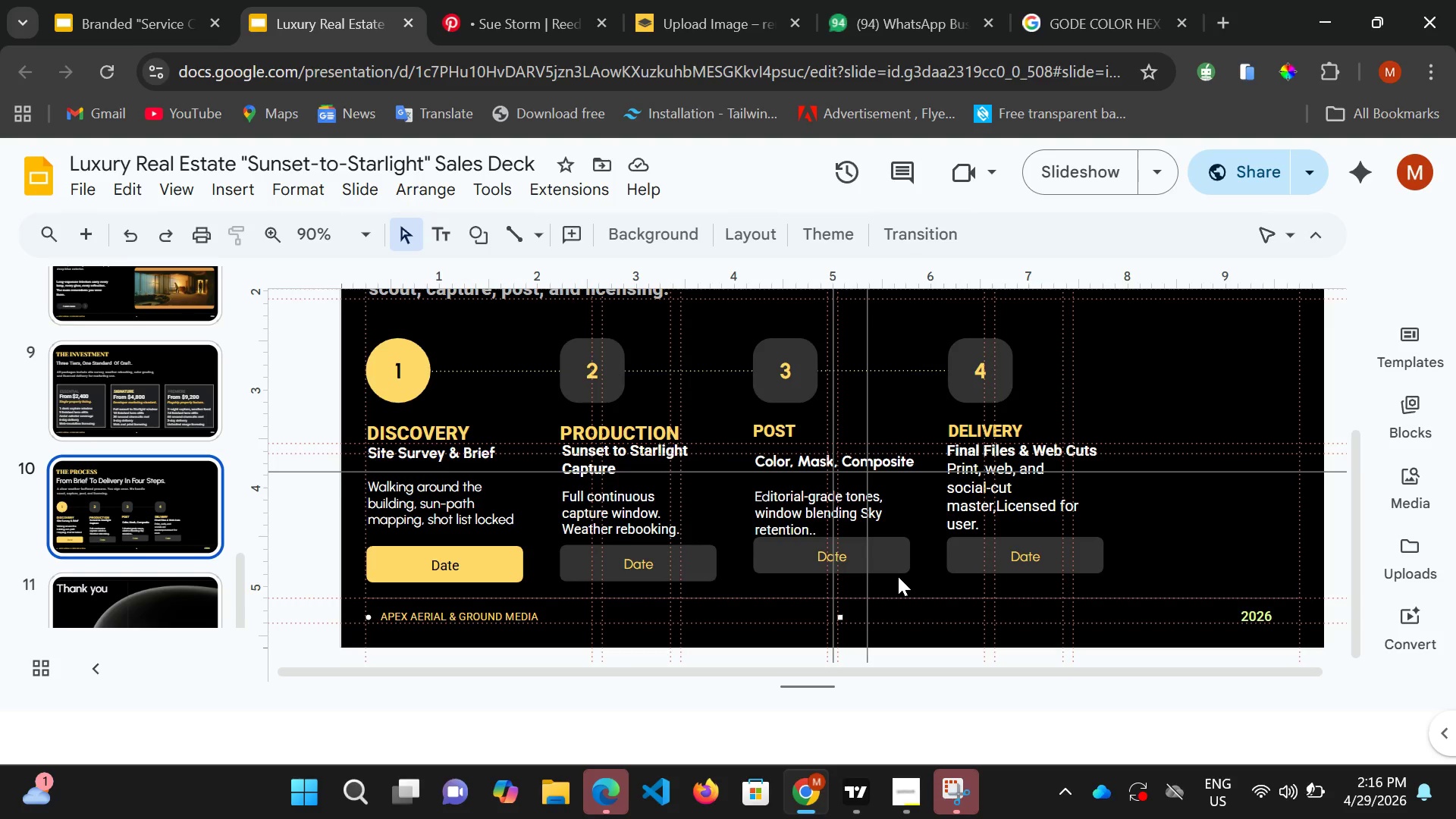 
left_click([898, 576])
 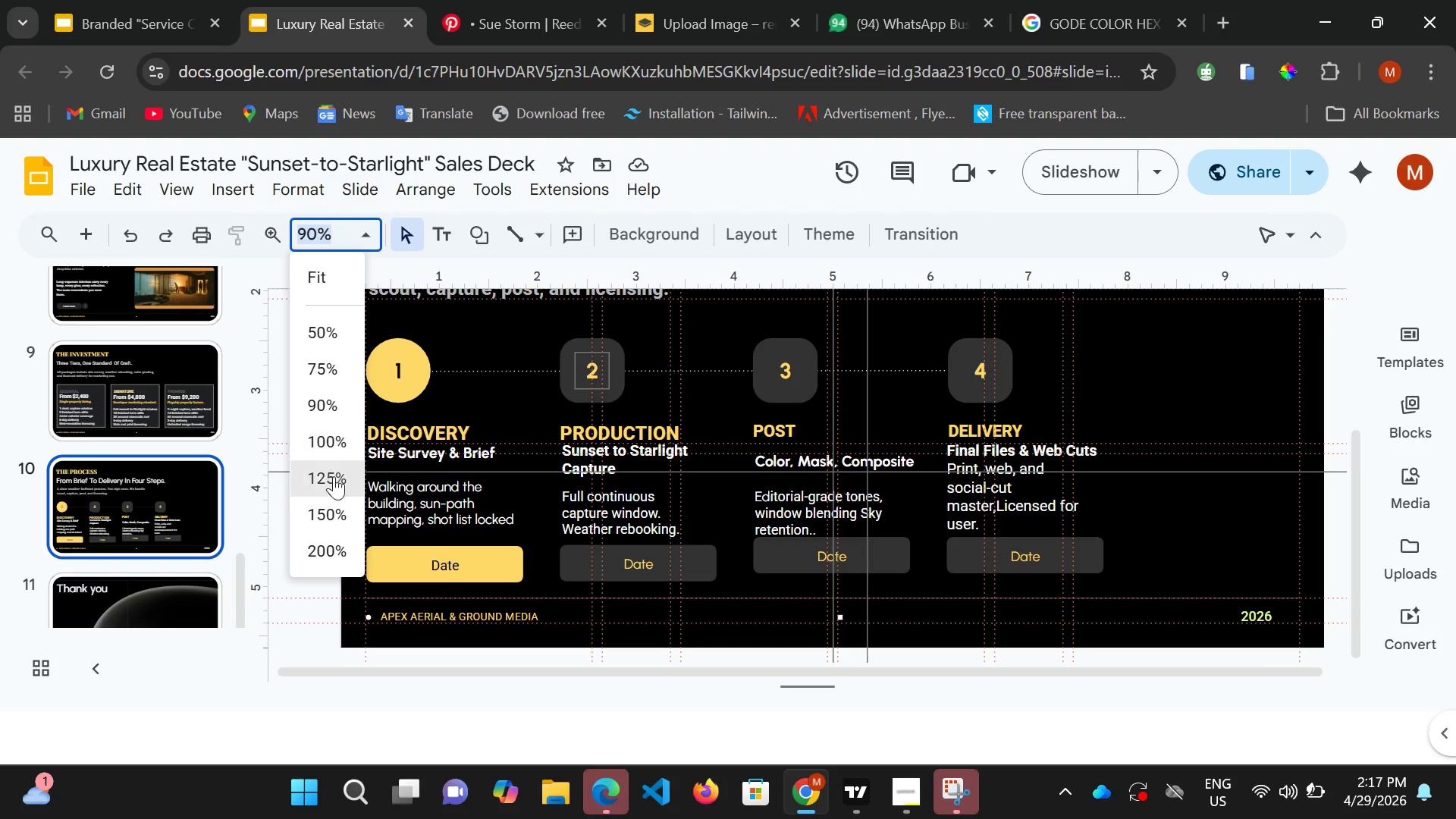 
left_click([339, 444])
 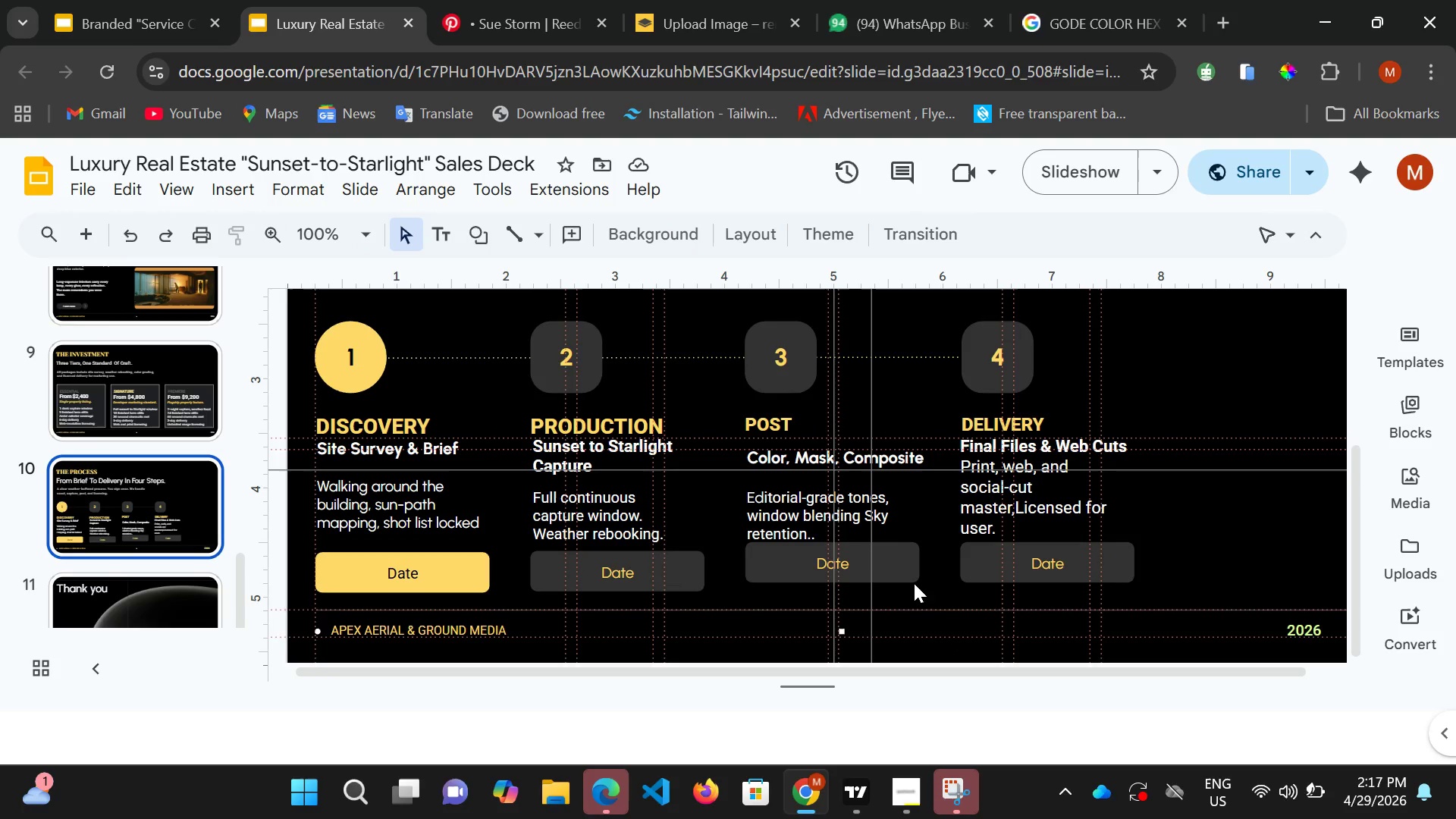 
left_click([913, 580])
 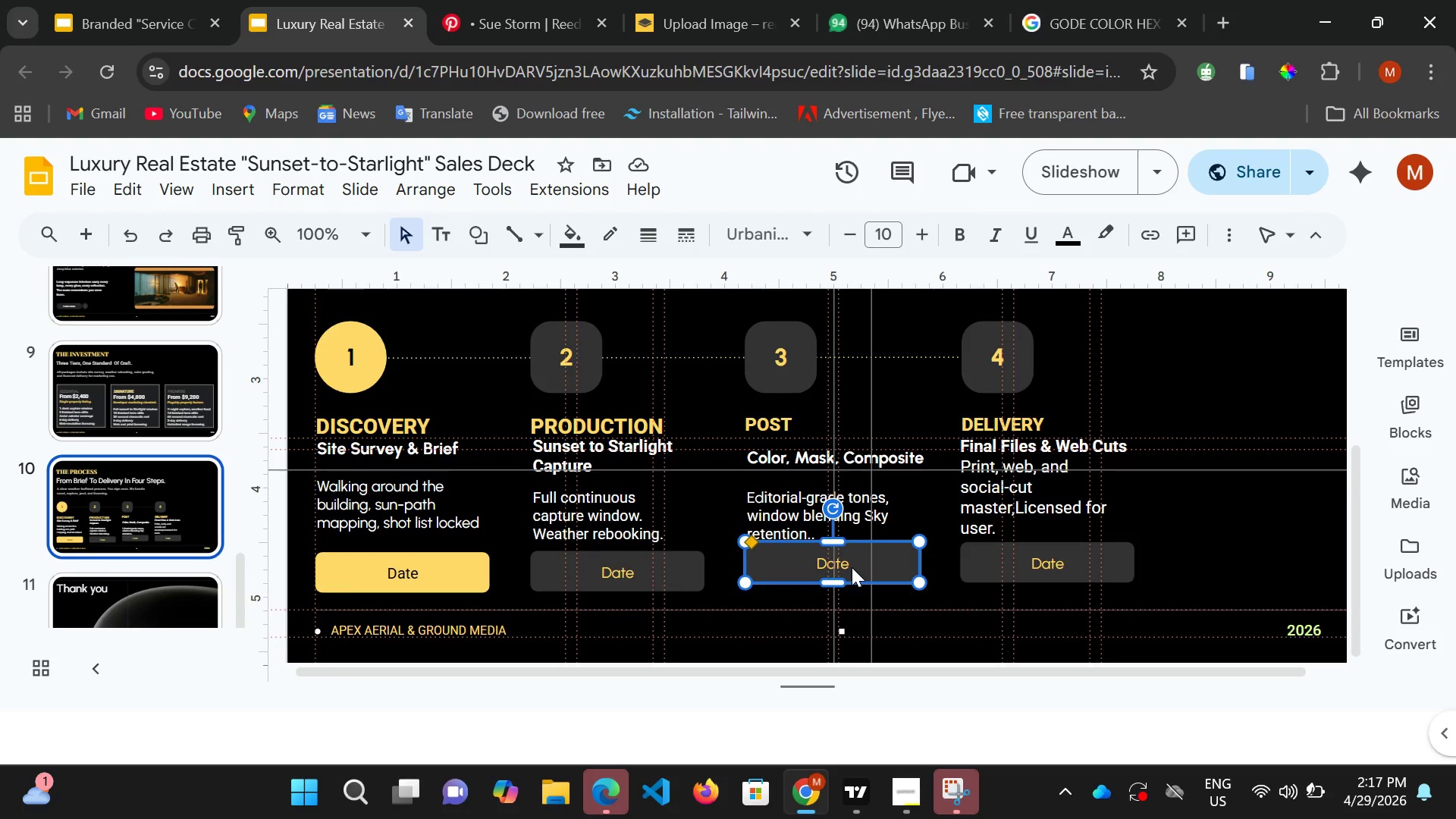 
hold_key(key=ControlLeft, duration=0.53)
double_click([852, 567])
 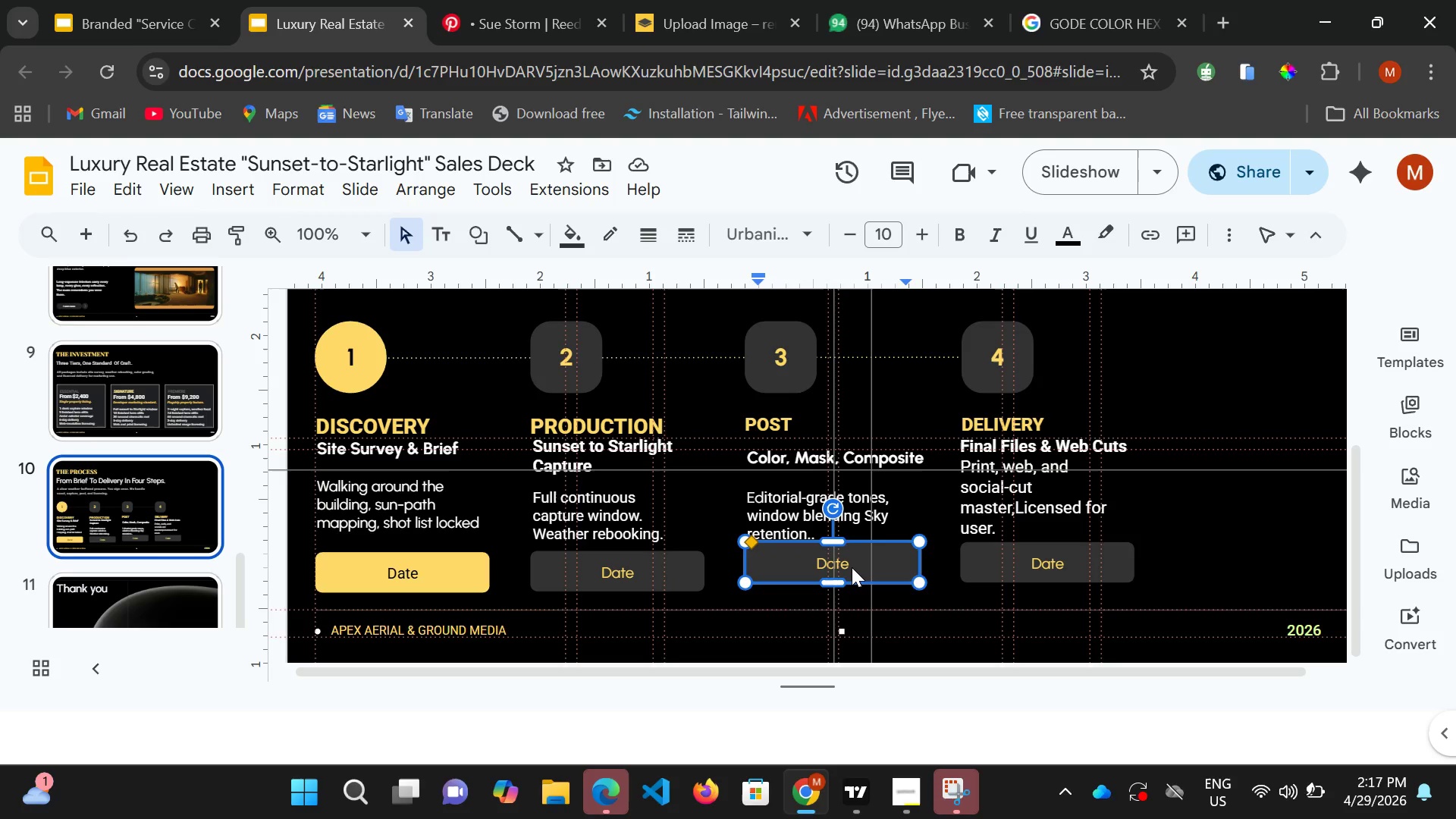 
hold_key(key=ControlLeft, duration=0.64)
left_click([852, 567])
 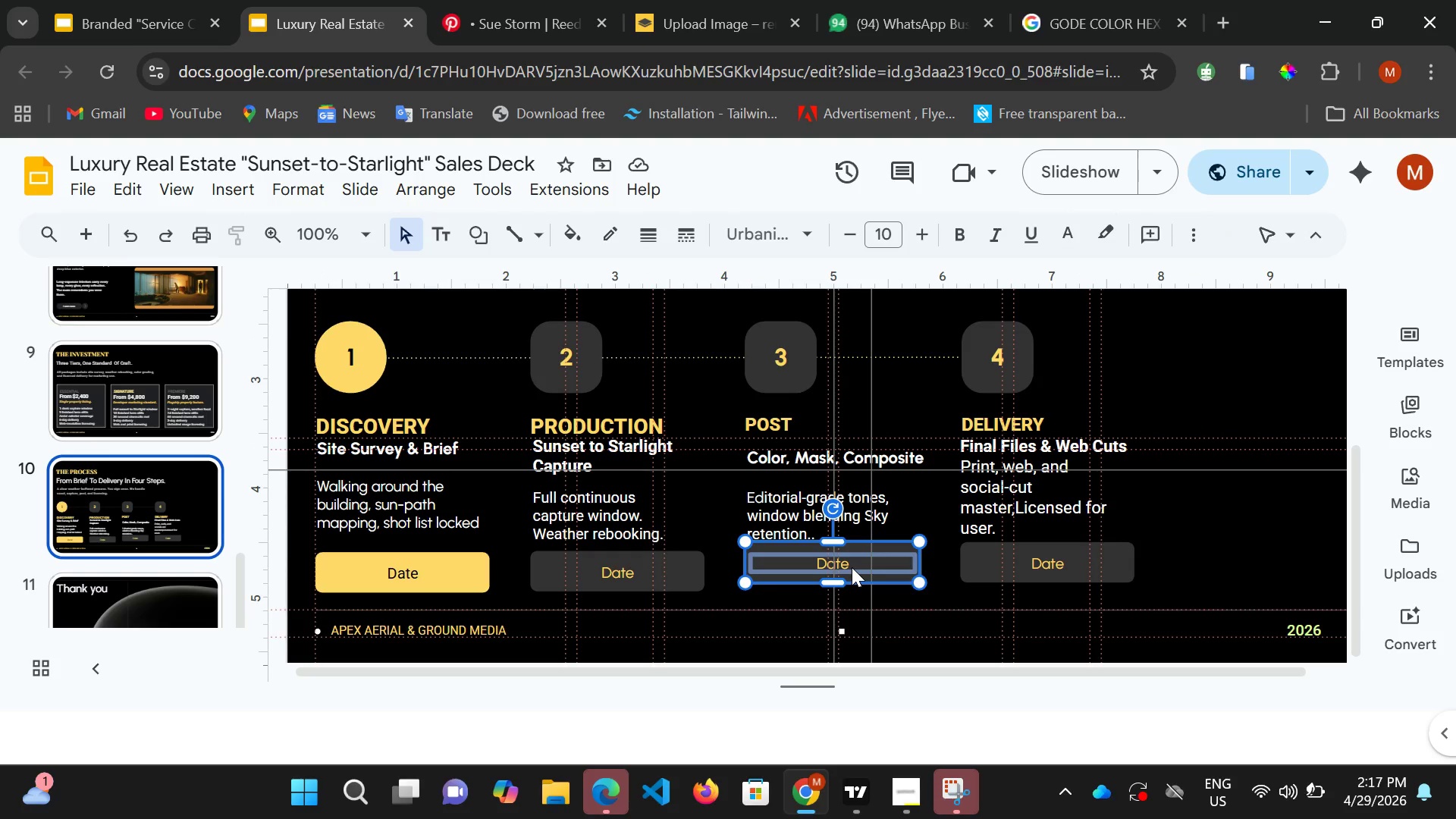 
key(ArrowDown)
 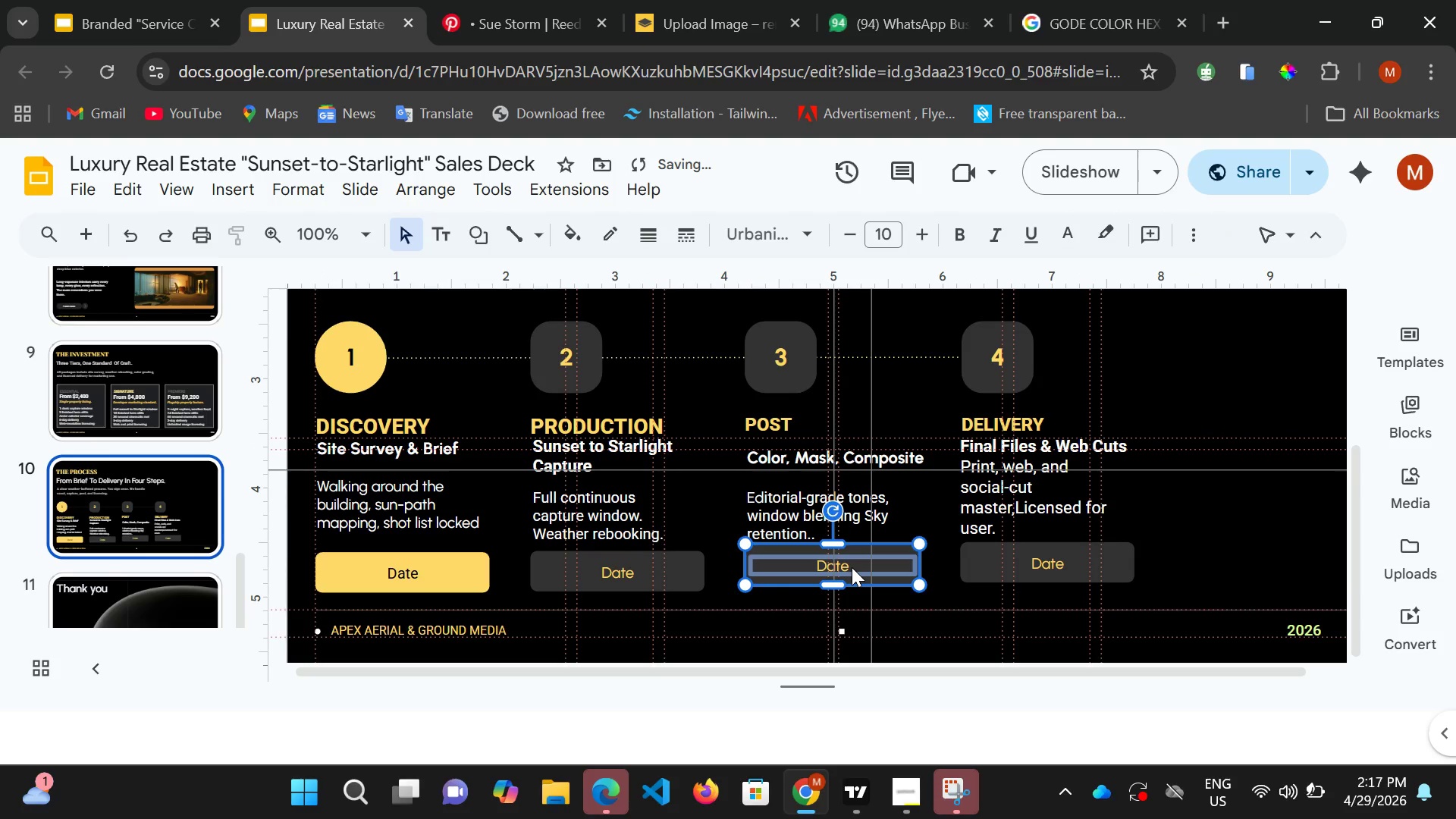 
key(ArrowDown)
 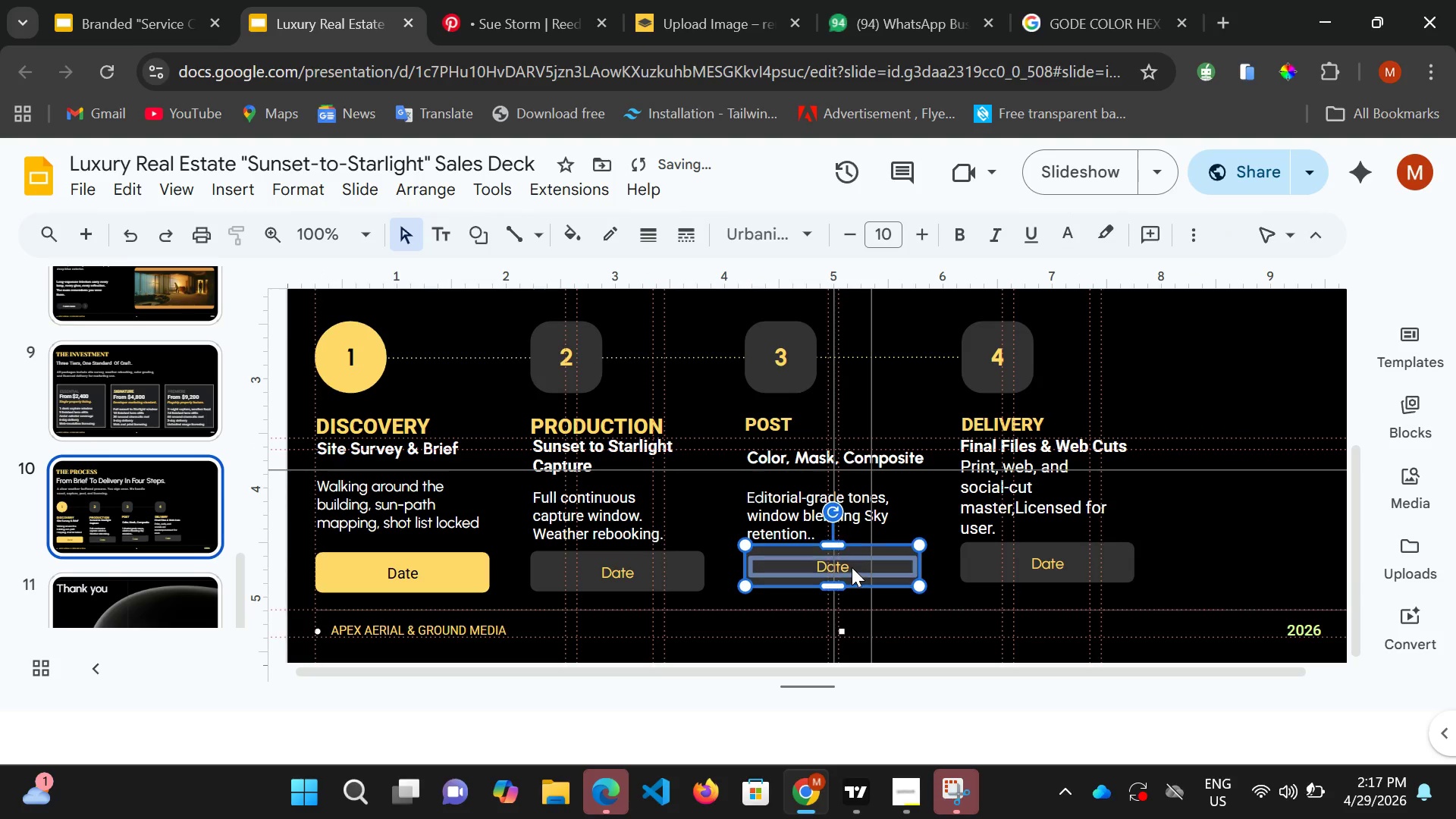 
key(ArrowDown)
 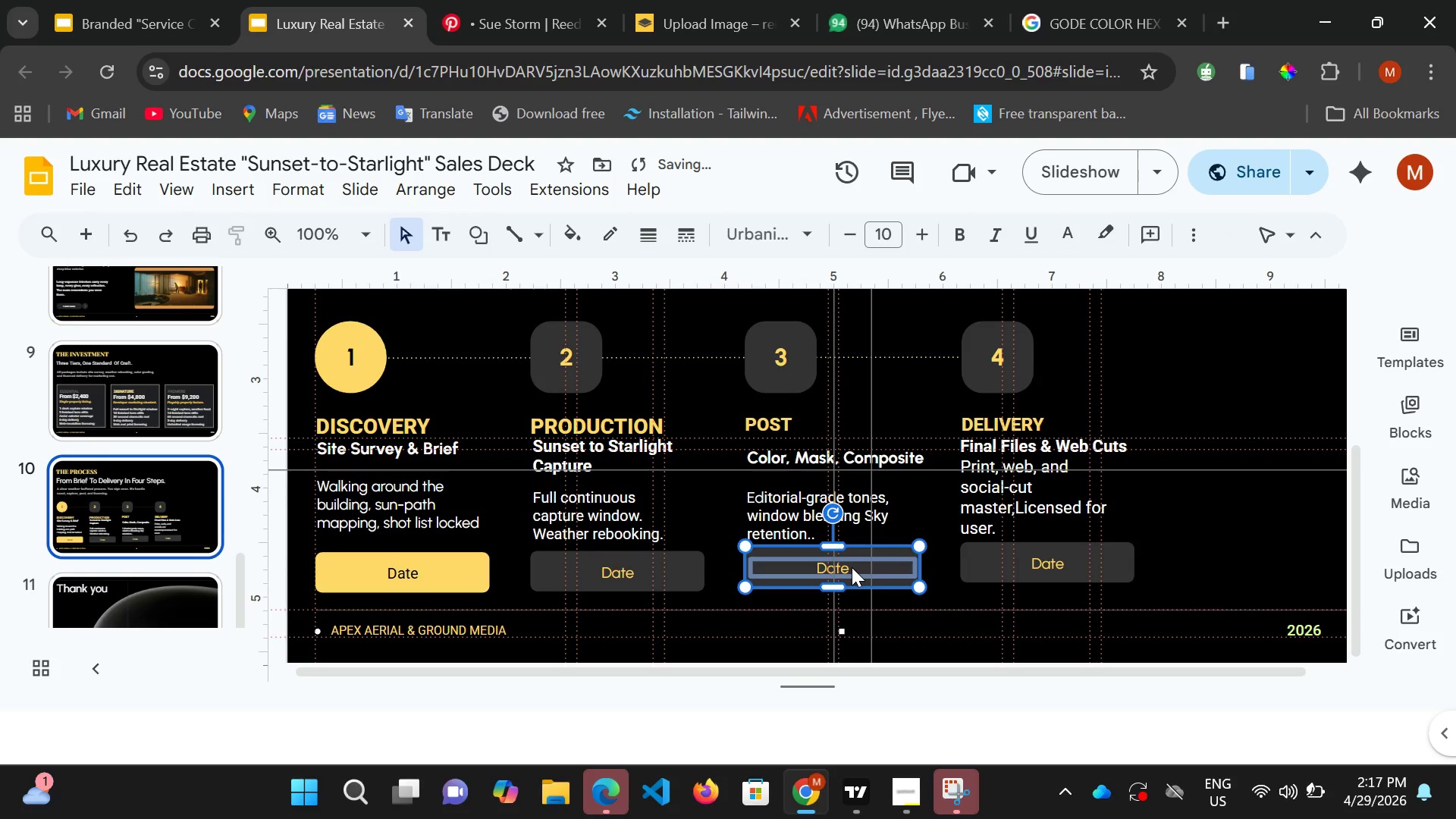 
key(ArrowDown)
 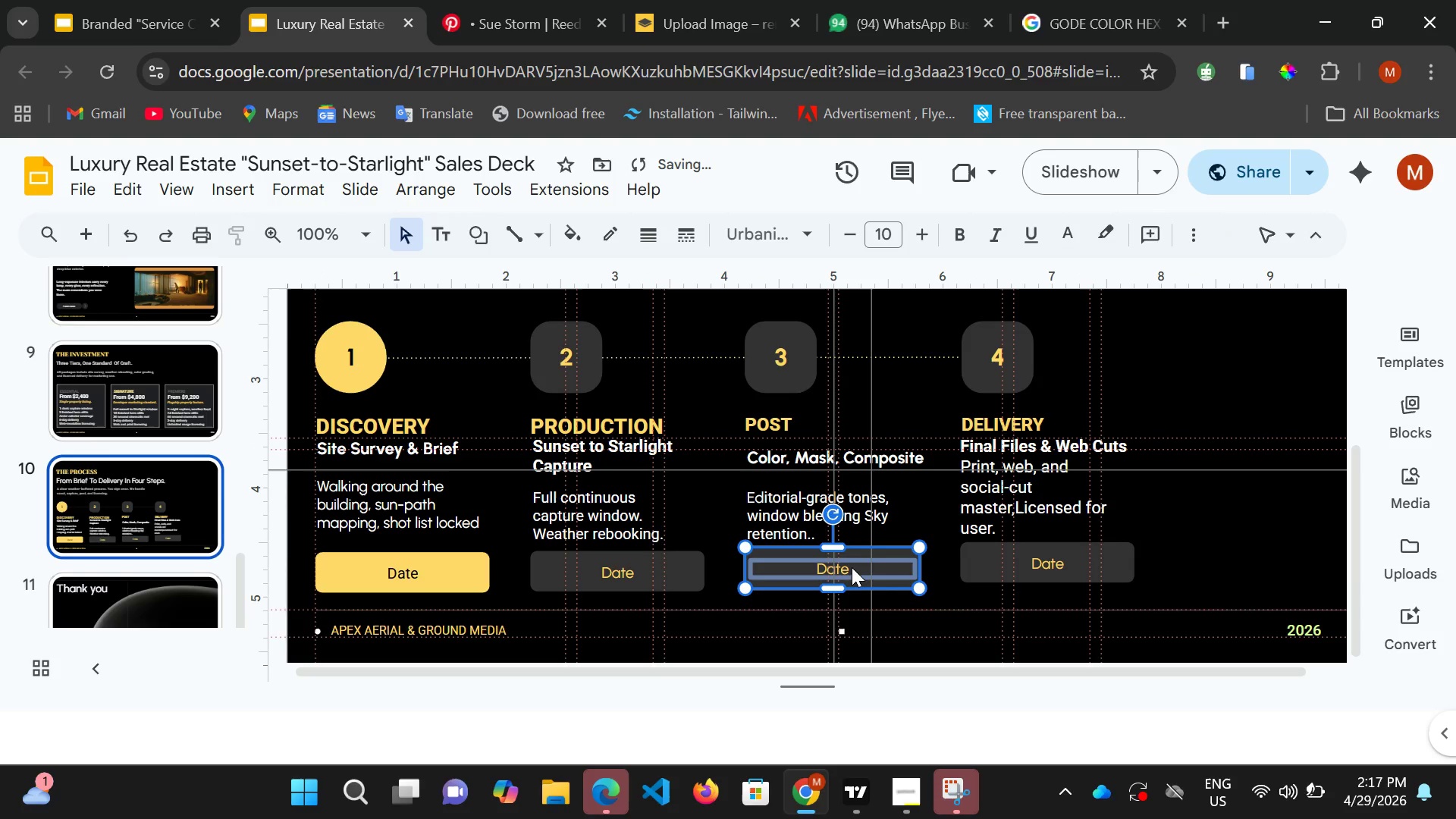 
key(ArrowDown)
 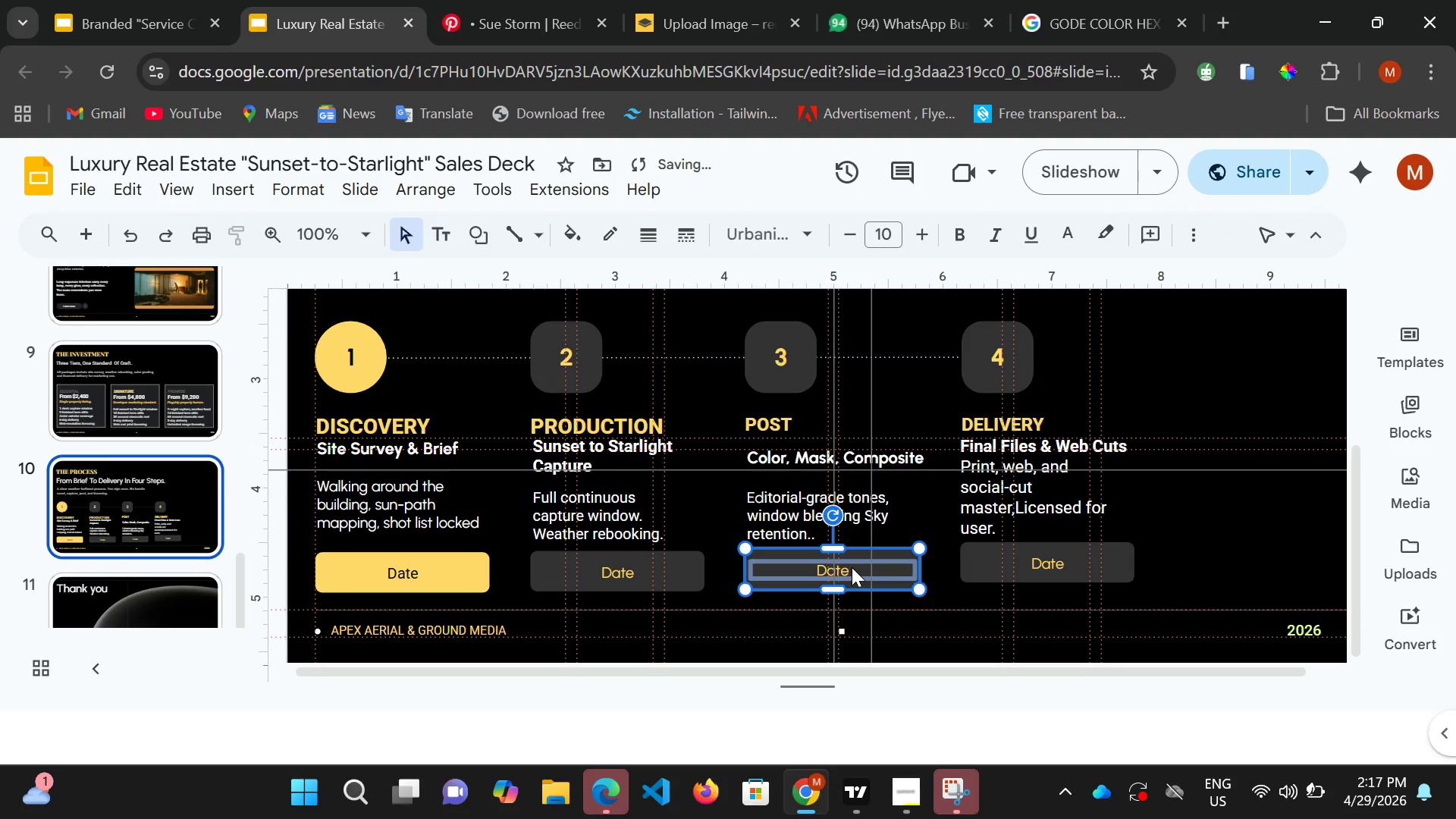 
key(ArrowDown)
 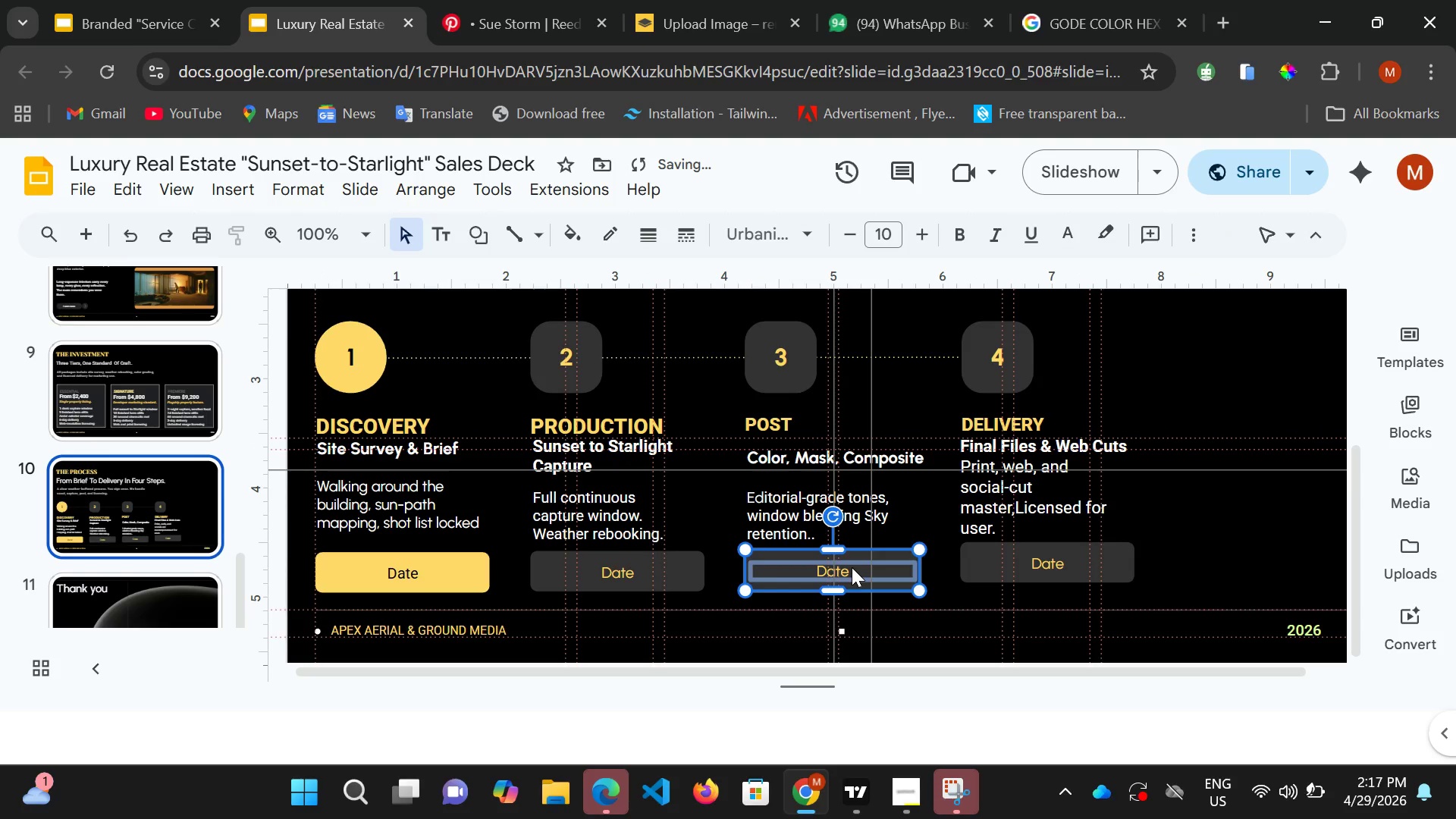 
key(ArrowDown)
 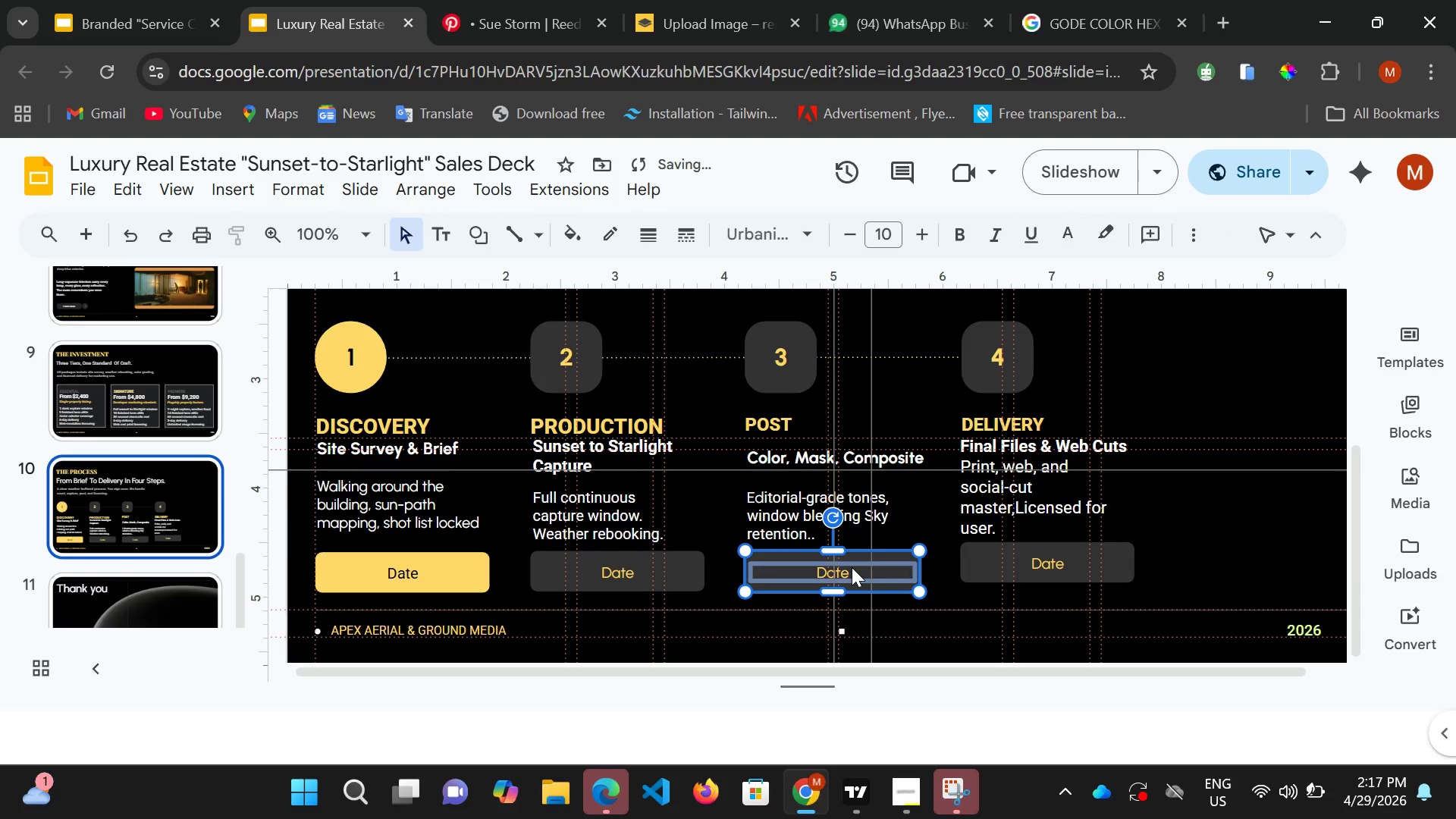 
key(ArrowDown)
 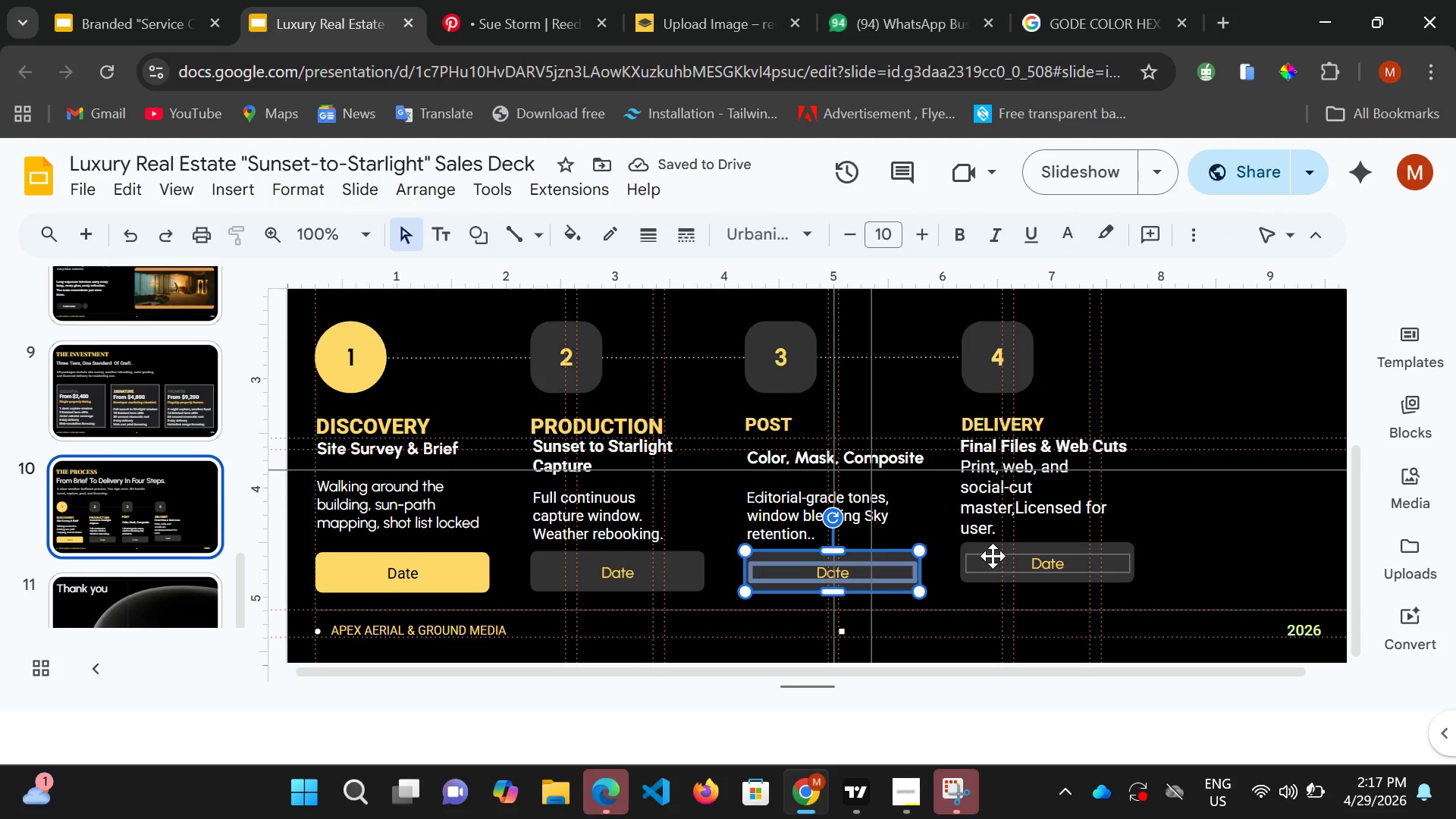 
left_click([1005, 546])
 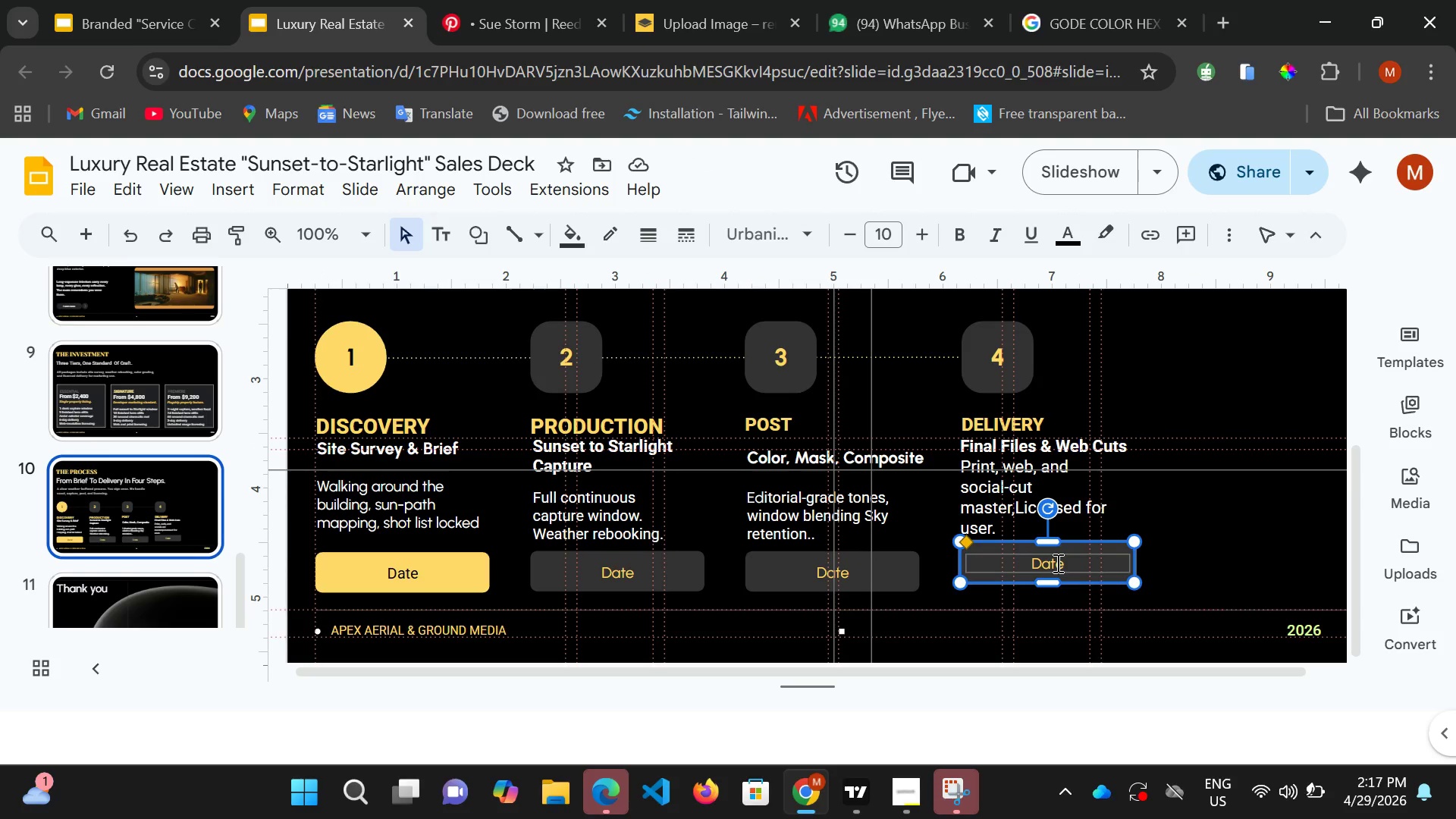 
key(Control+ControlLeft)
 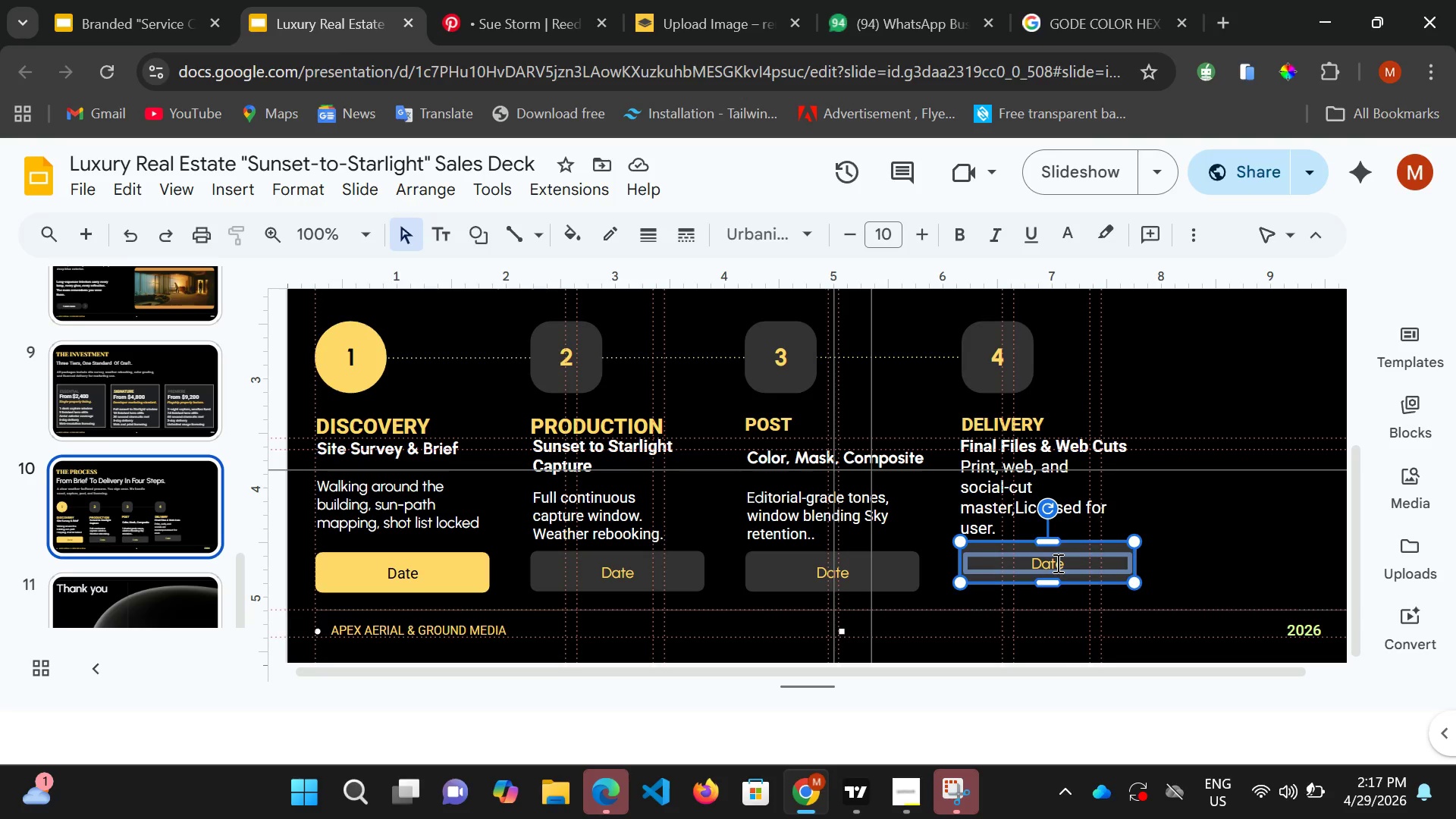 
left_click([1056, 563])
 